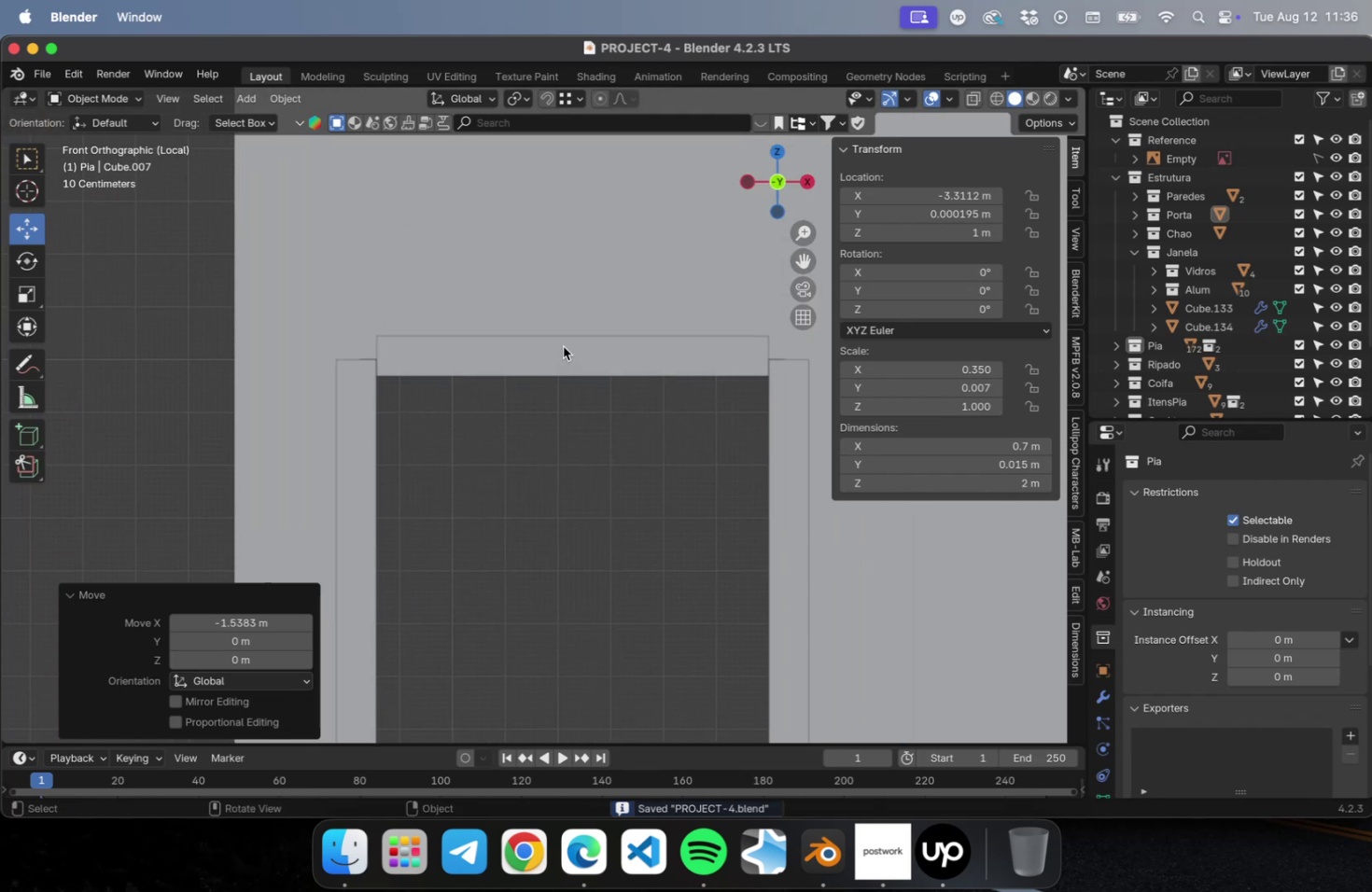 
left_click([563, 346])
 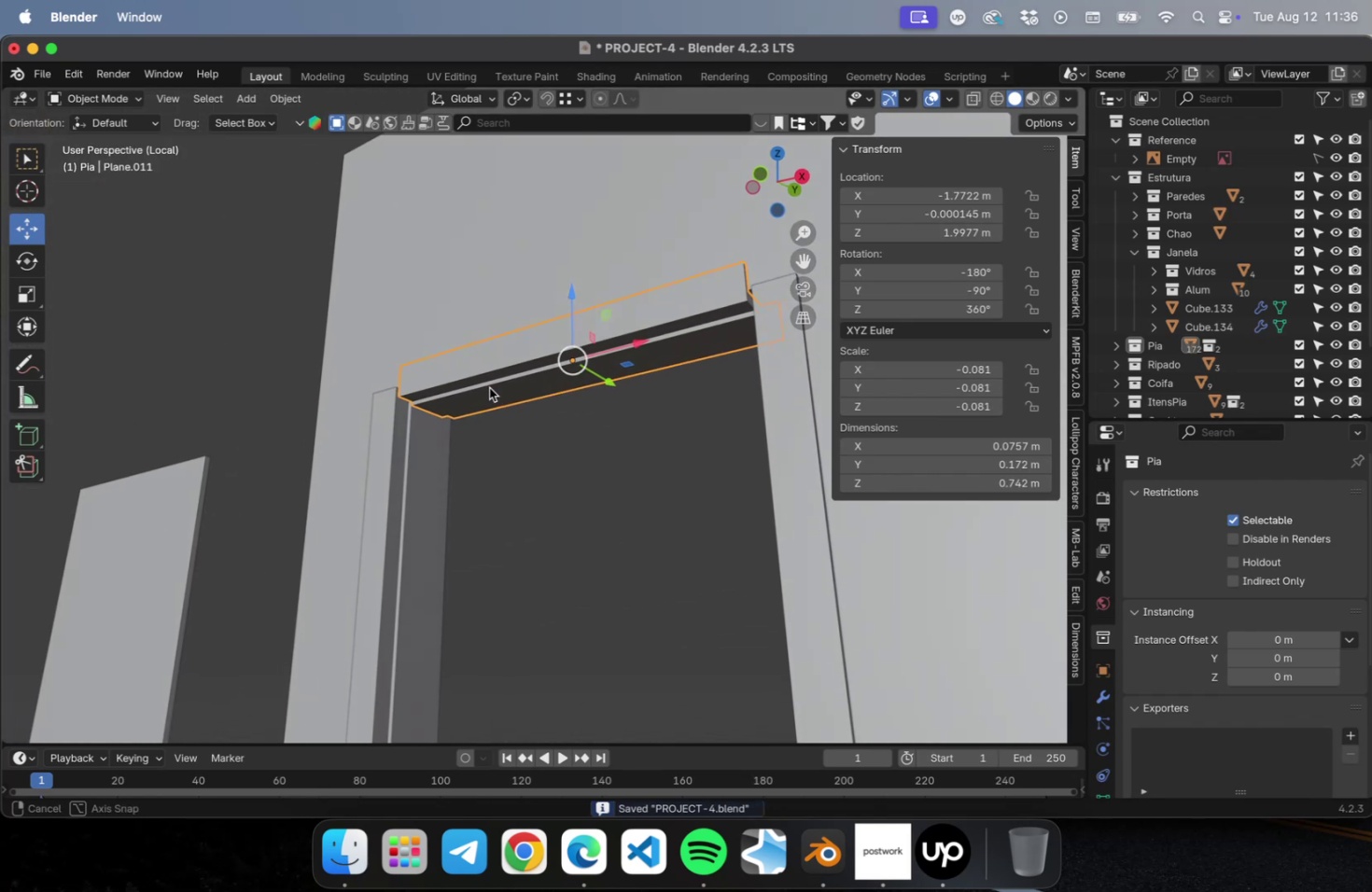 
scroll: coordinate [492, 392], scroll_direction: up, amount: 15.0
 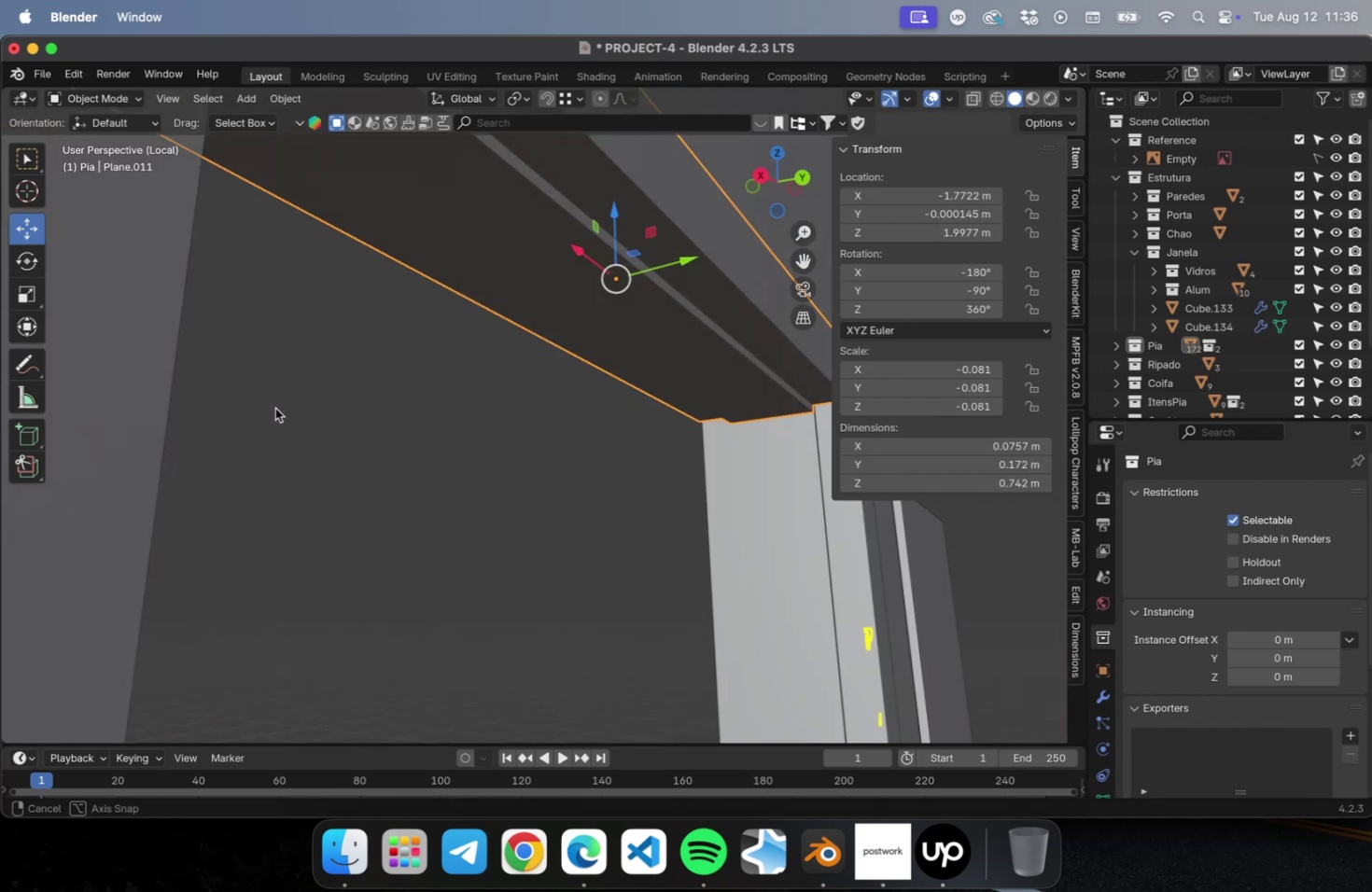 
hold_key(key=ShiftLeft, duration=0.57)
 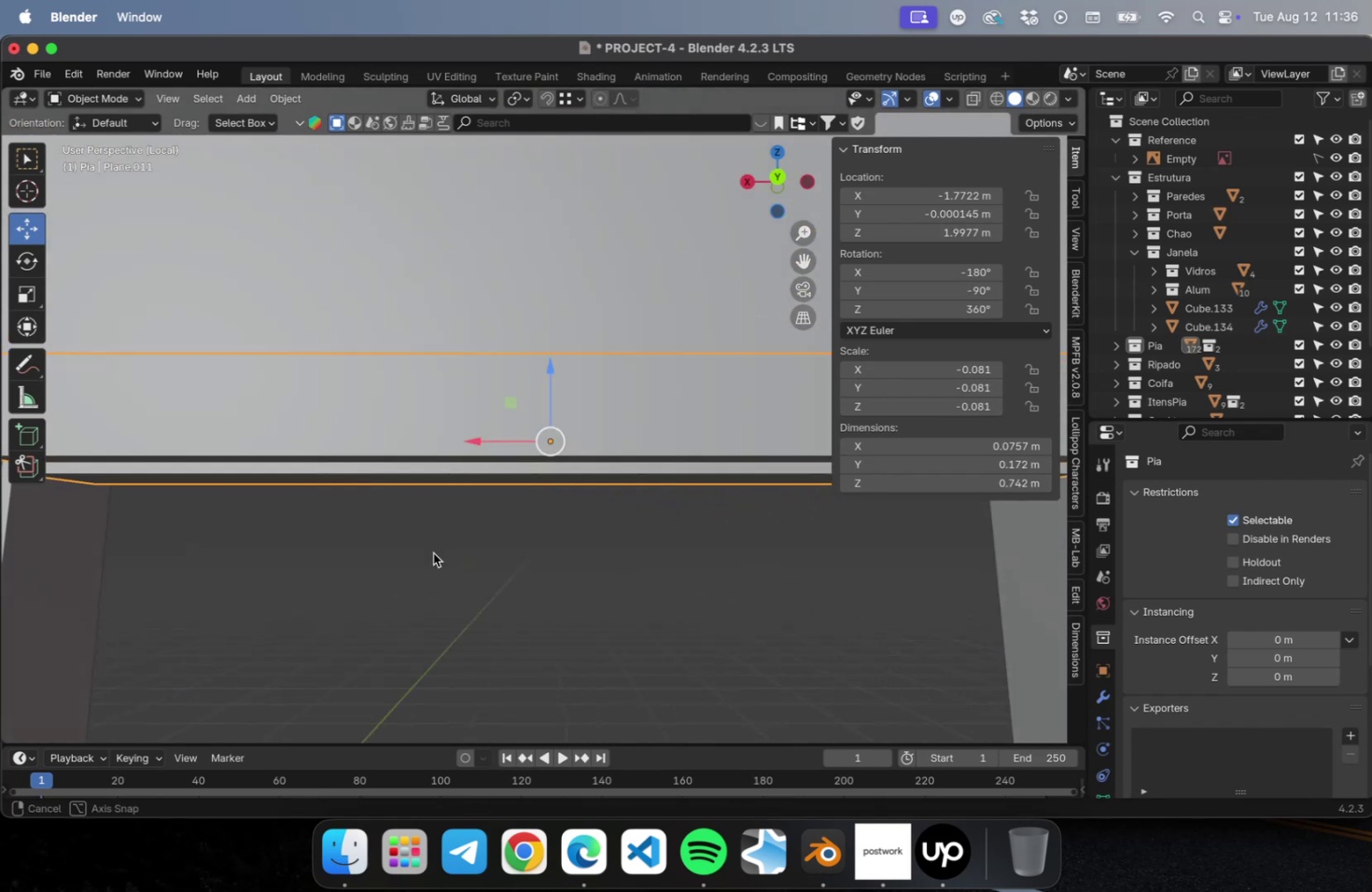 
hold_key(key=ShiftLeft, duration=0.56)
 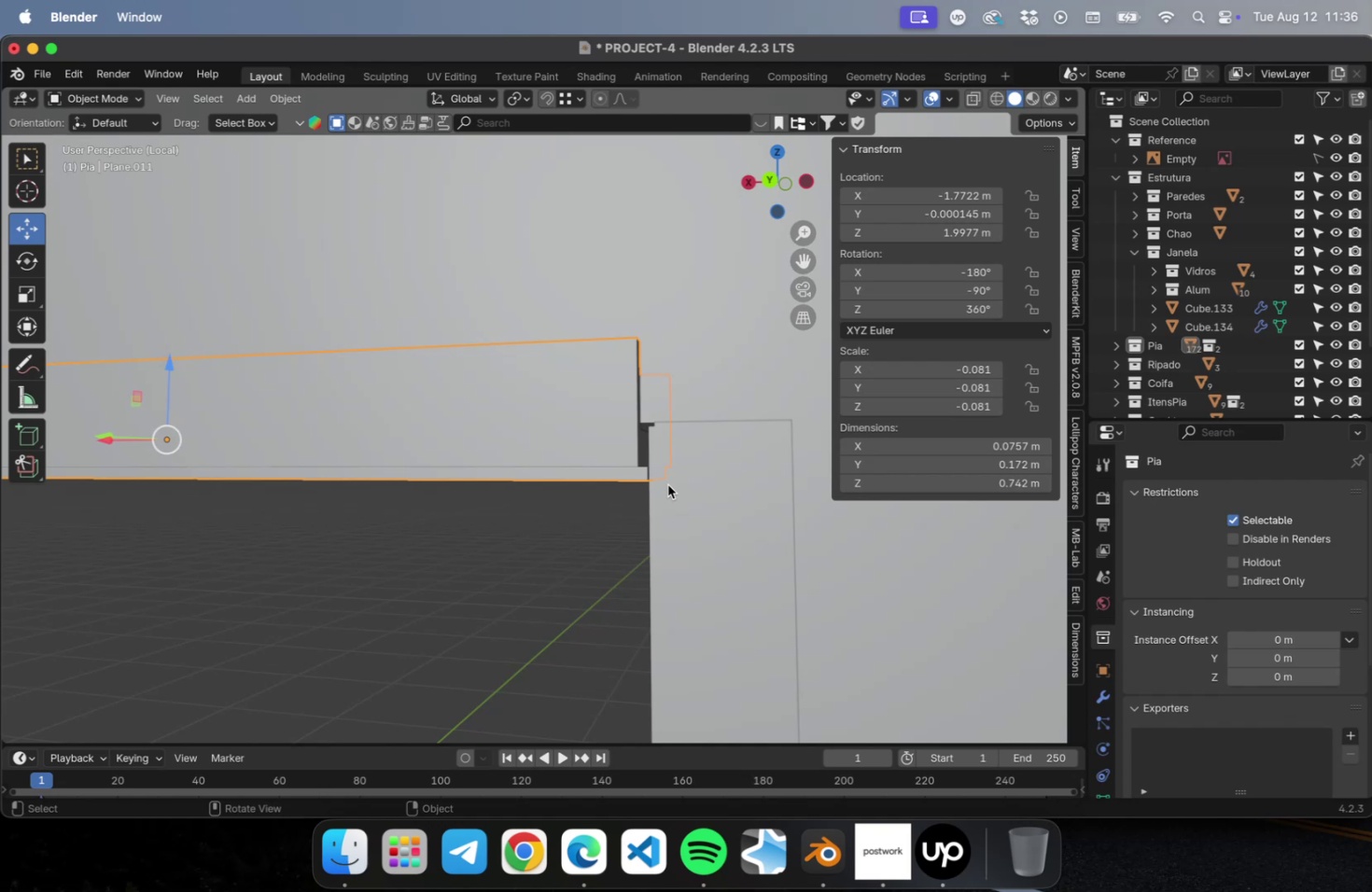 
wait(5.63)
 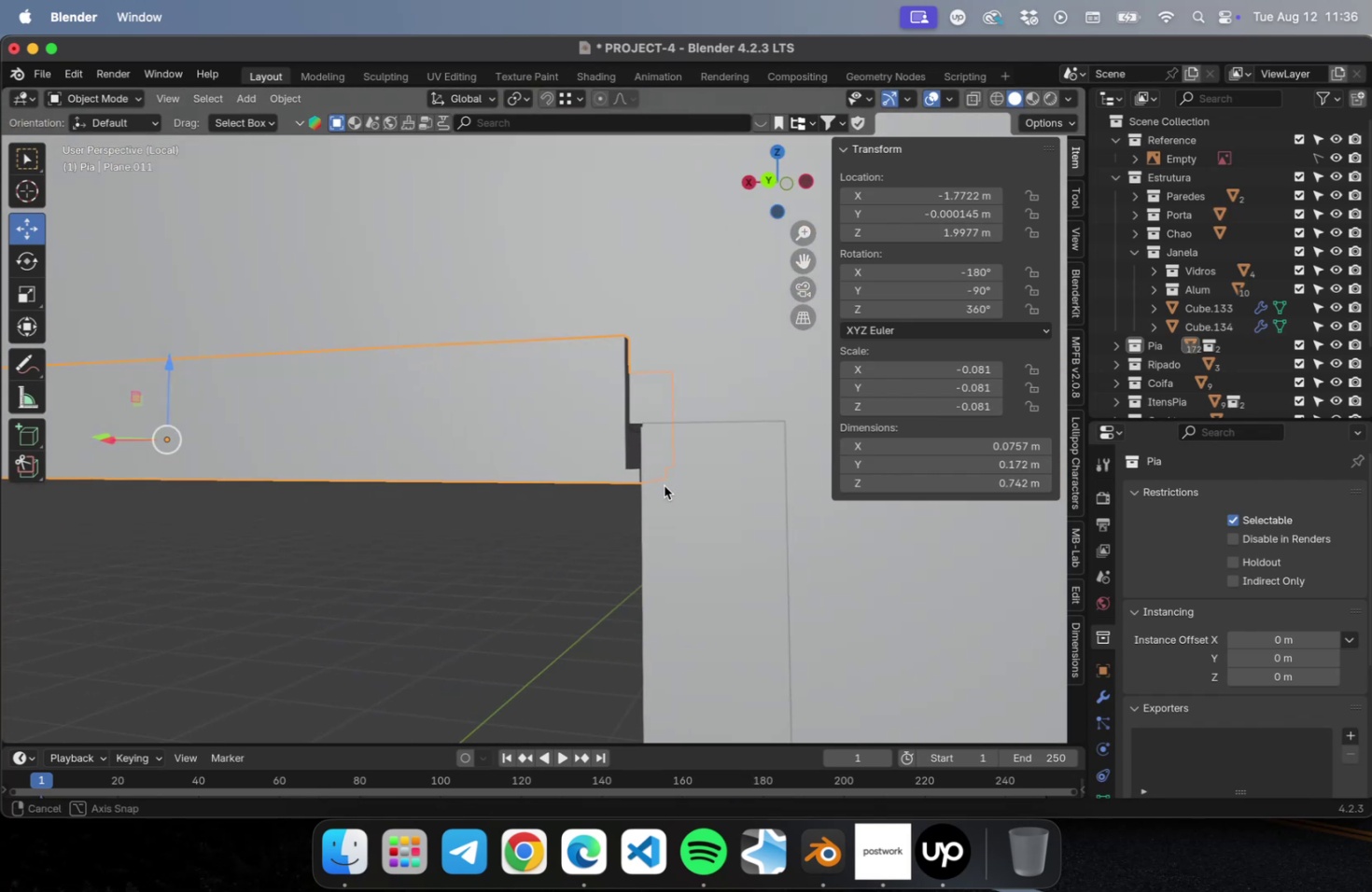 
key(Meta+CommandLeft)
 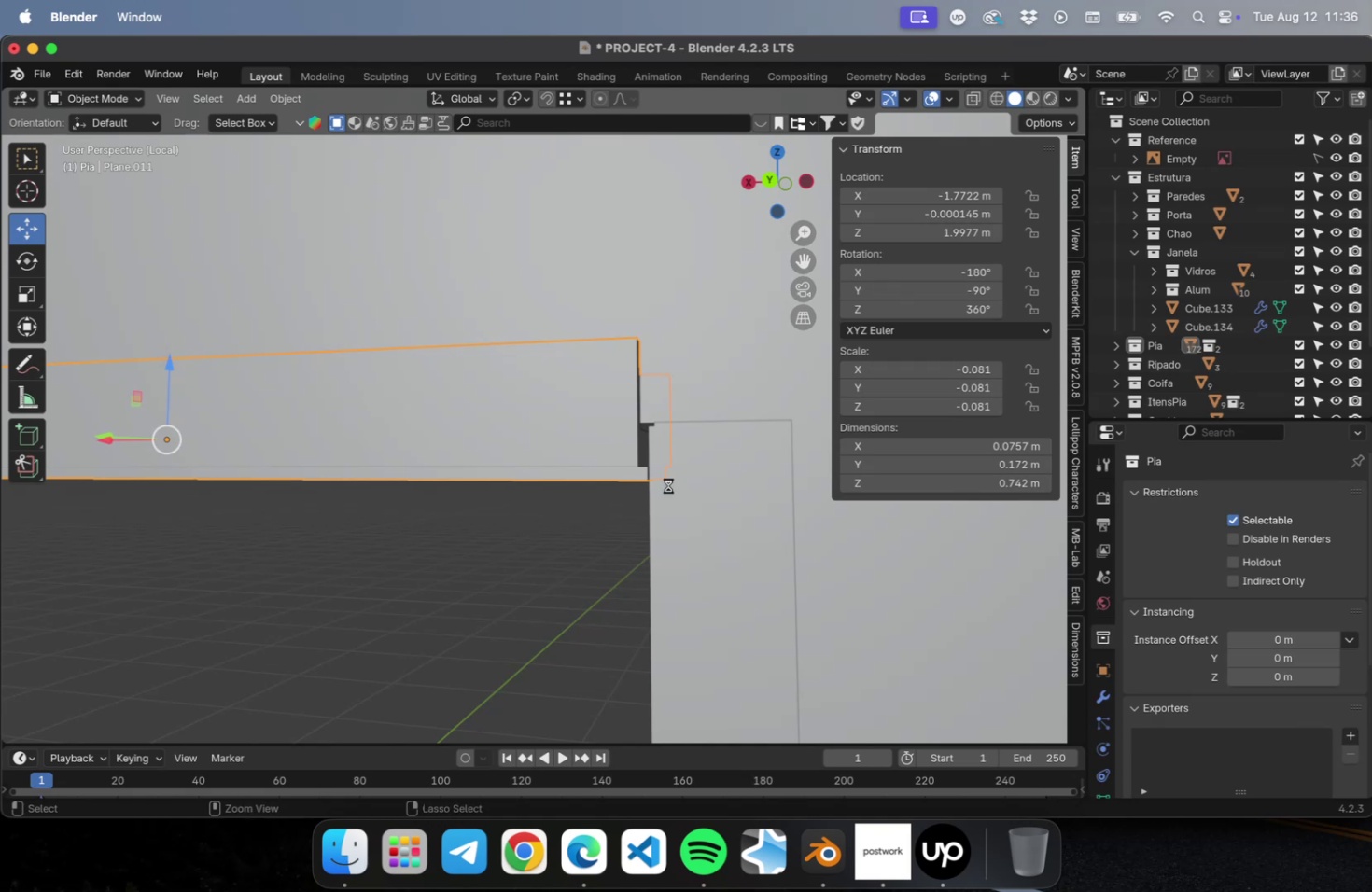 
key(Meta+S)
 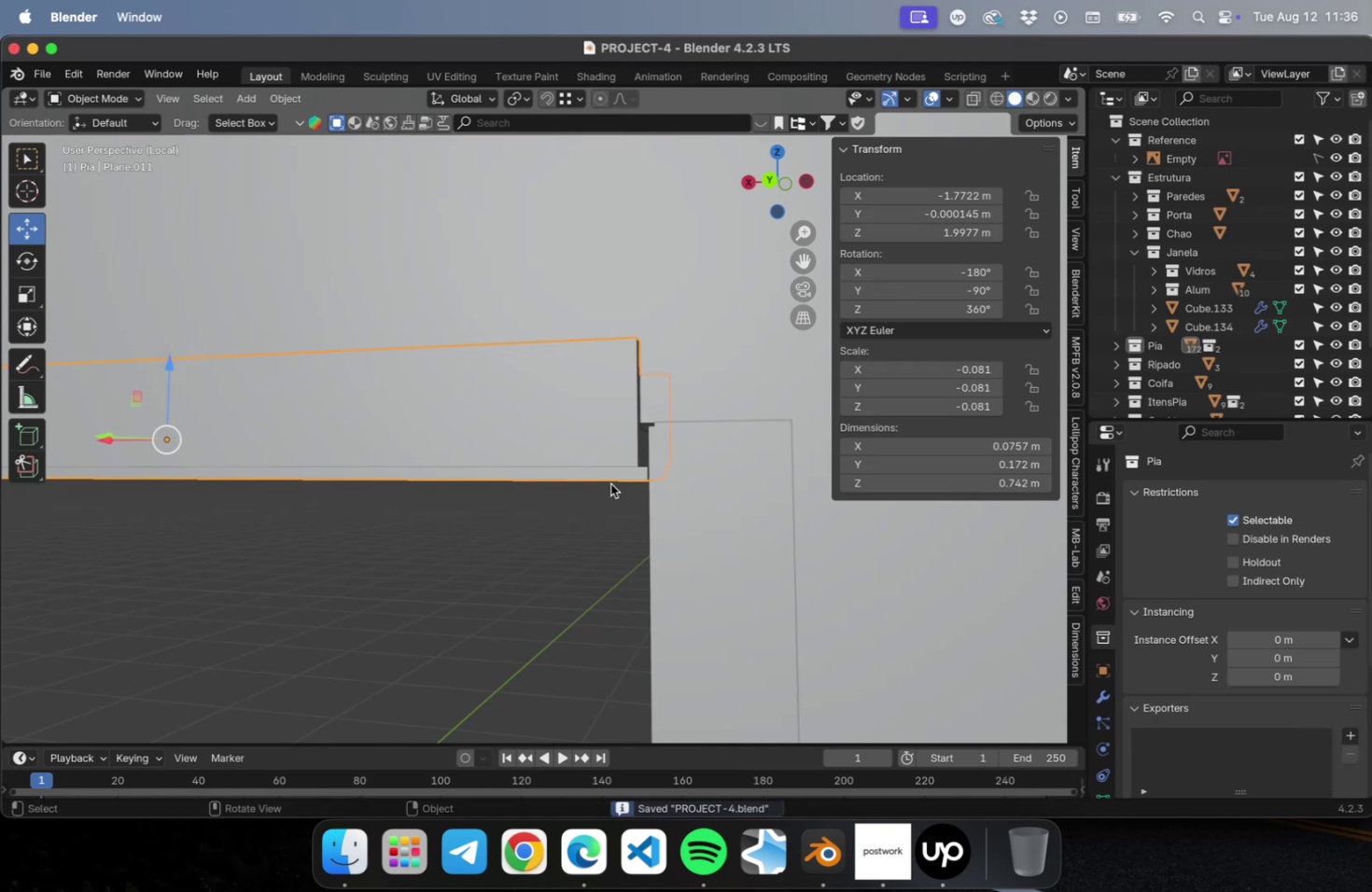 
scroll: coordinate [620, 467], scroll_direction: up, amount: 6.0
 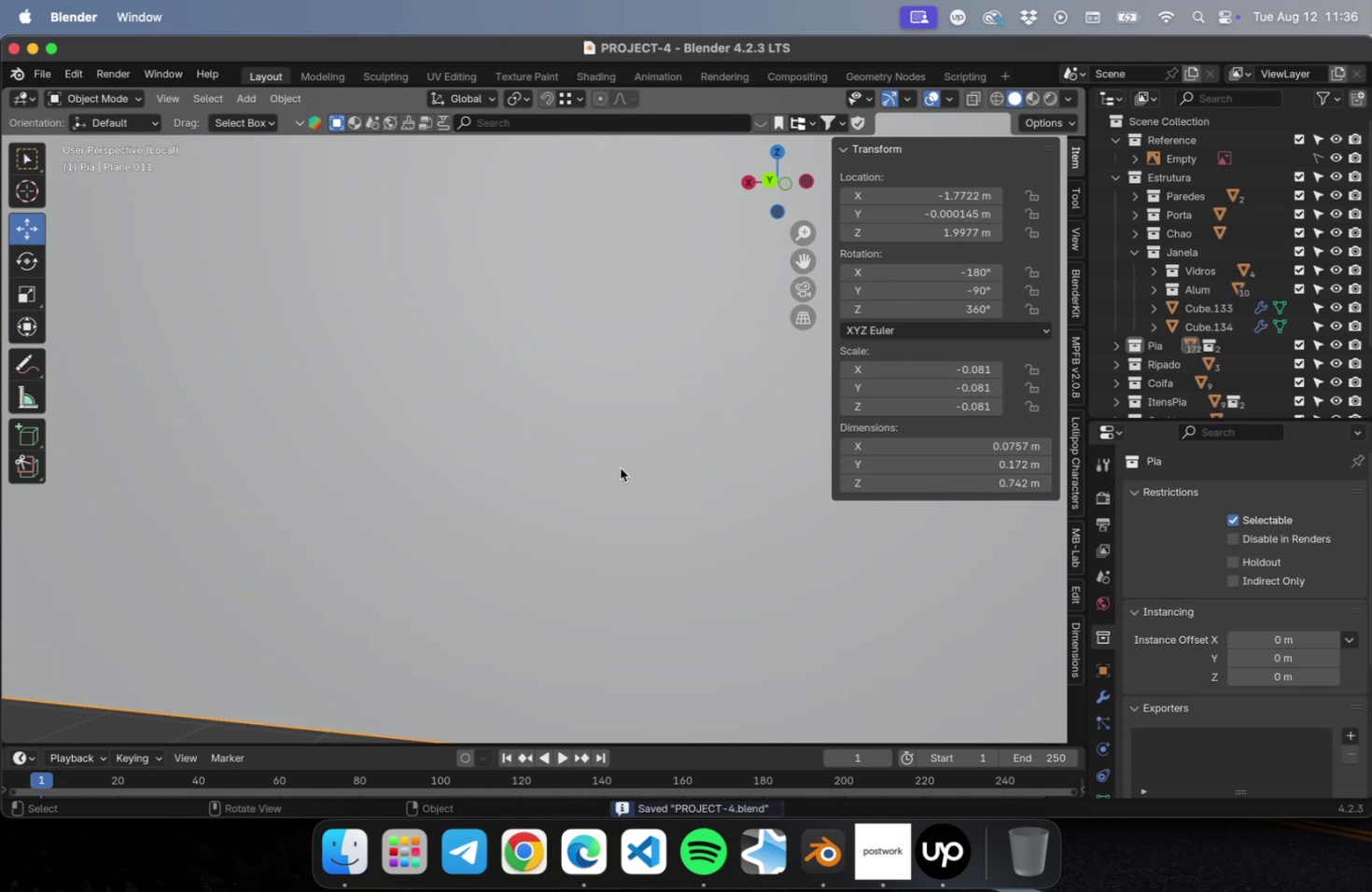 
hold_key(key=ShiftLeft, duration=0.9)
 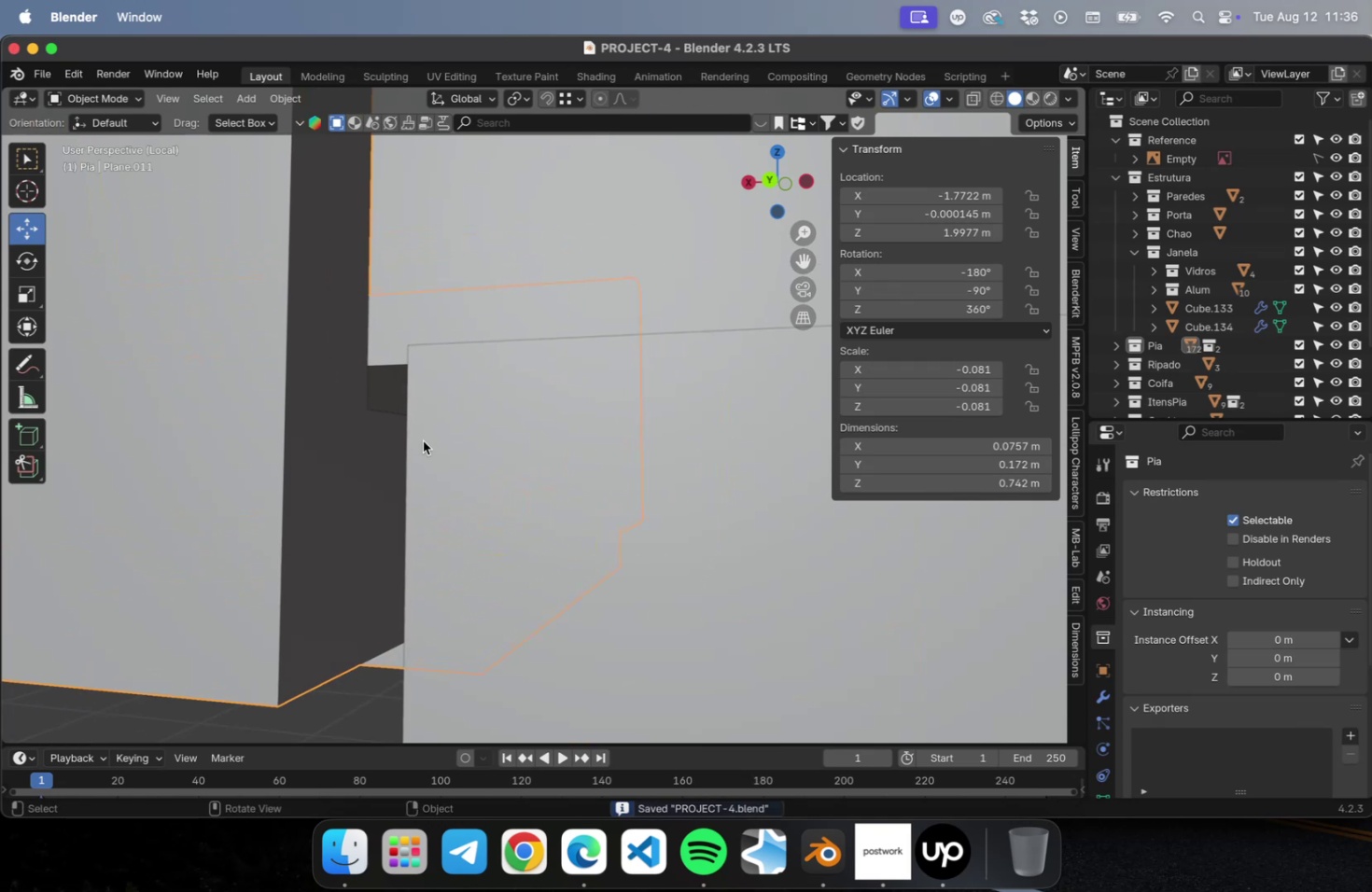 
scroll: coordinate [423, 440], scroll_direction: down, amount: 1.0
 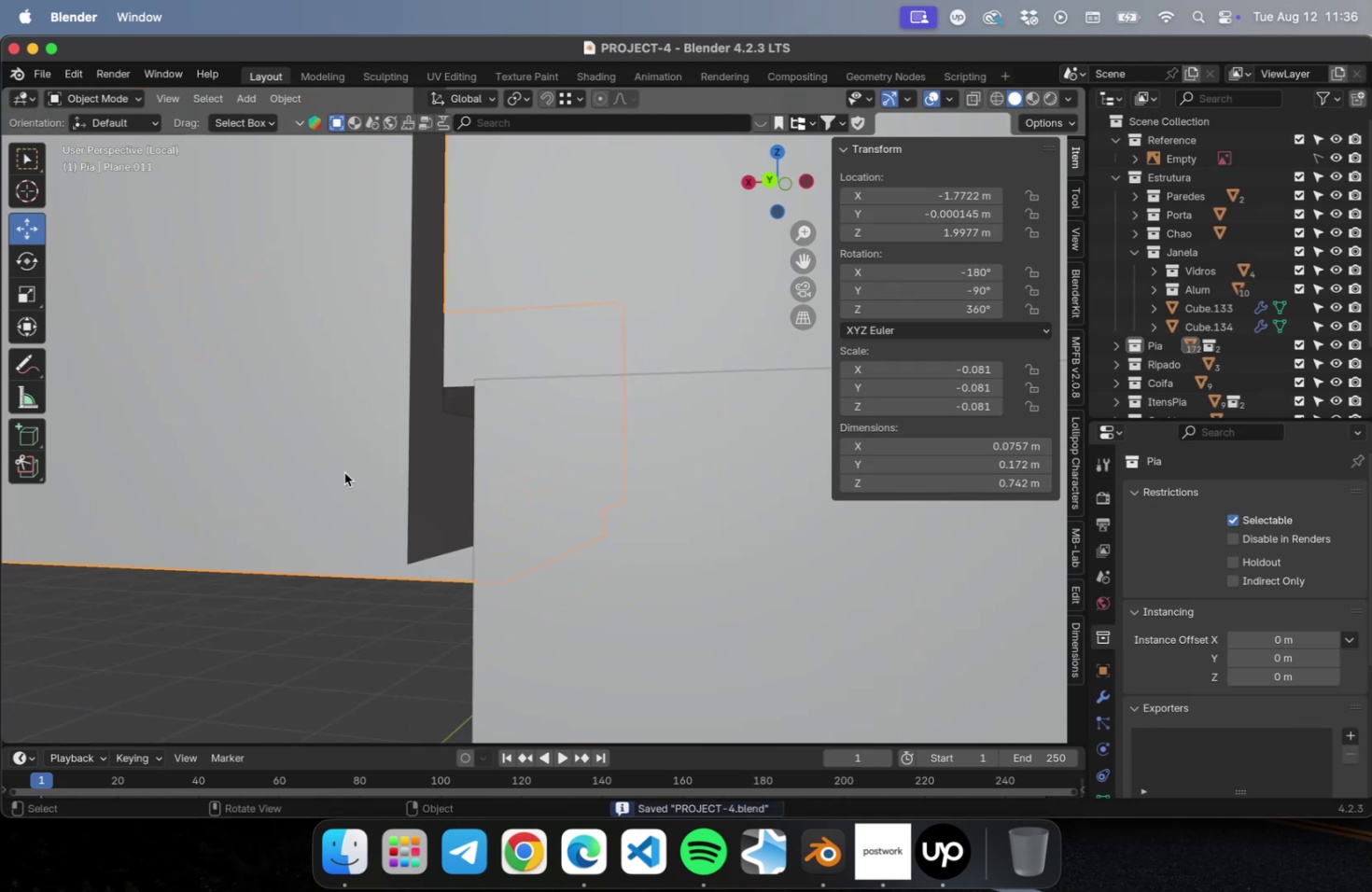 
left_click([344, 472])
 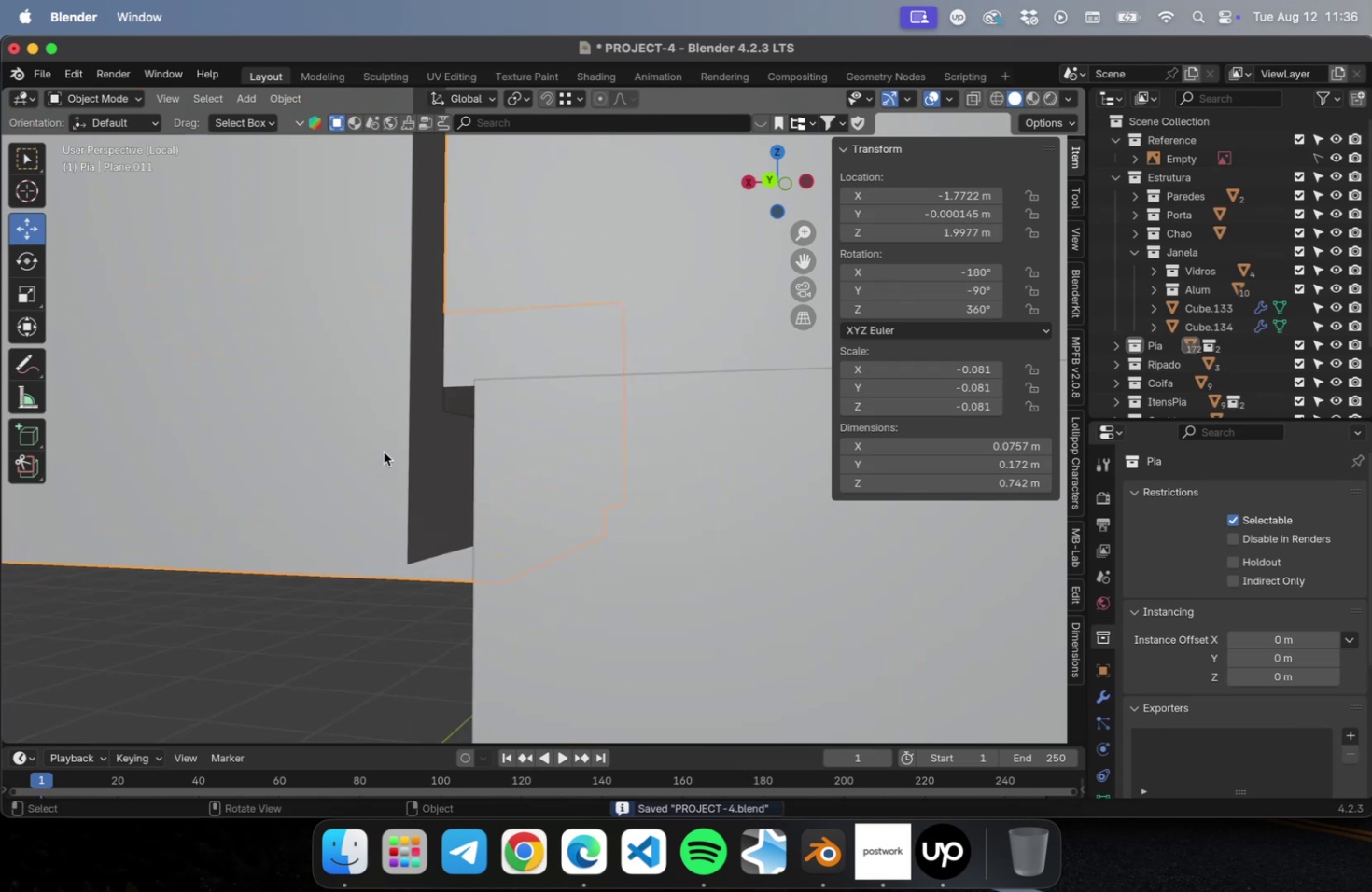 
scroll: coordinate [385, 453], scroll_direction: down, amount: 1.0
 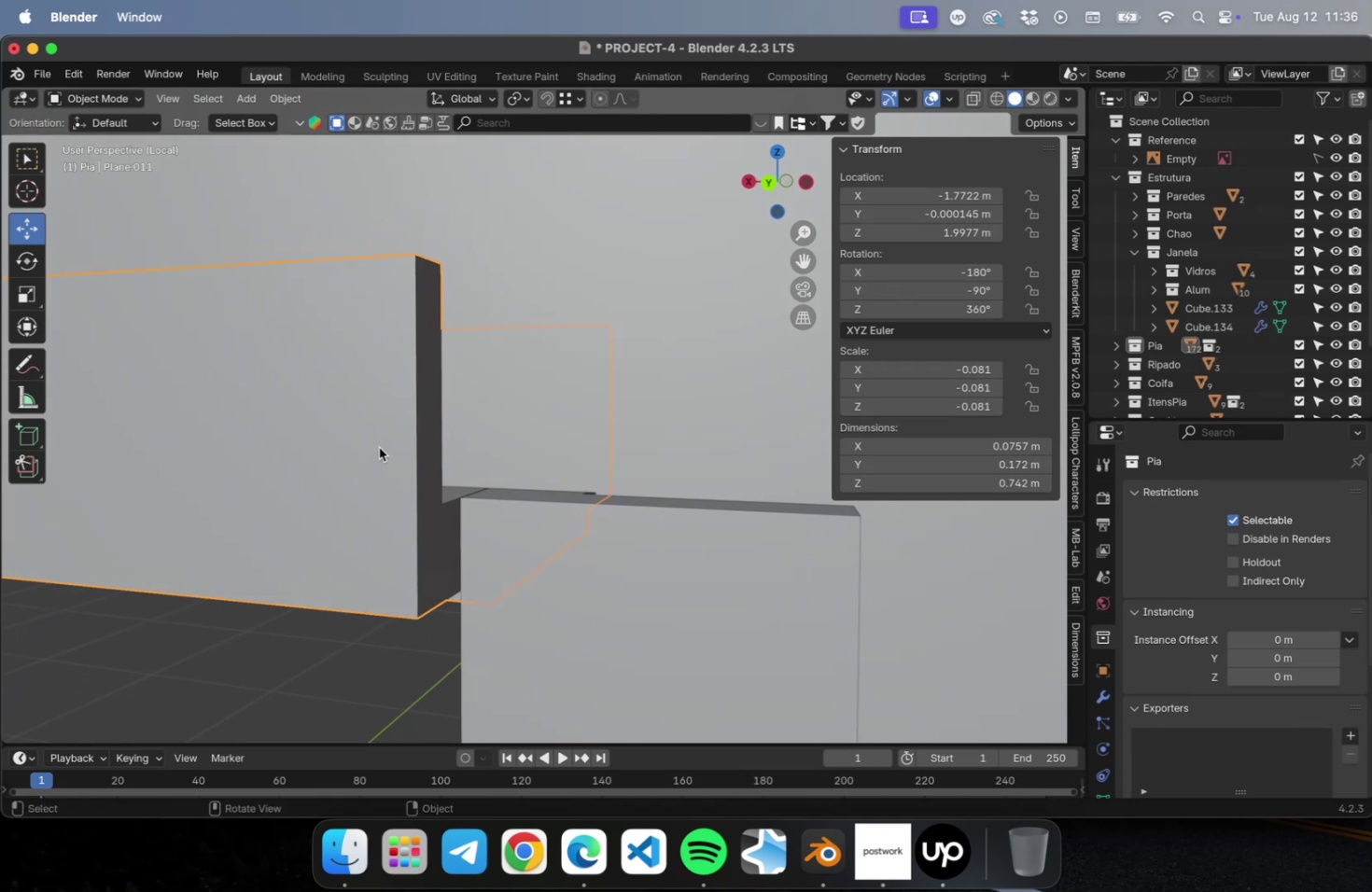 
type(gz)
 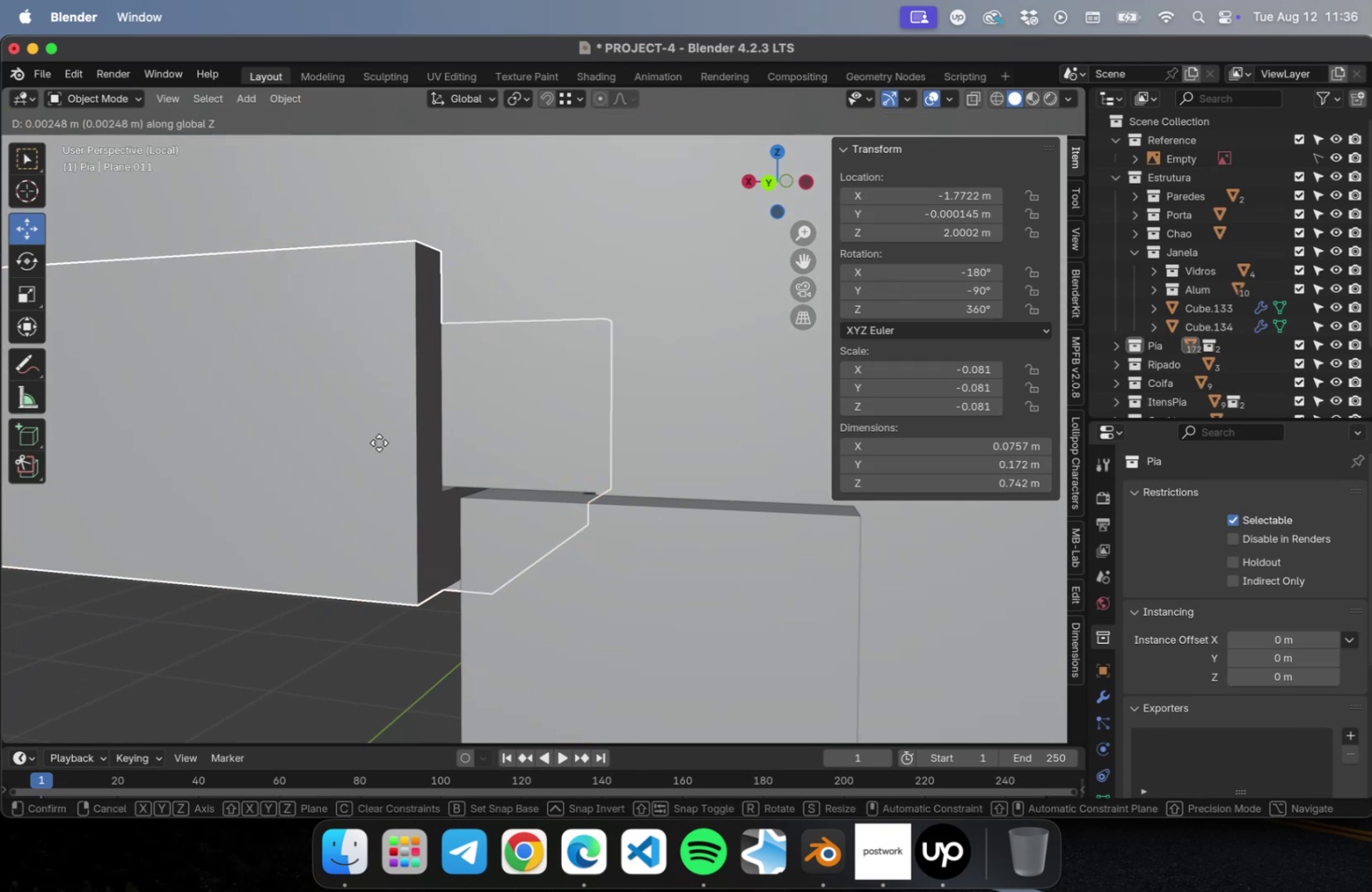 
left_click([379, 442])
 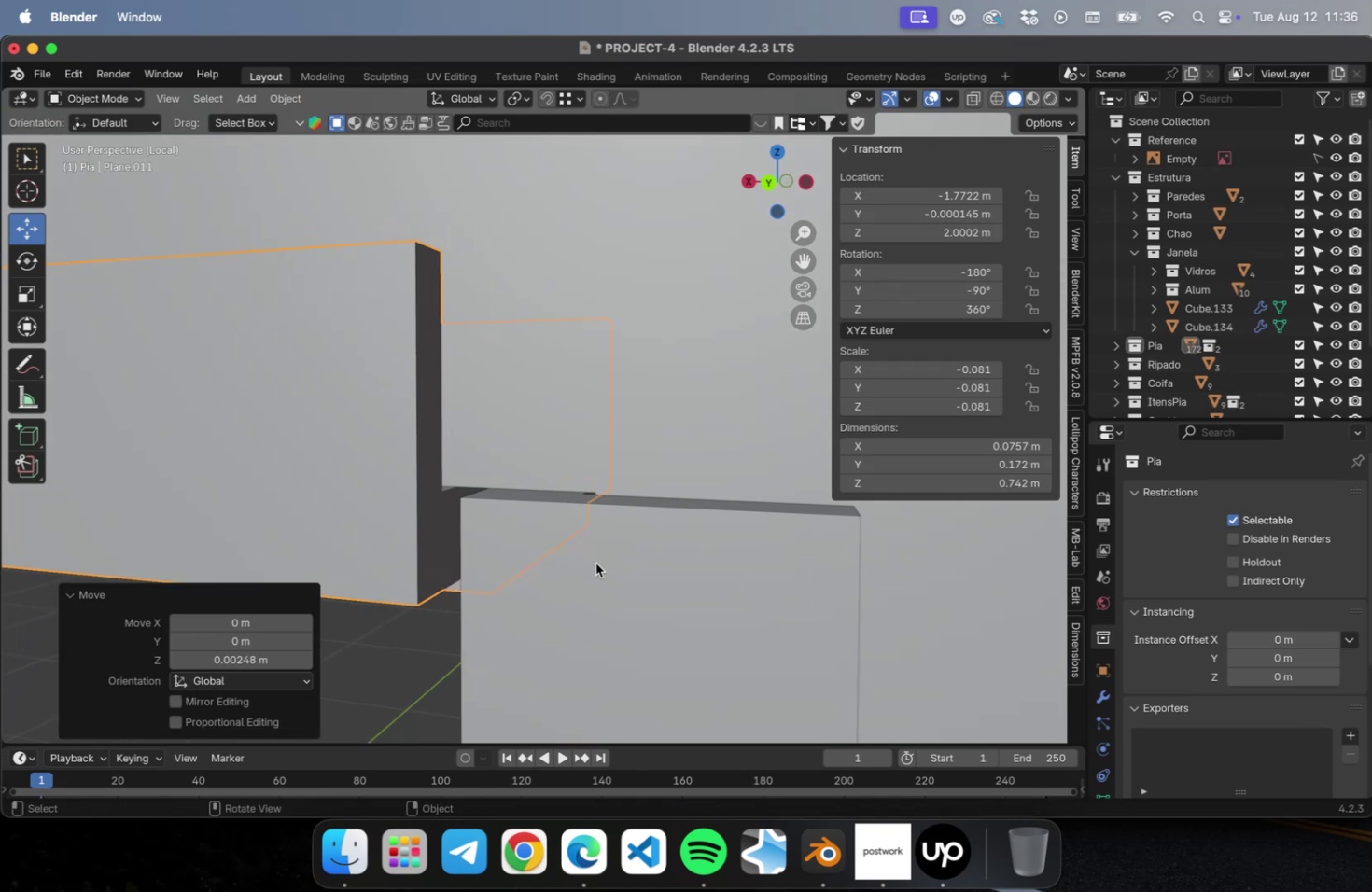 
left_click([595, 563])
 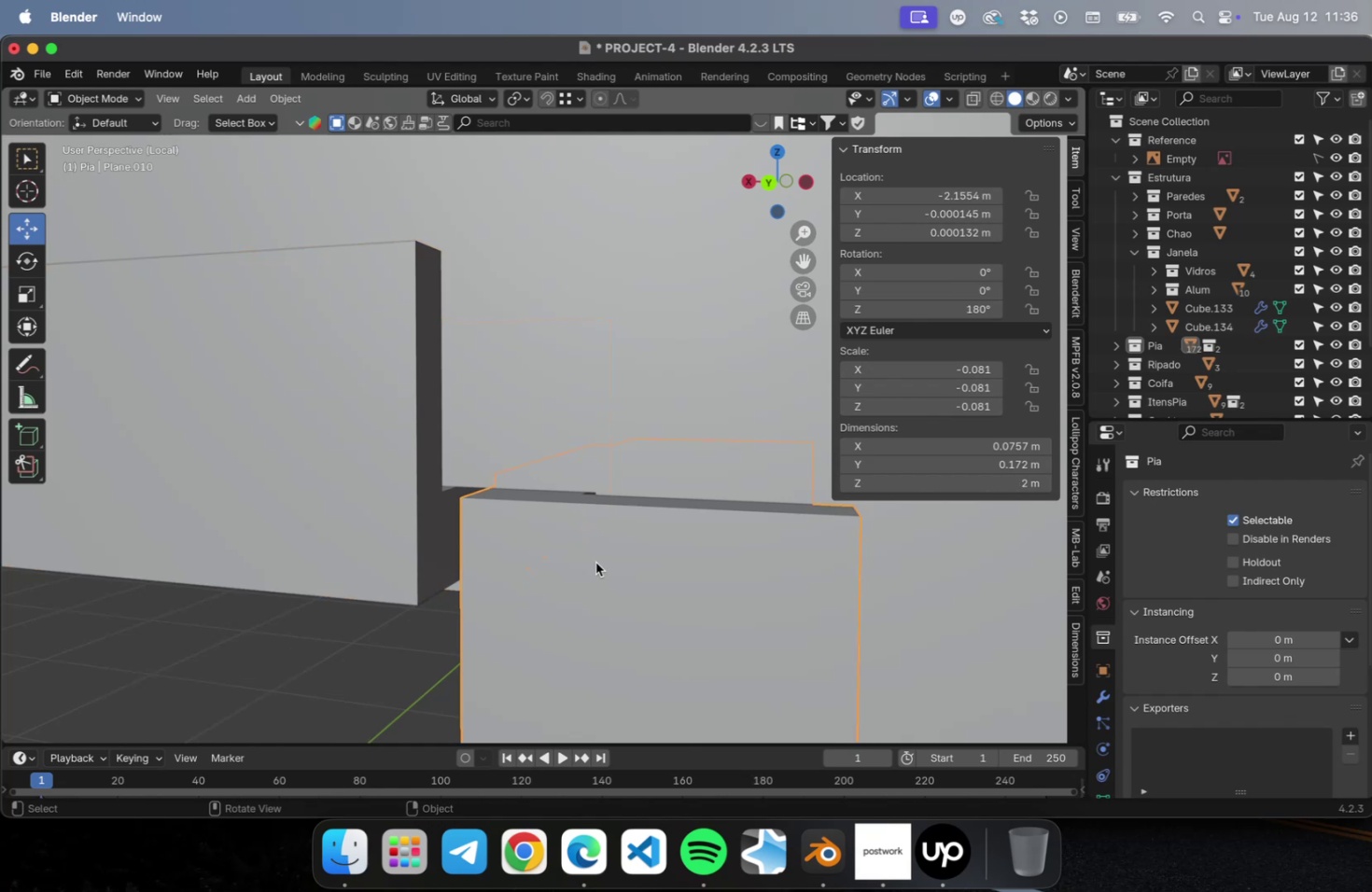 
scroll: coordinate [595, 563], scroll_direction: down, amount: 4.0
 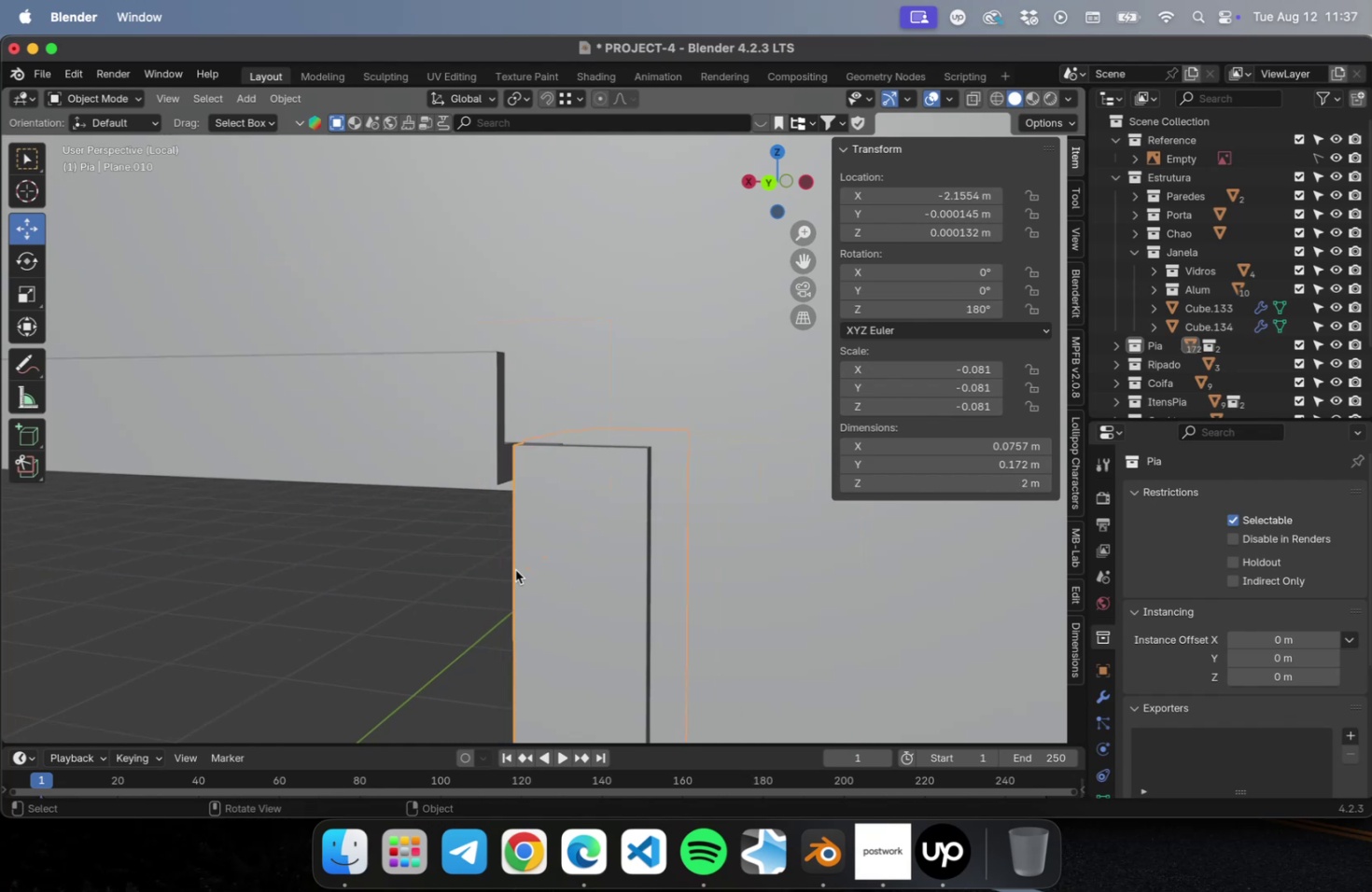 
key(Meta+CommandLeft)
 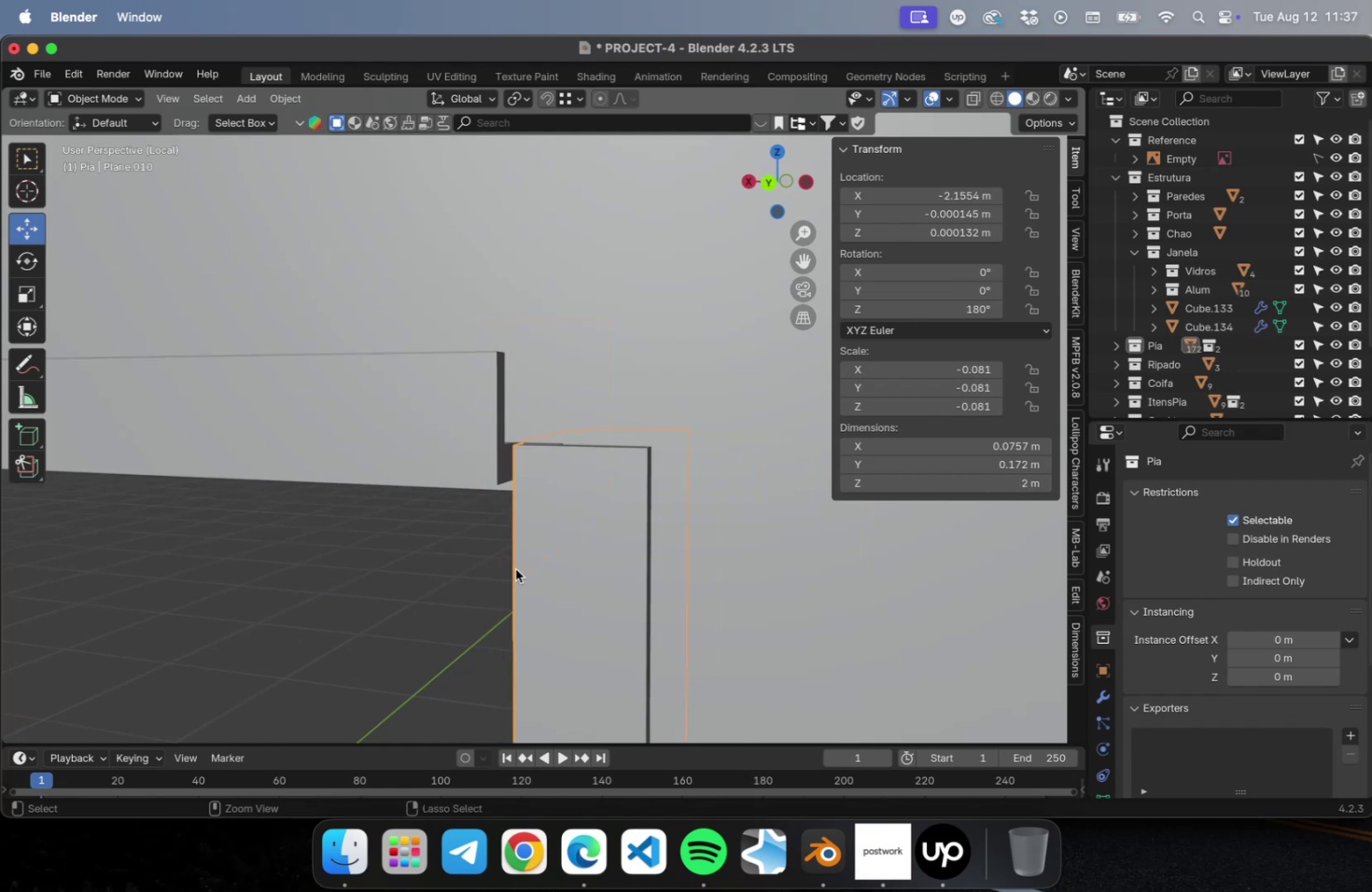 
key(Meta+S)
 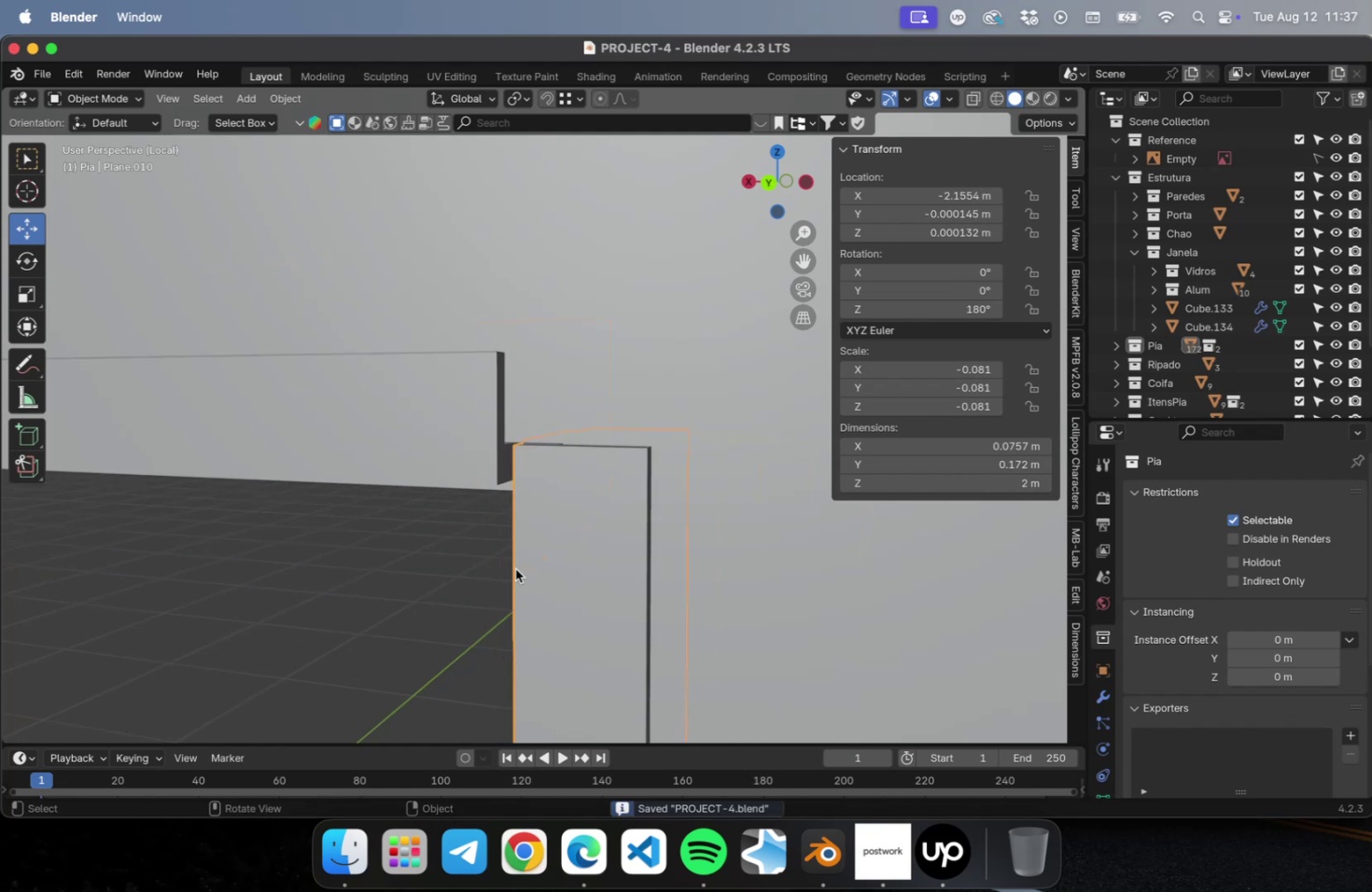 
key(NumLock)
 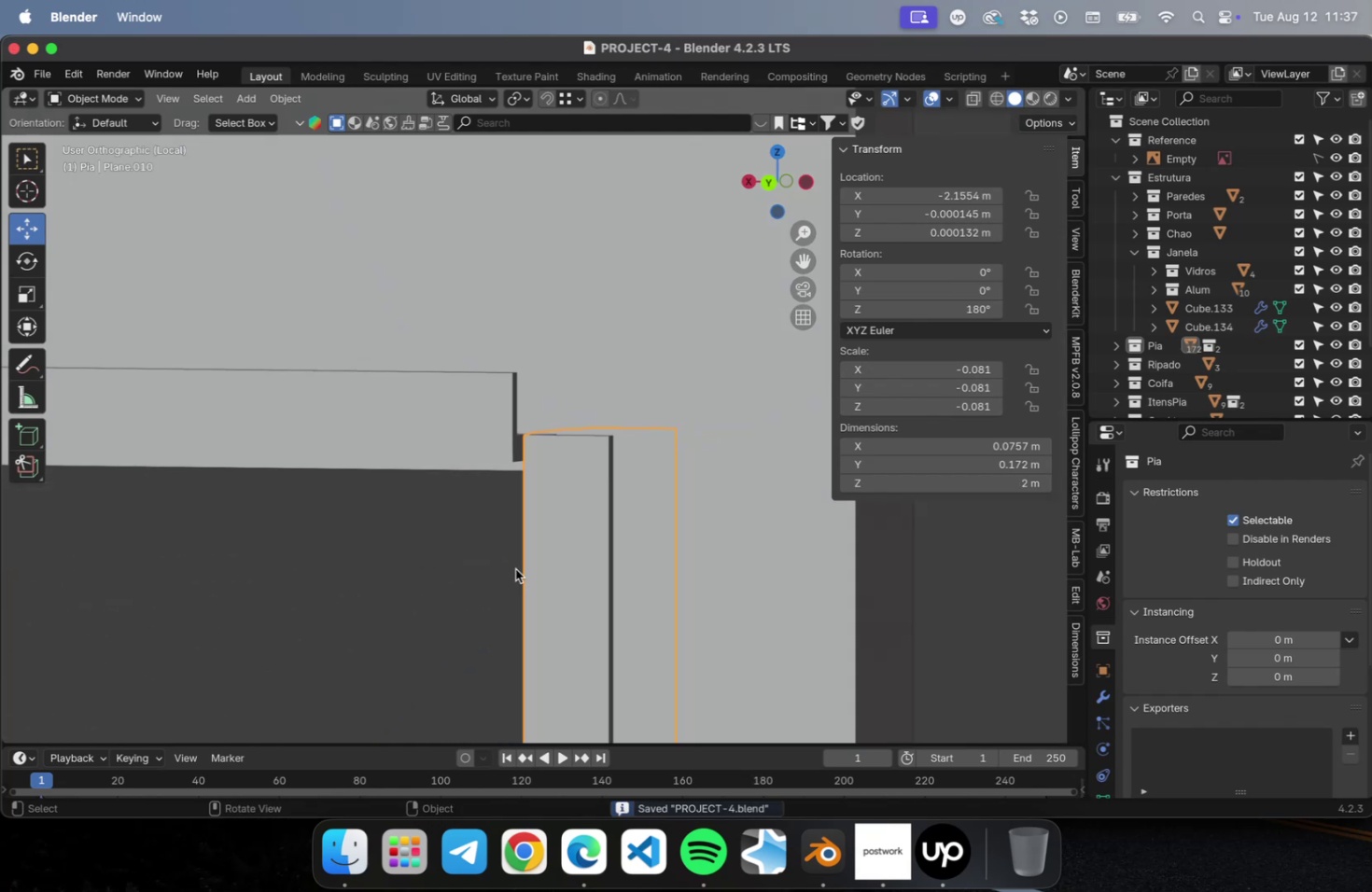 
key(Numpad1)
 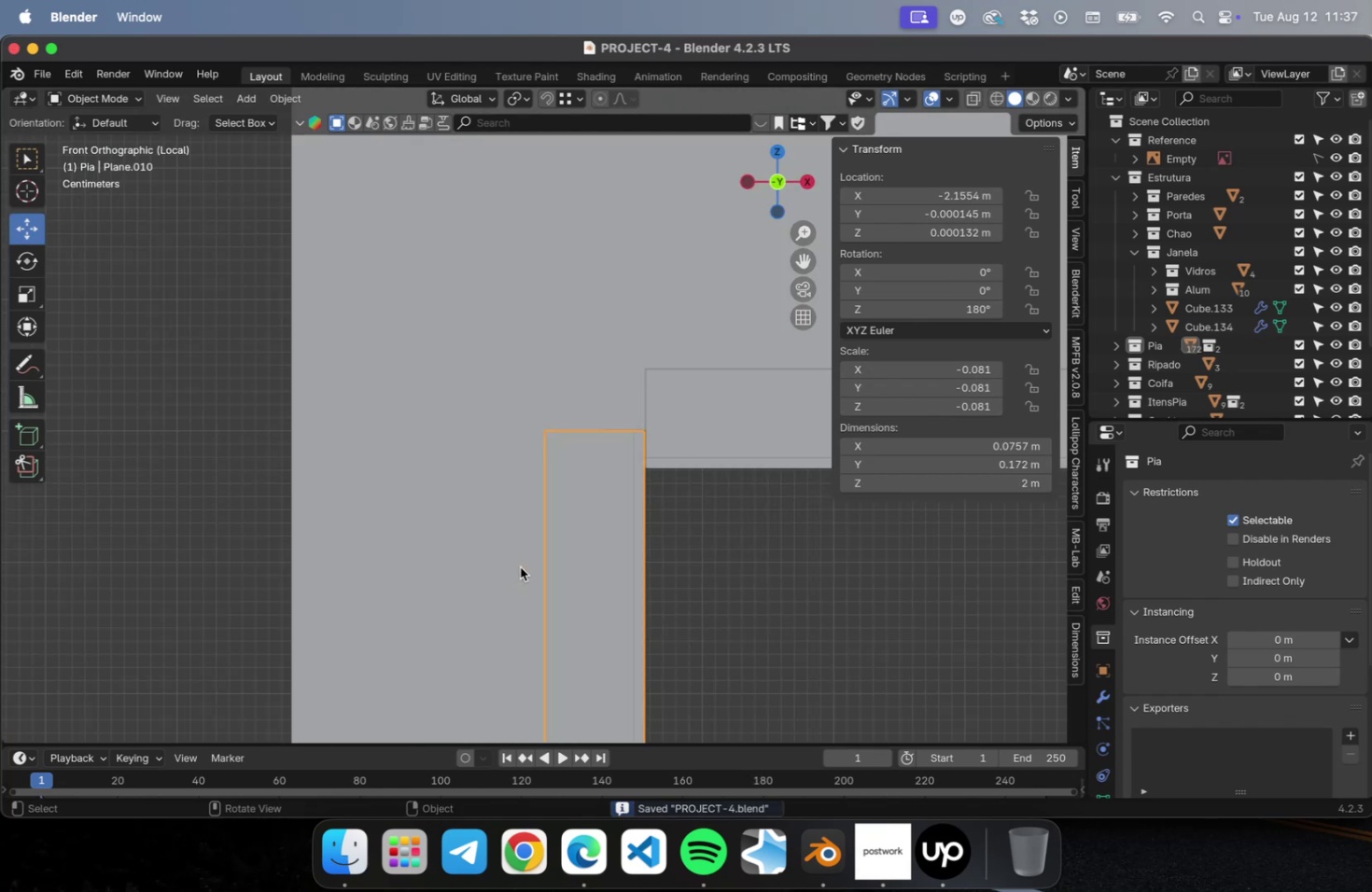 
key(Shift+ShiftLeft)
 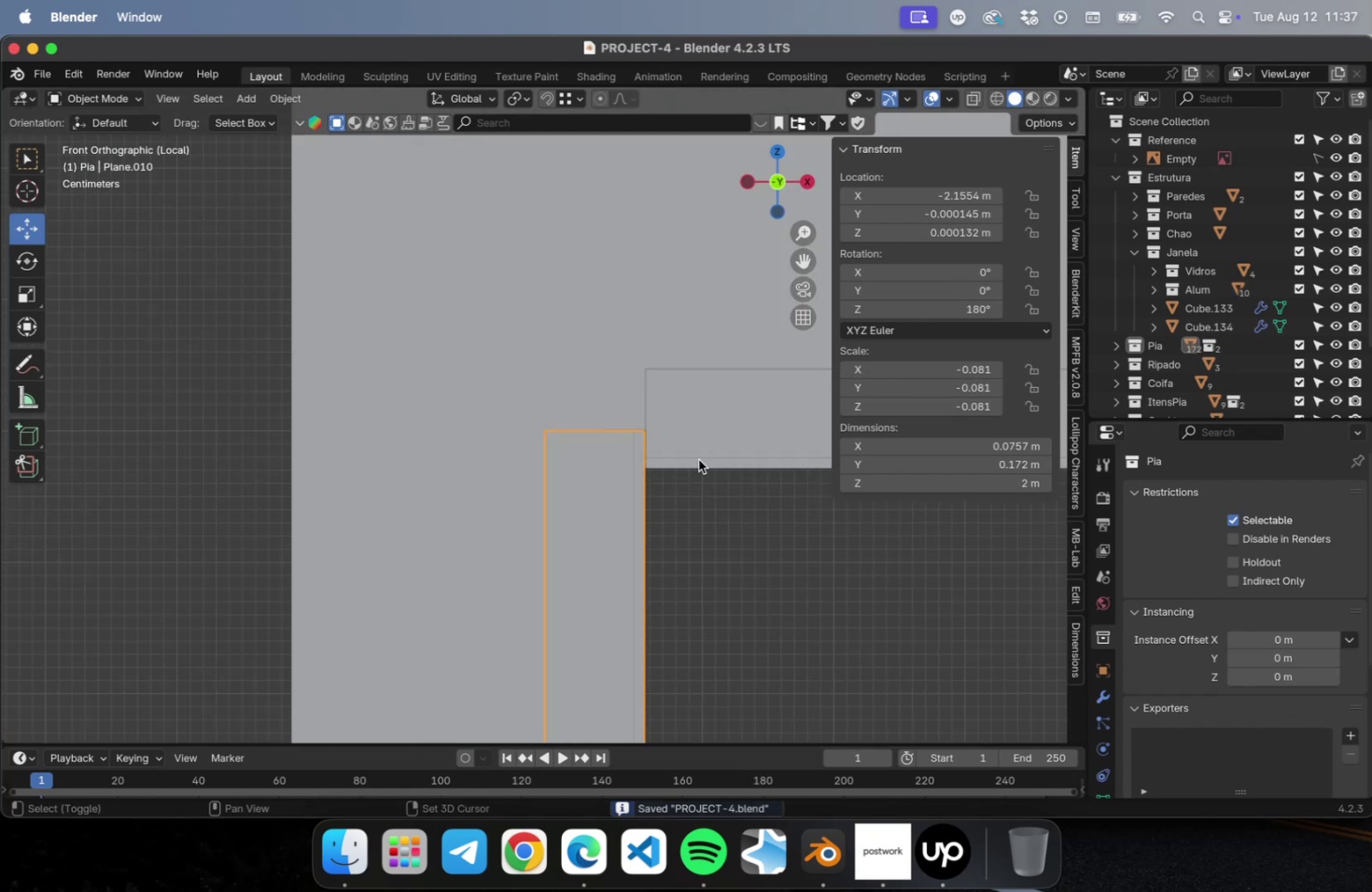 
scroll: coordinate [698, 459], scroll_direction: up, amount: 5.0
 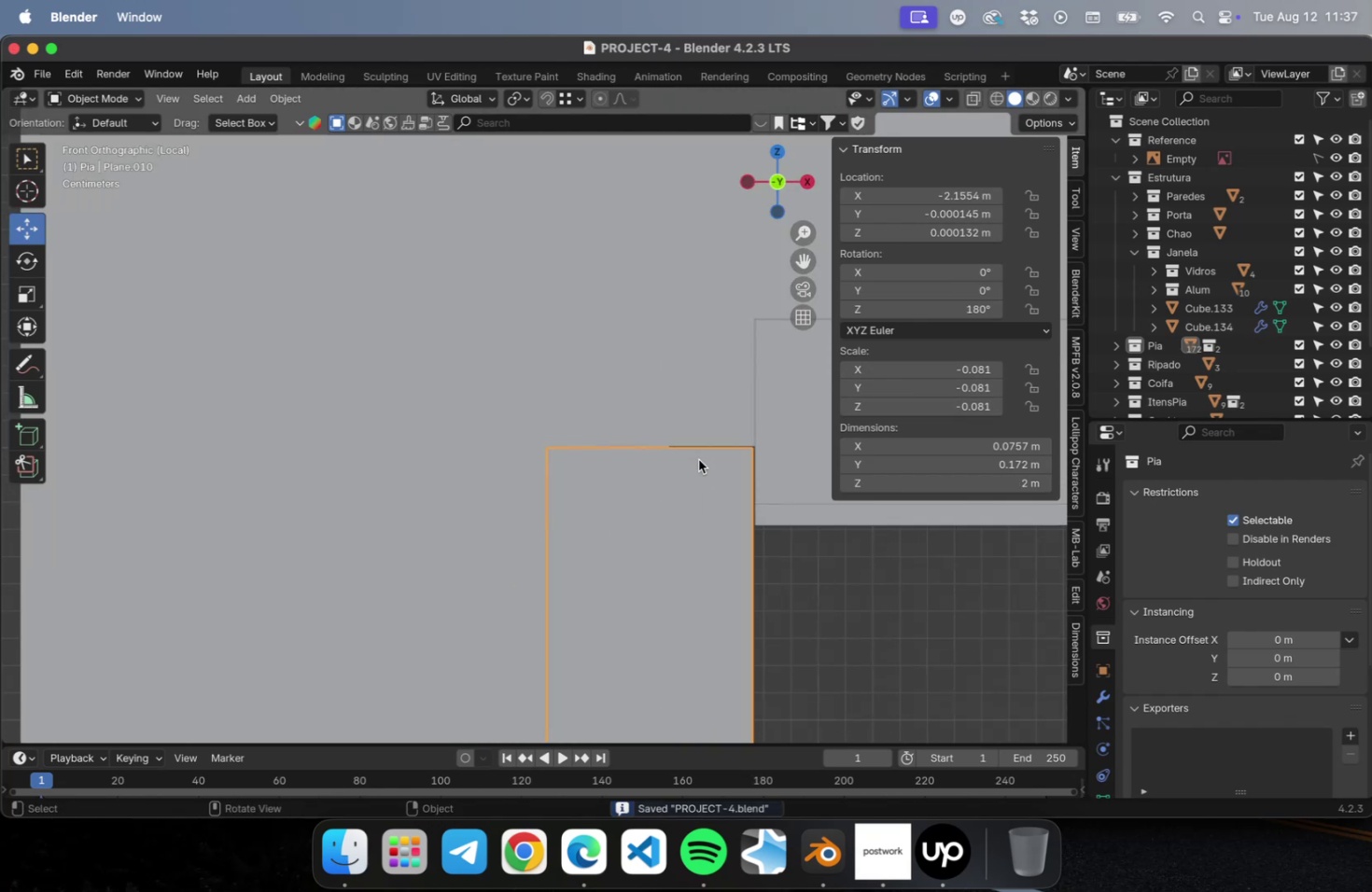 
hold_key(key=ShiftLeft, duration=0.57)
 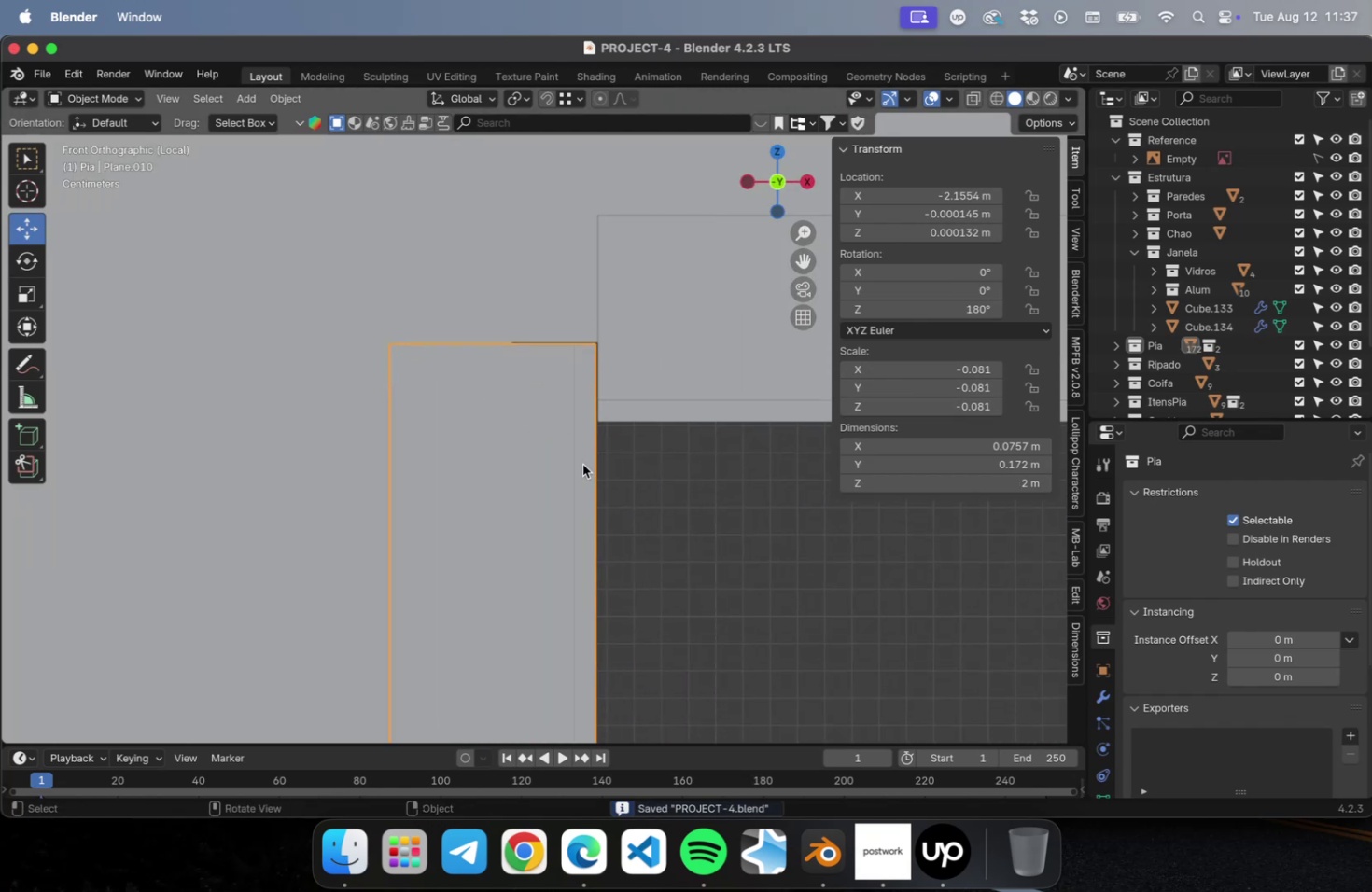 
hold_key(key=ShiftLeft, duration=0.46)
 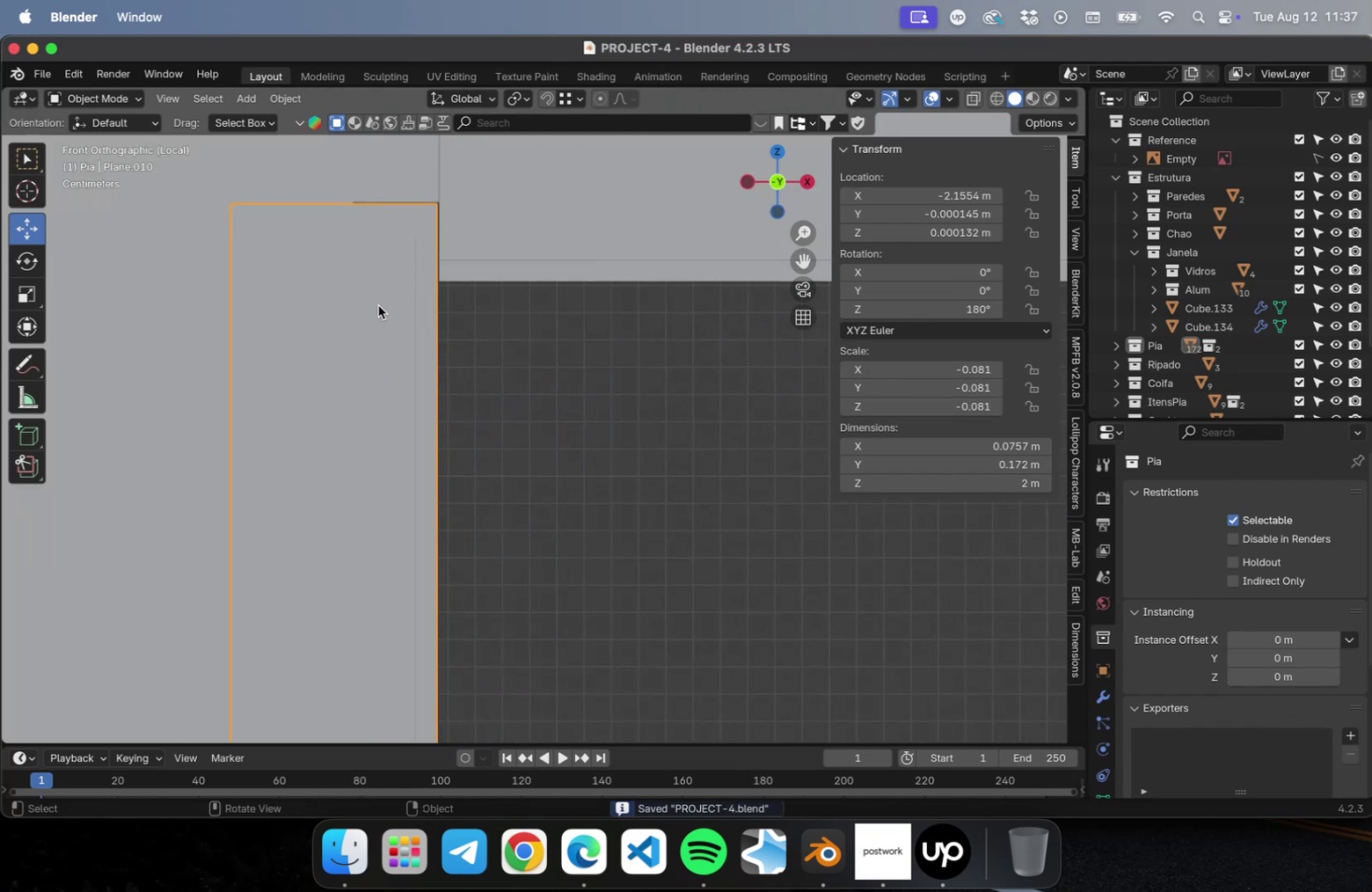 
left_click([378, 305])
 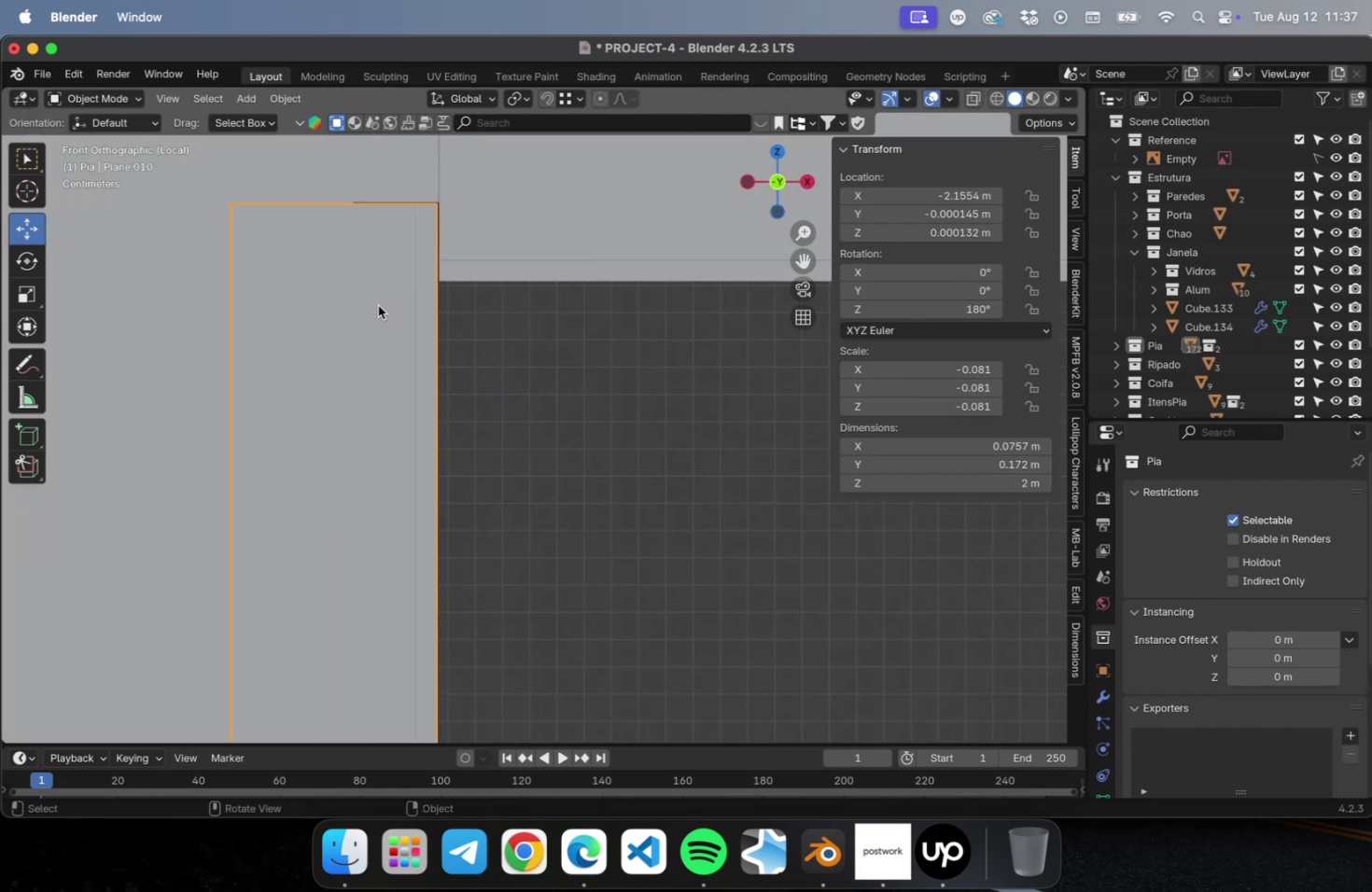 
key(Tab)
 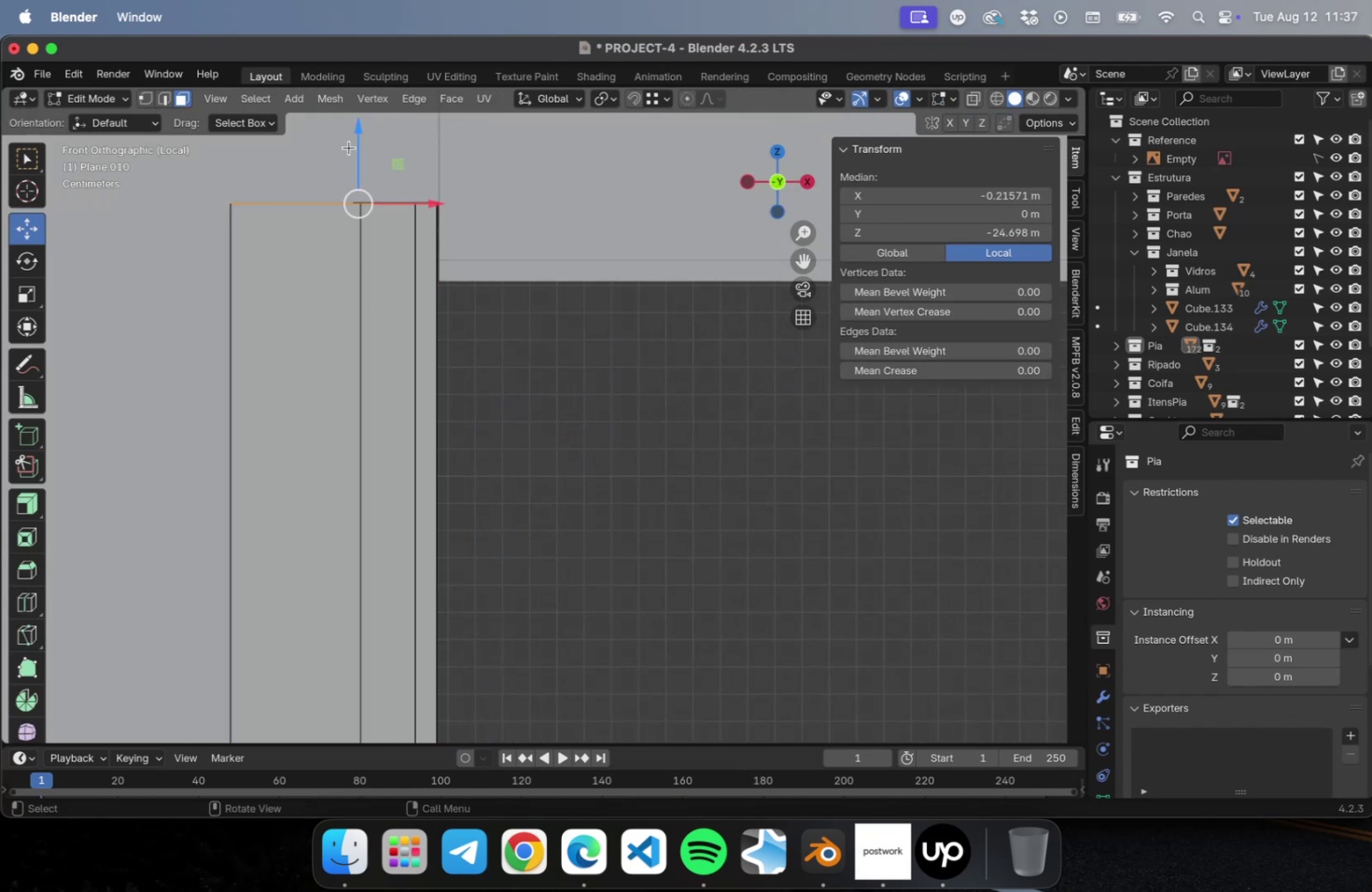 
left_click_drag(start_coordinate=[357, 140], to_coordinate=[362, 224])
 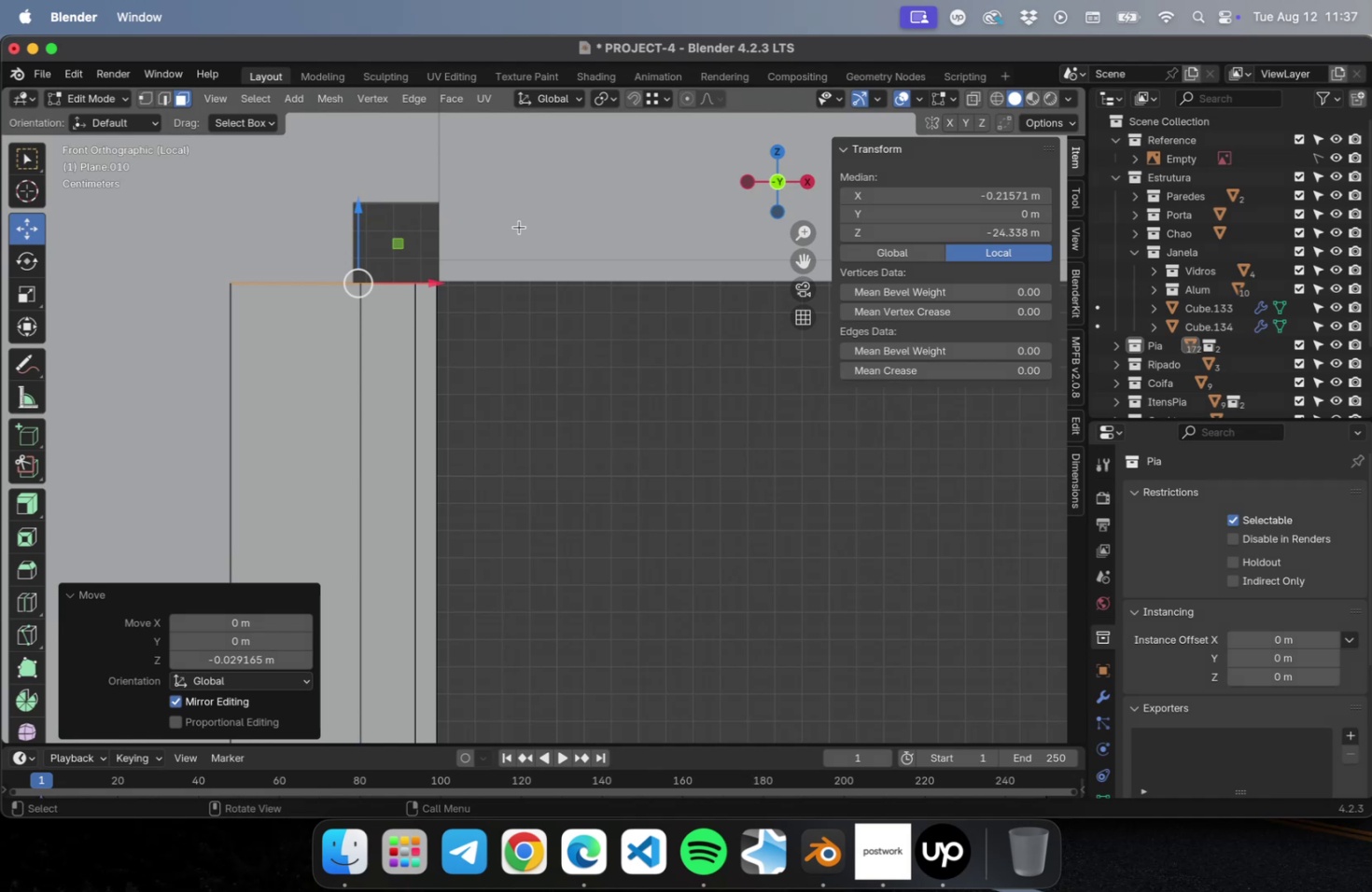 
wait(6.48)
 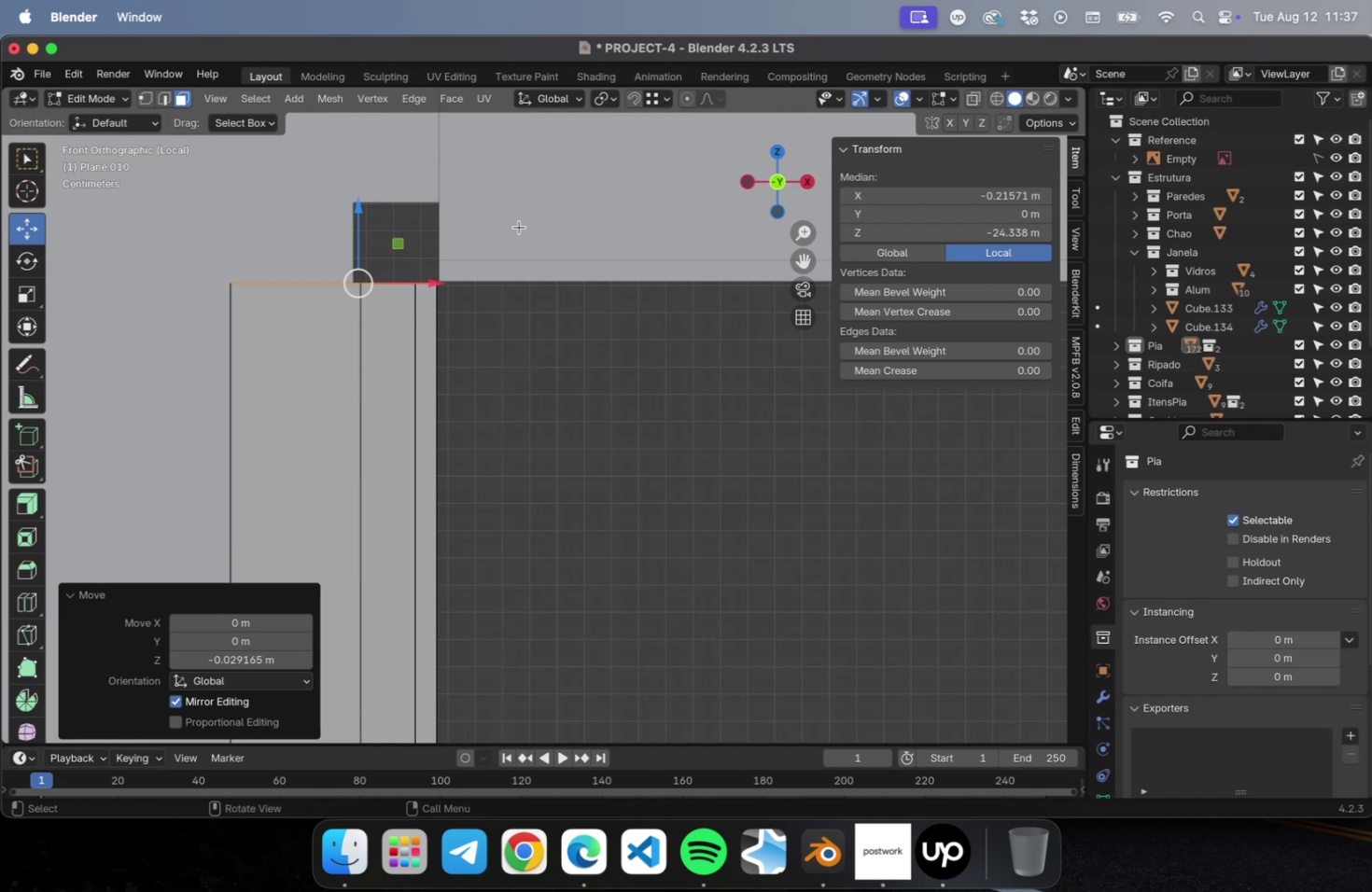 
scroll: coordinate [502, 228], scroll_direction: up, amount: 11.0
 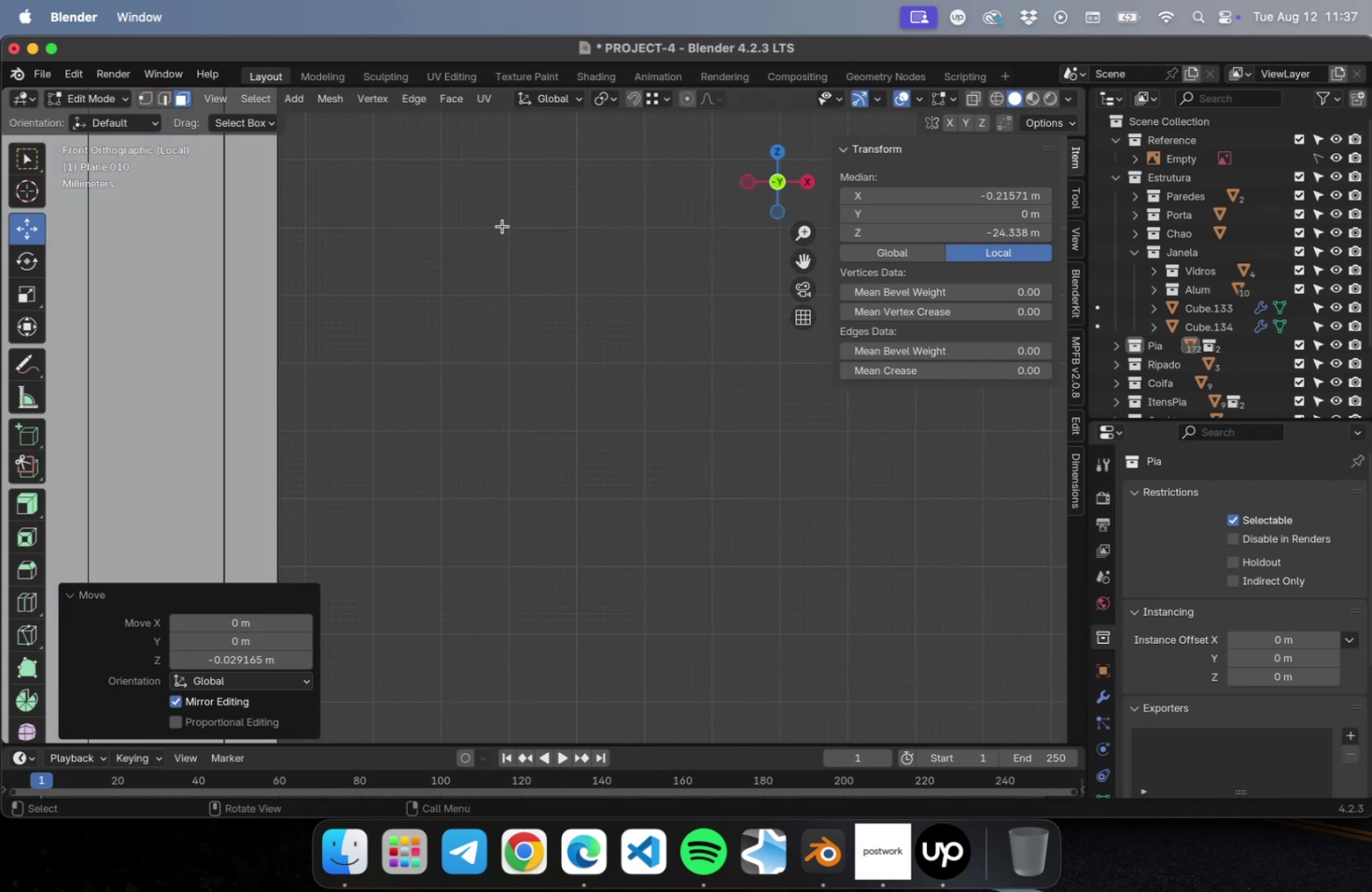 
hold_key(key=ShiftLeft, duration=0.89)
 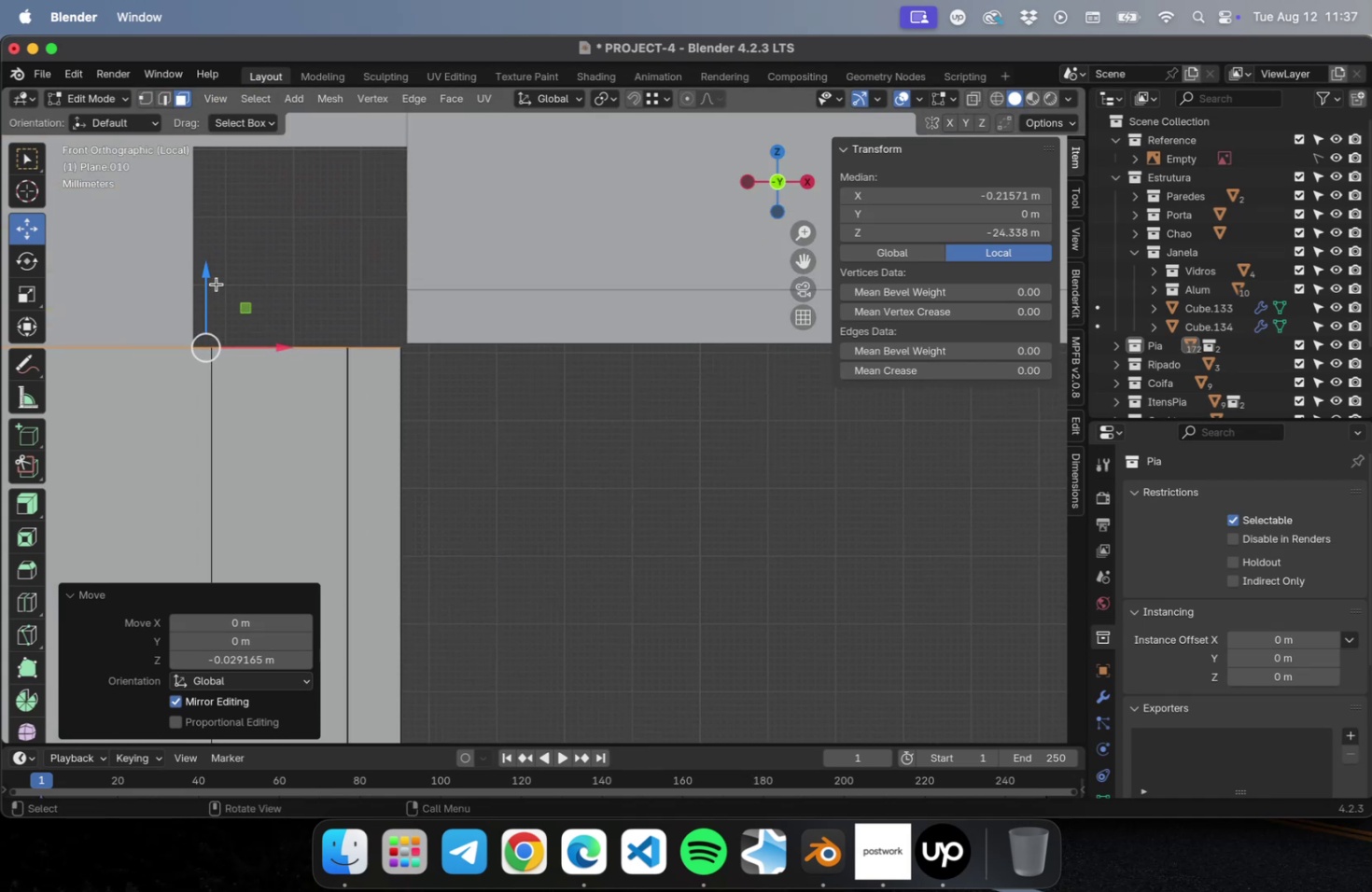 
left_click_drag(start_coordinate=[203, 276], to_coordinate=[203, 268])
 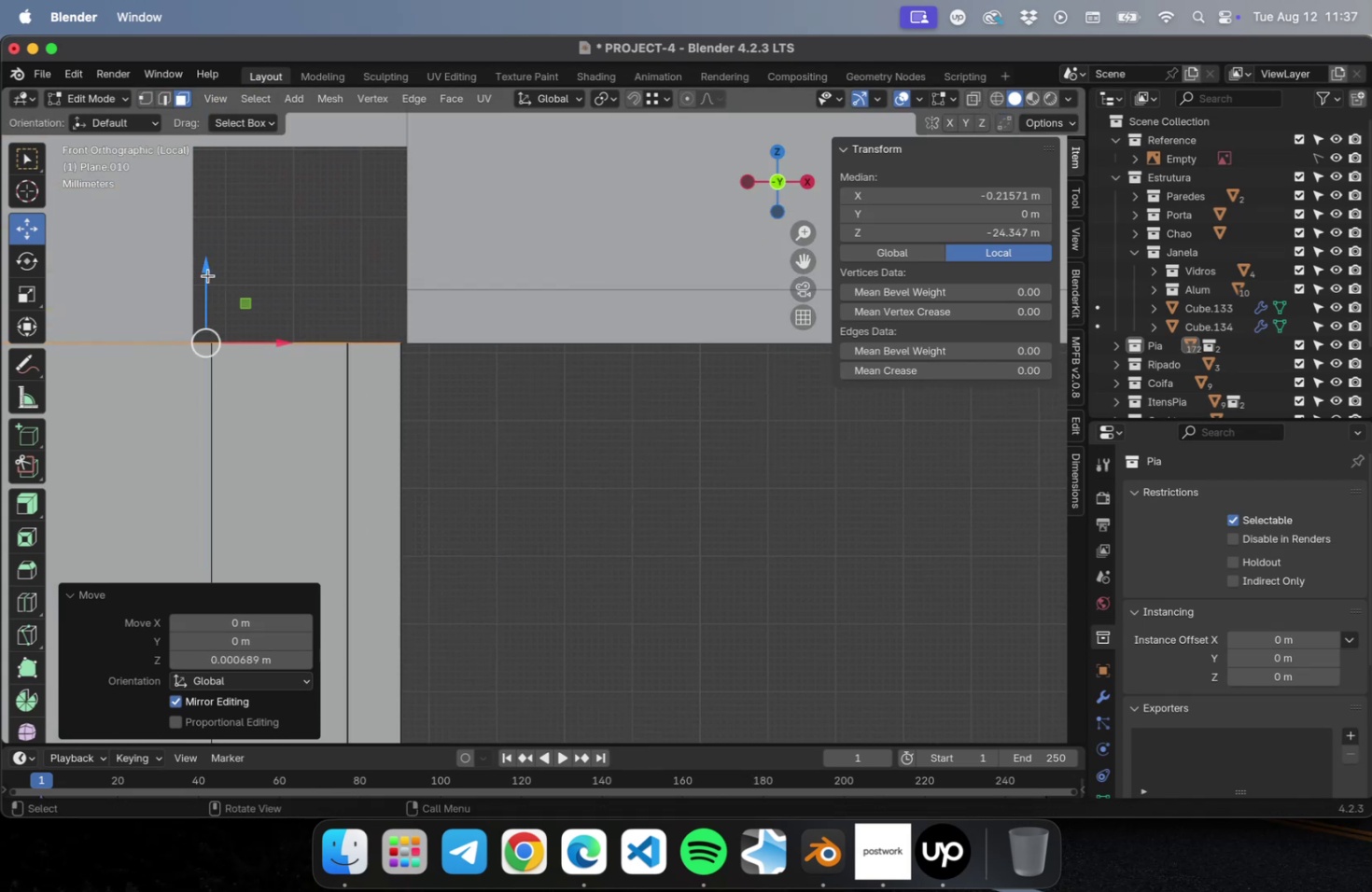 
scroll: coordinate [209, 288], scroll_direction: down, amount: 31.0
 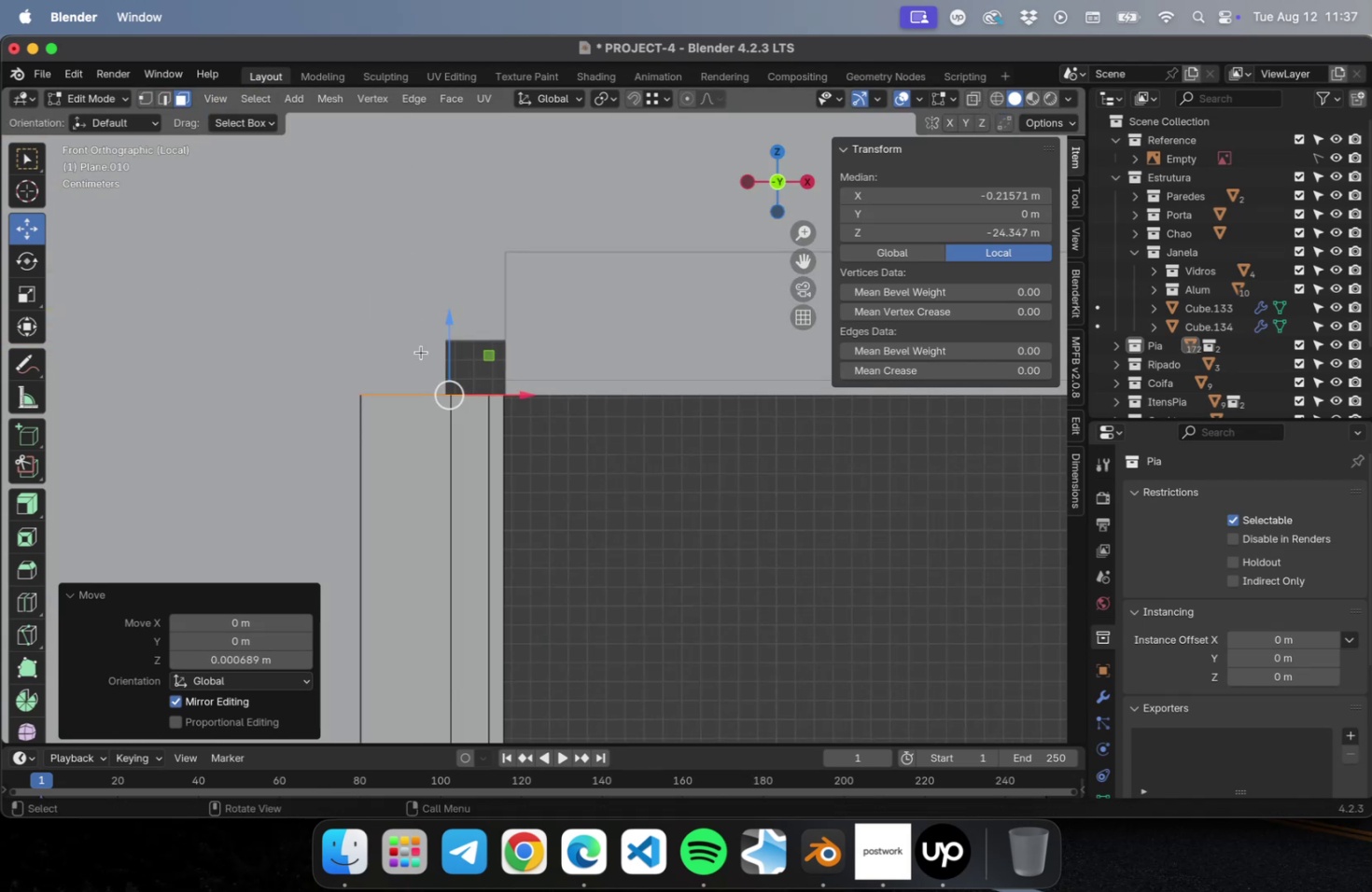 
hold_key(key=ShiftLeft, duration=0.54)
 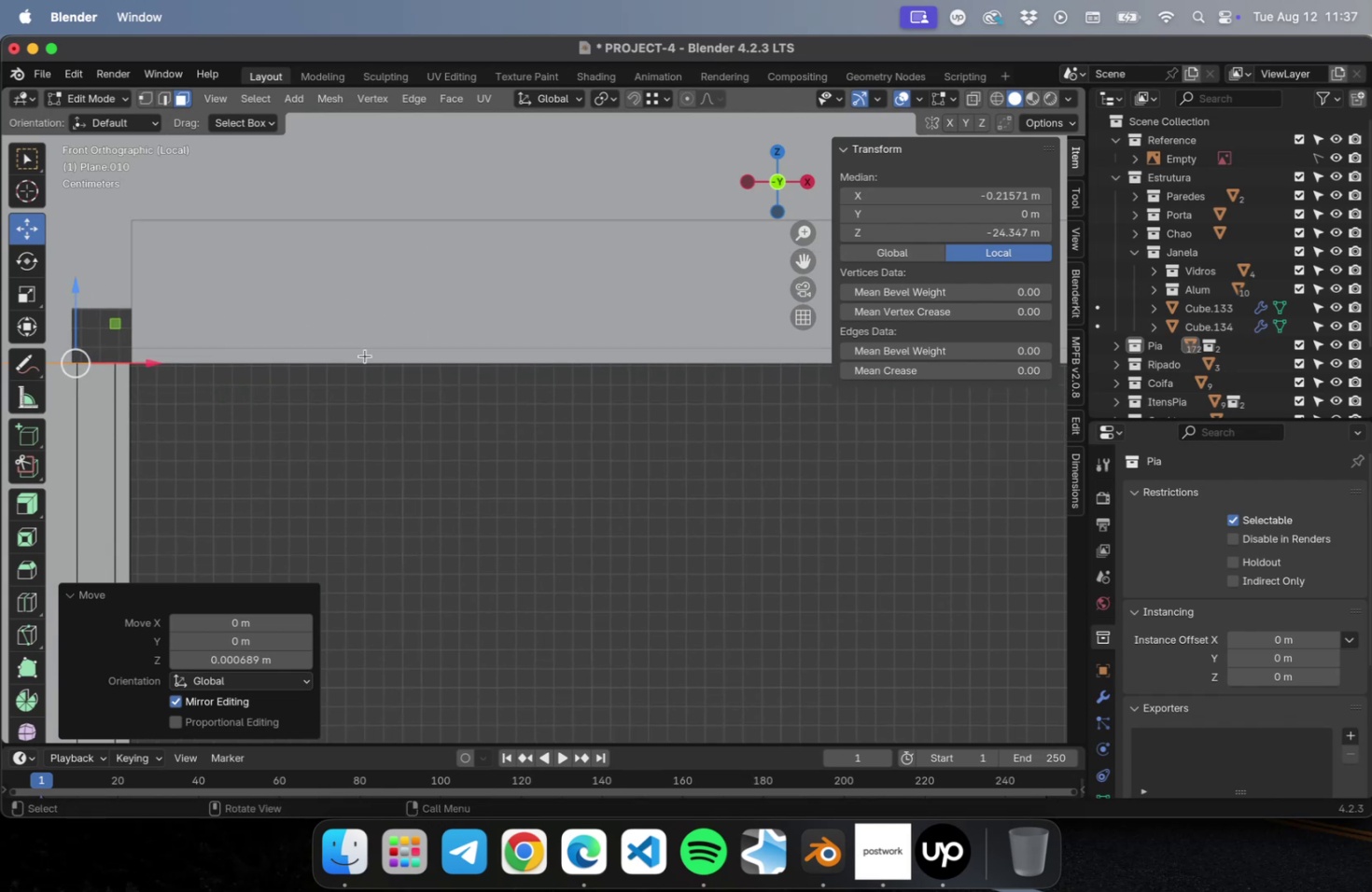 
scroll: coordinate [380, 363], scroll_direction: down, amount: 16.0
 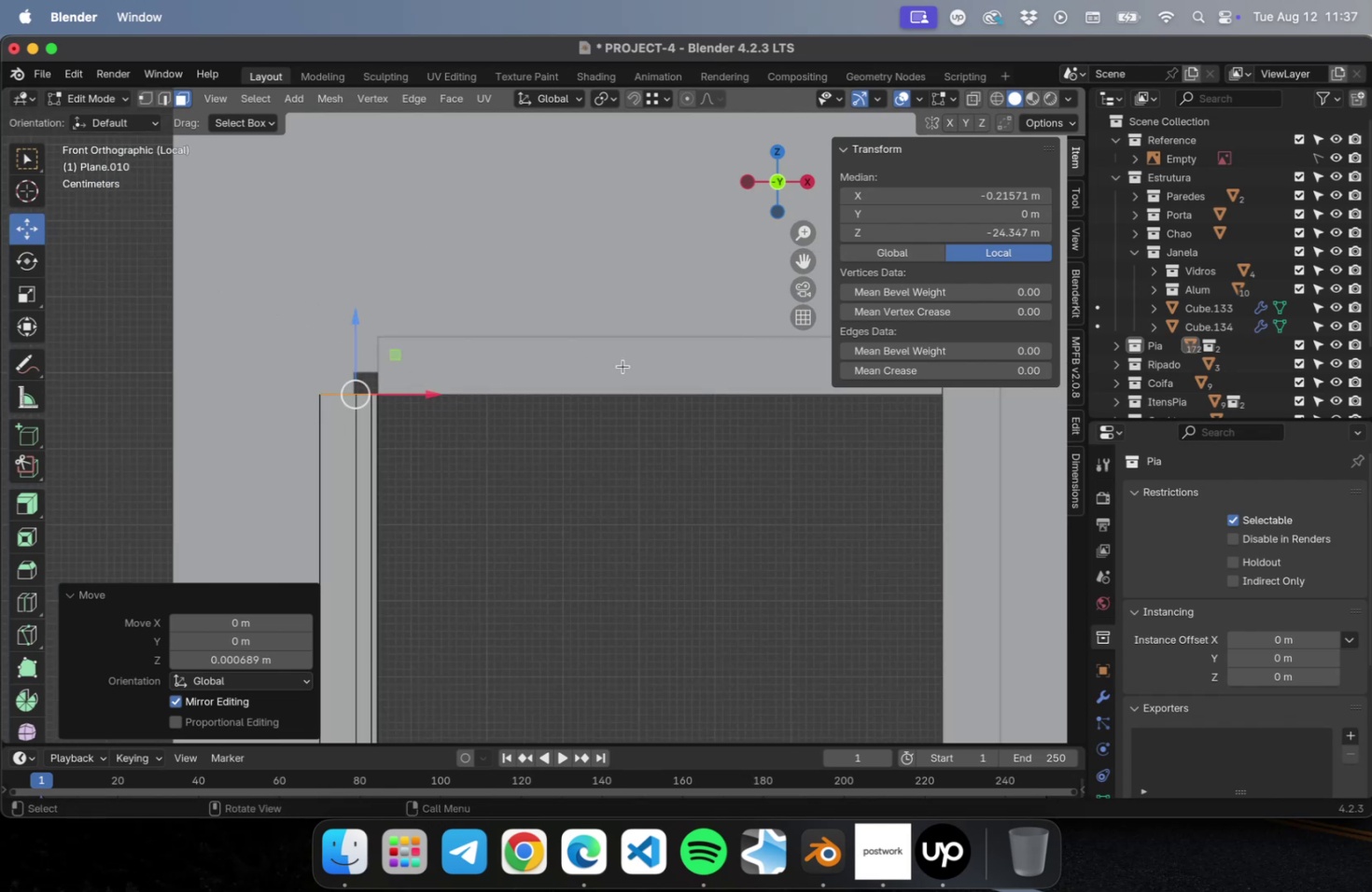 
hold_key(key=ShiftLeft, duration=0.43)
 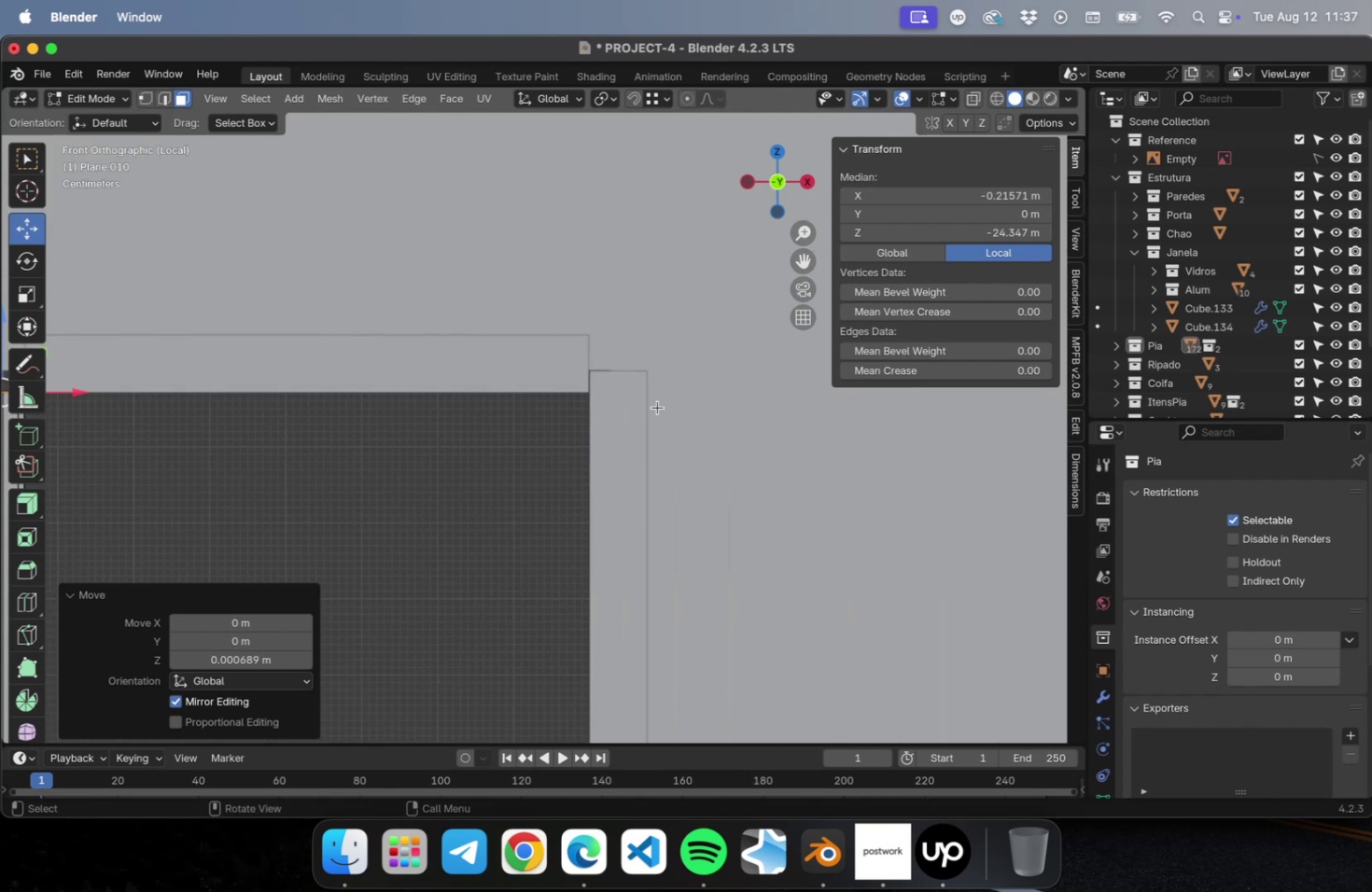 
key(Tab)
 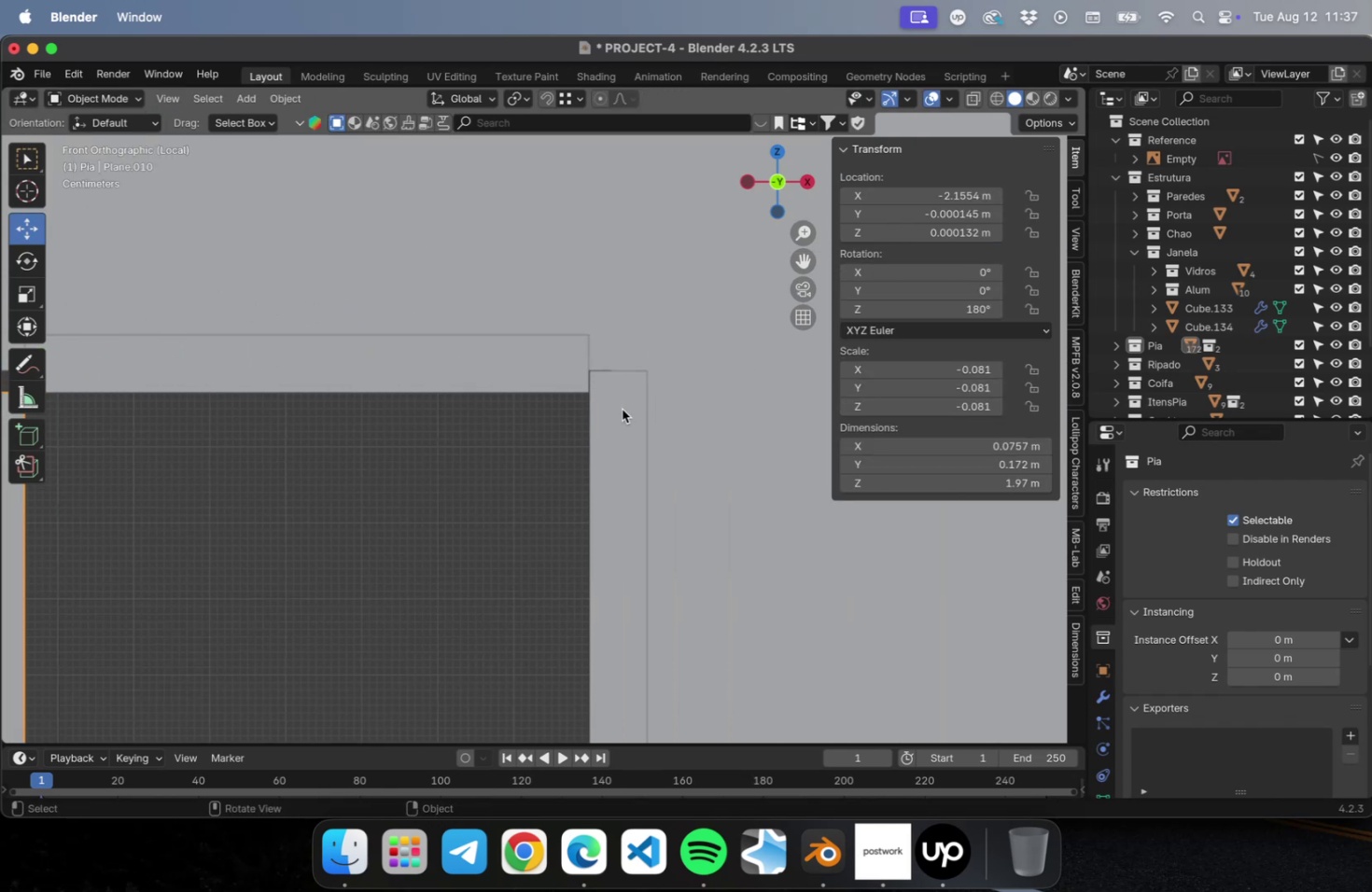 
left_click([622, 409])
 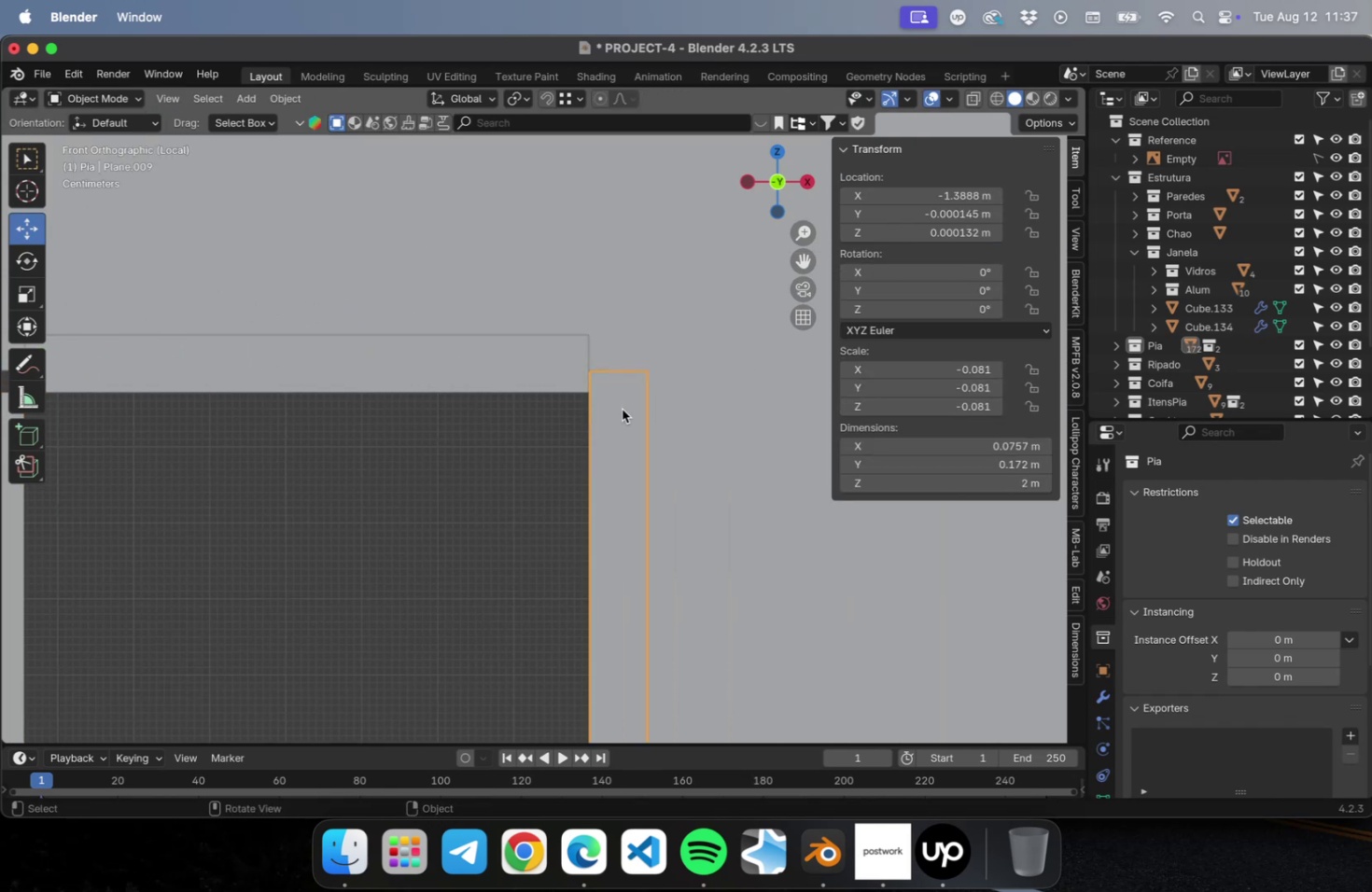 
key(Tab)
 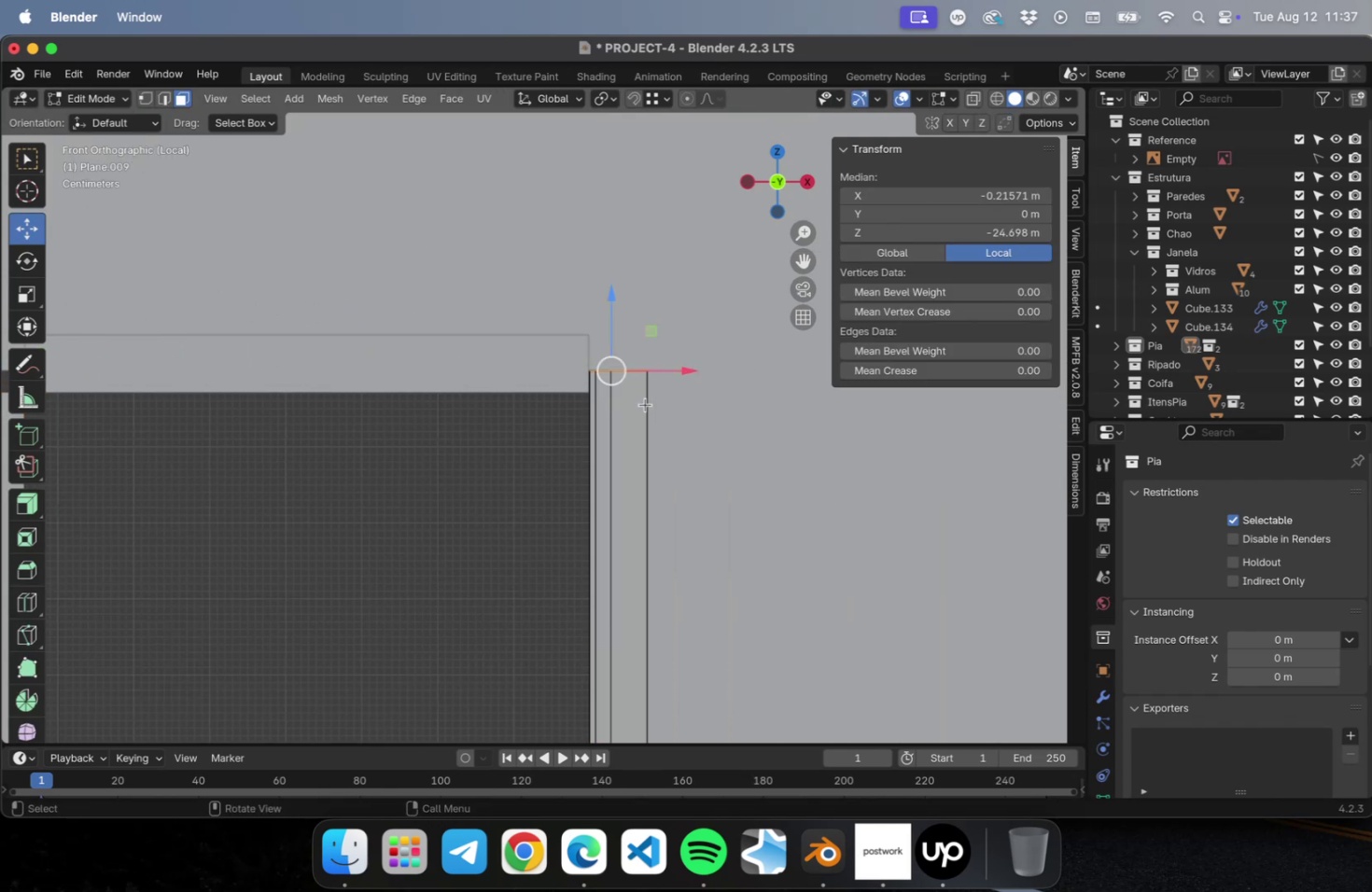 
scroll: coordinate [648, 401], scroll_direction: up, amount: 15.0
 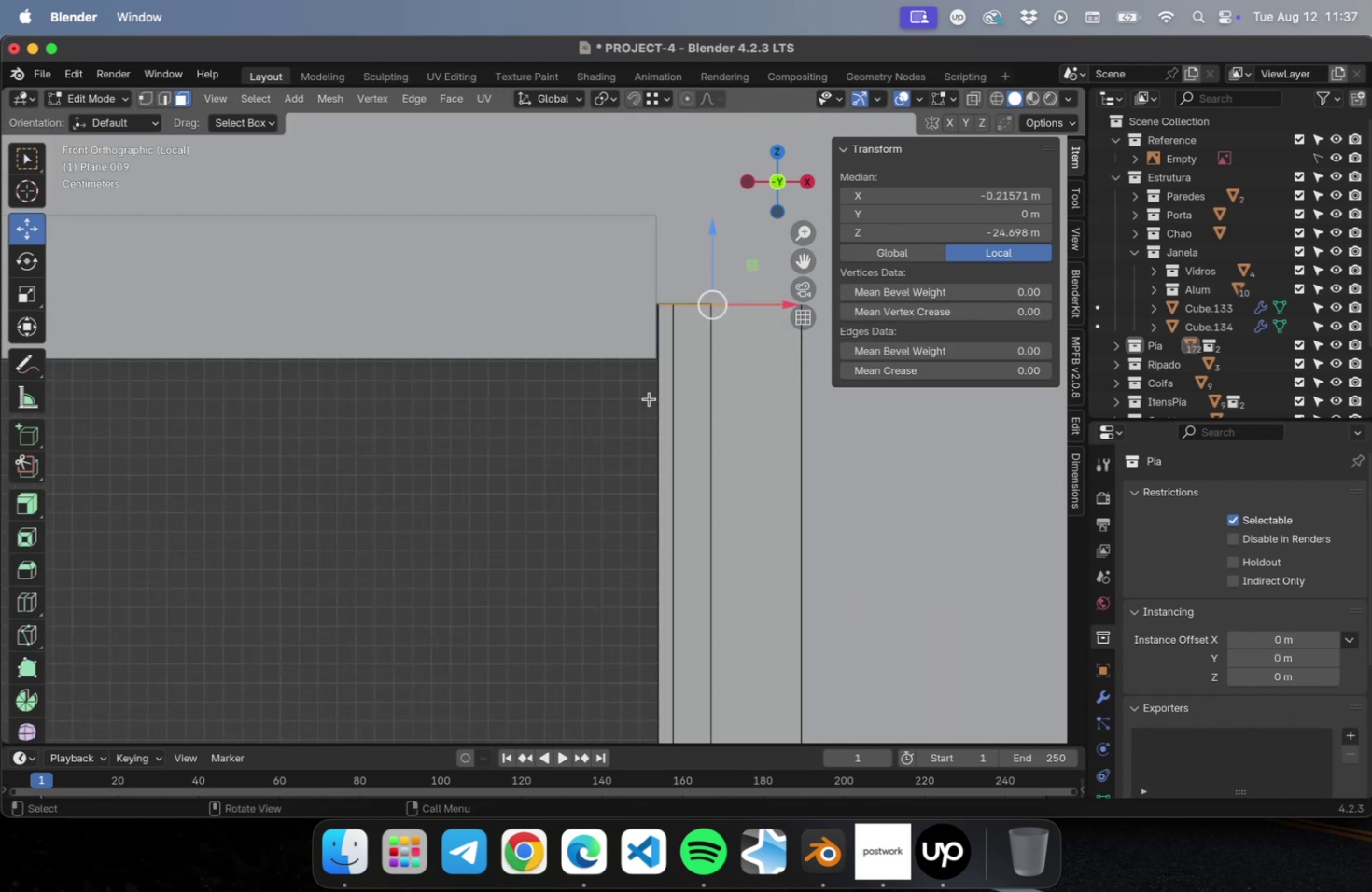 
hold_key(key=ShiftLeft, duration=0.43)
 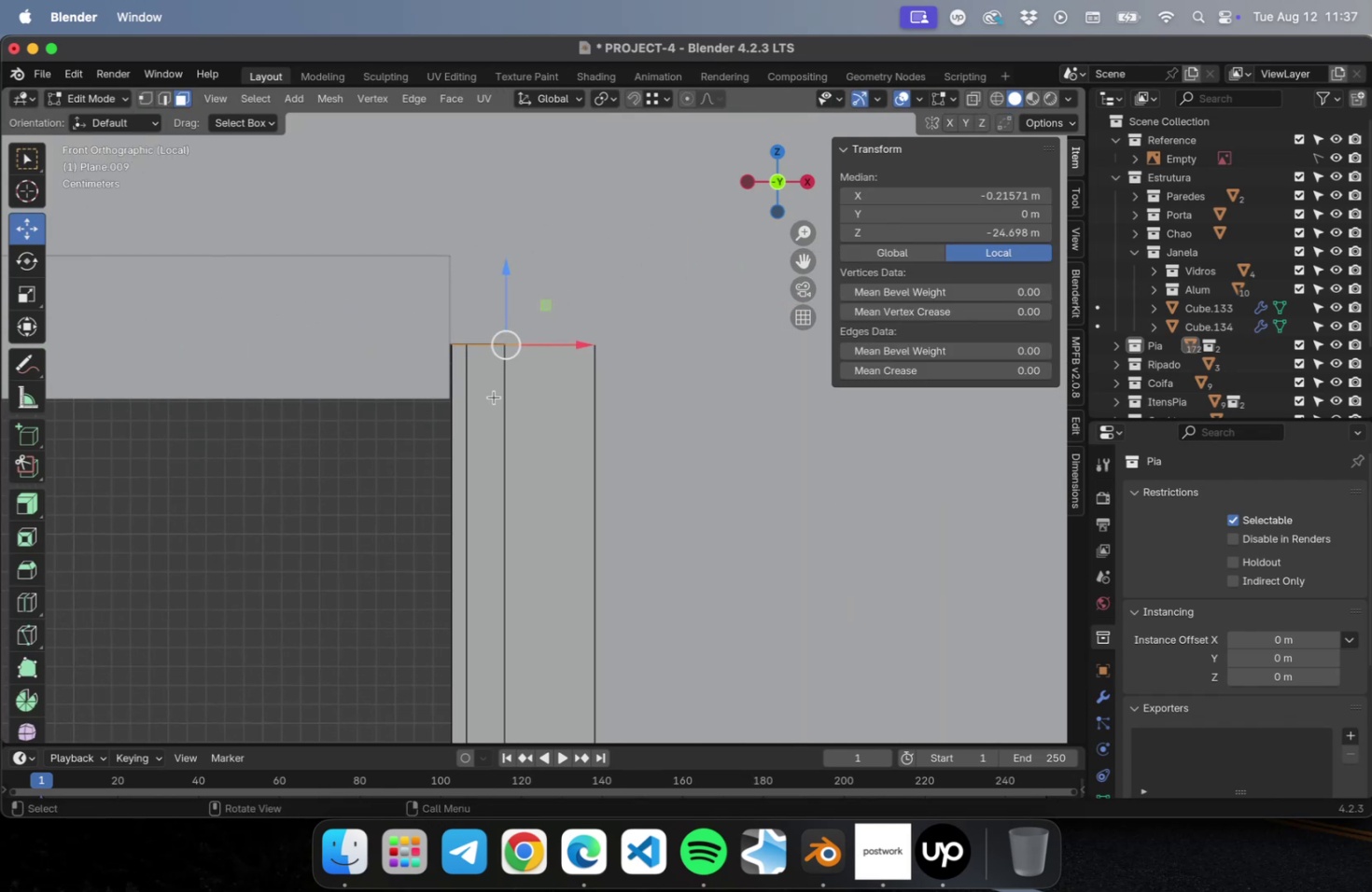 
scroll: coordinate [497, 389], scroll_direction: up, amount: 15.0
 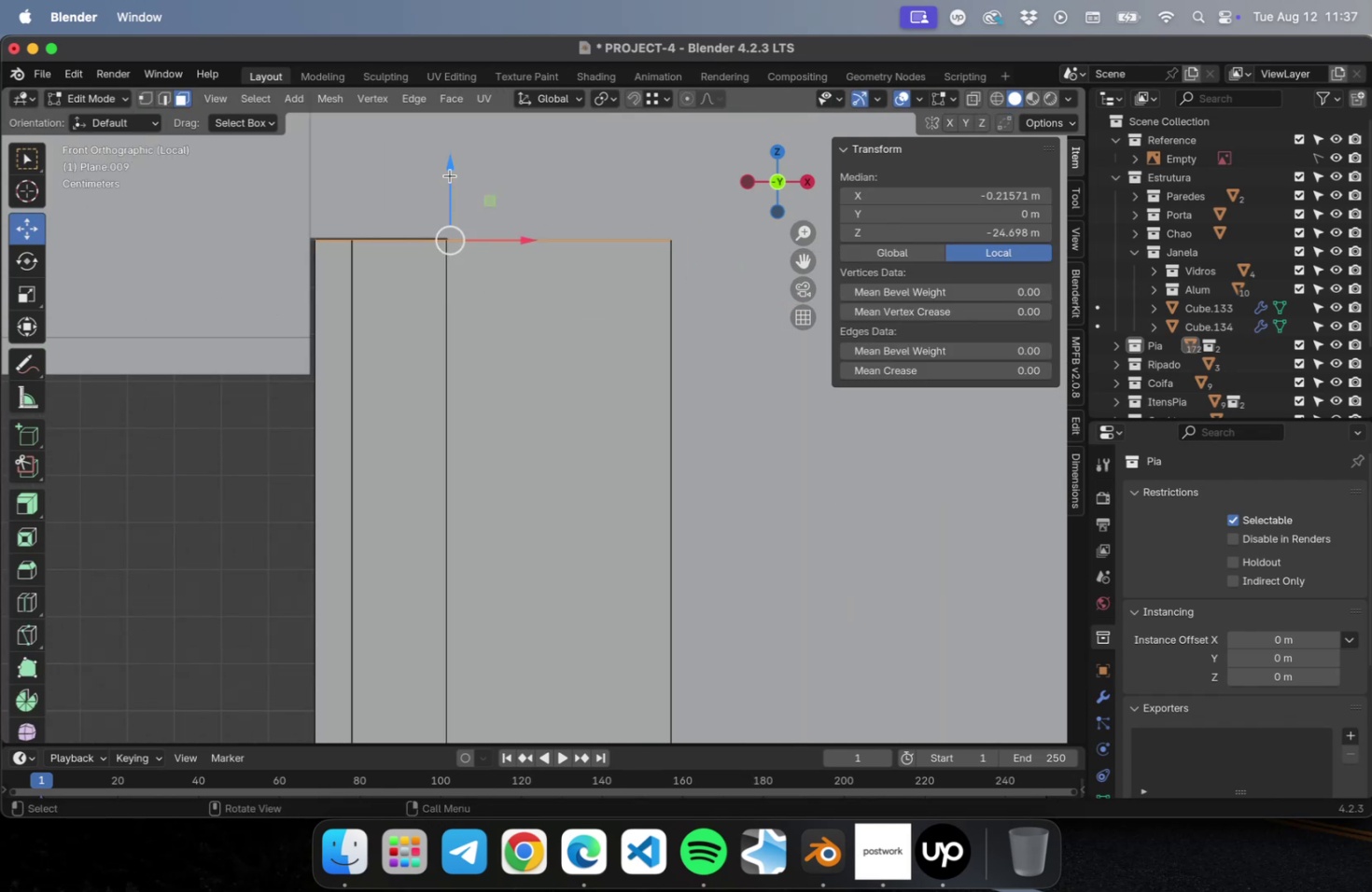 
left_click_drag(start_coordinate=[450, 175], to_coordinate=[447, 314])
 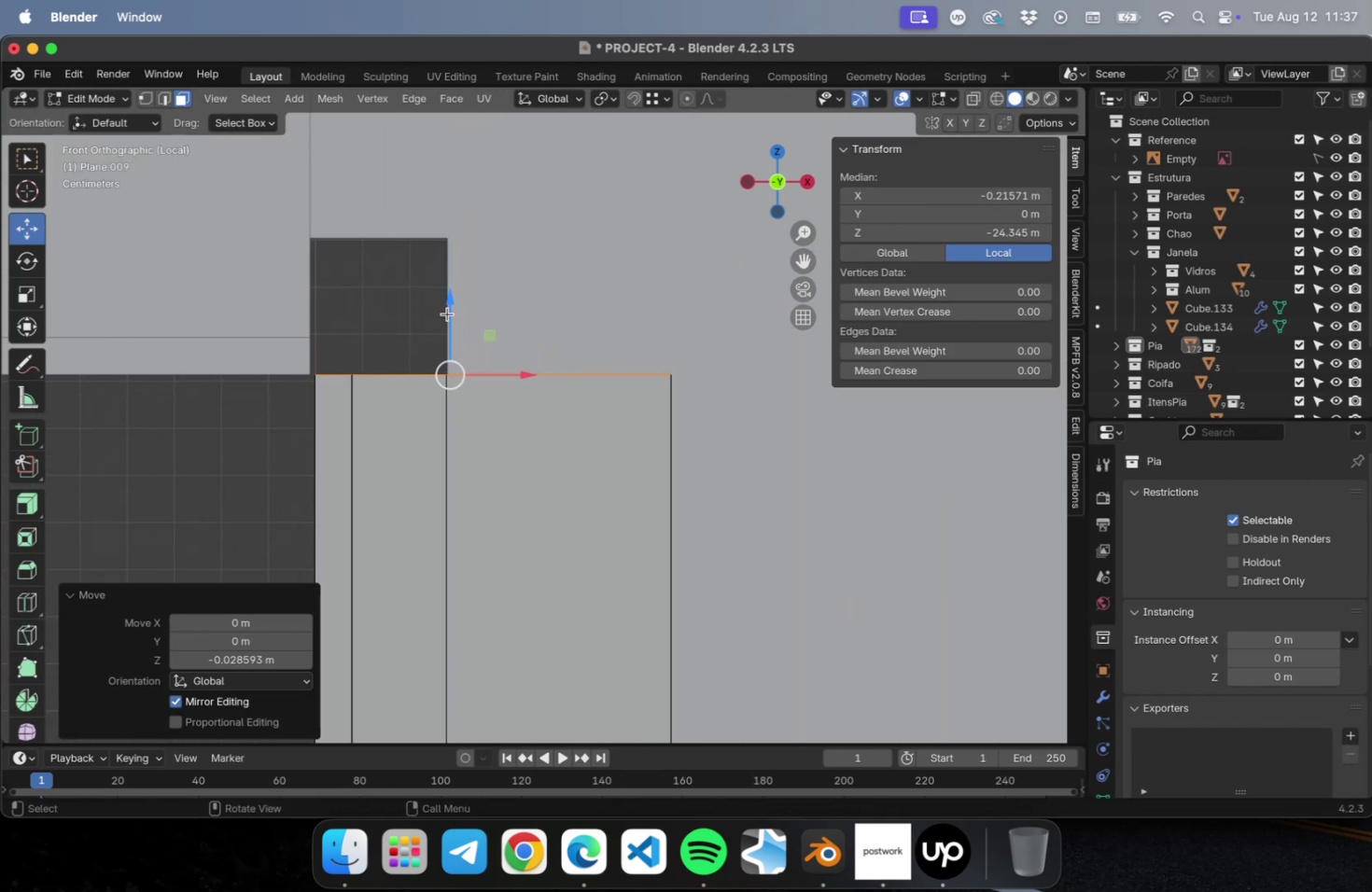 
key(Tab)
 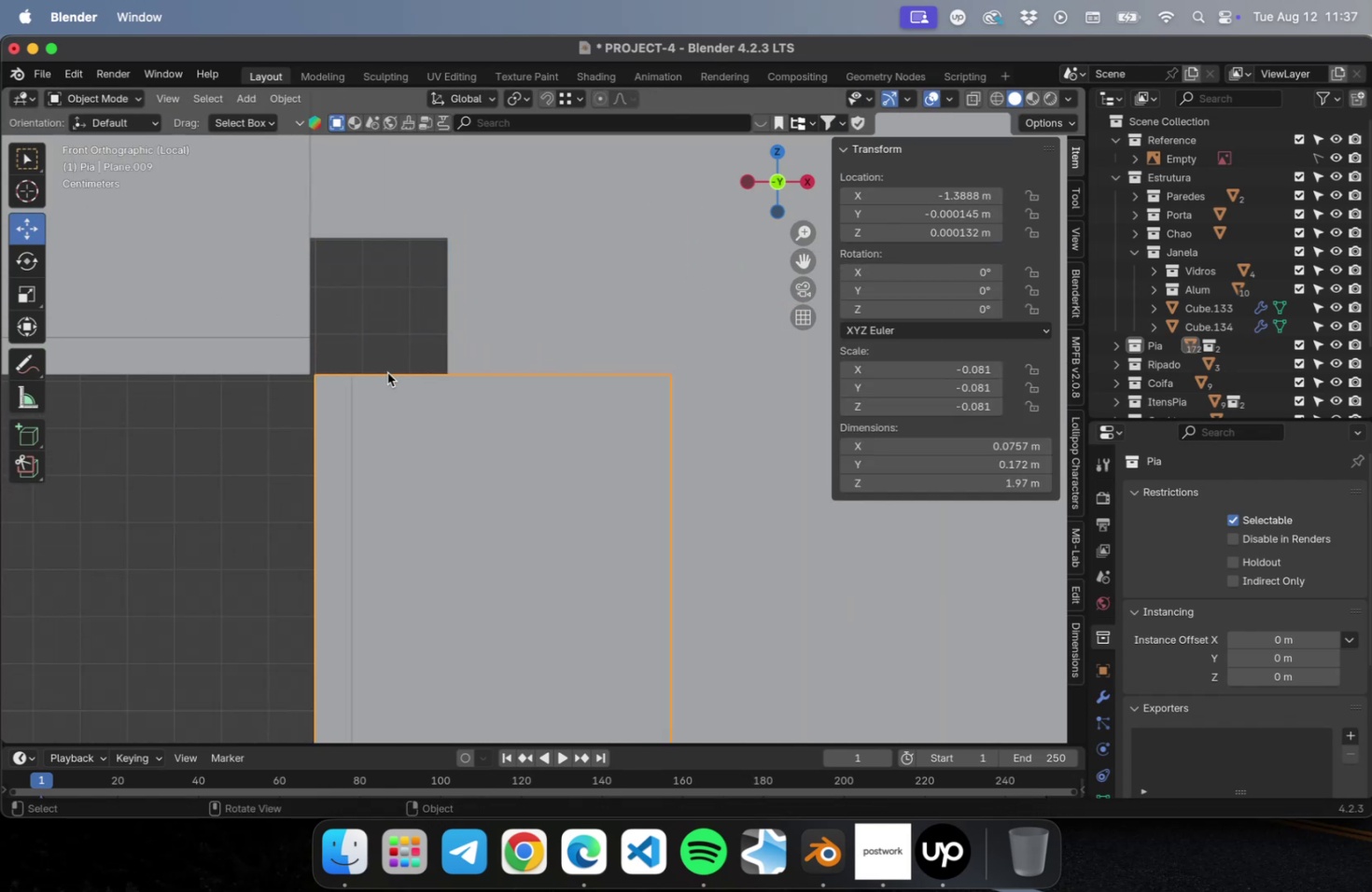 
key(Meta+CommandLeft)
 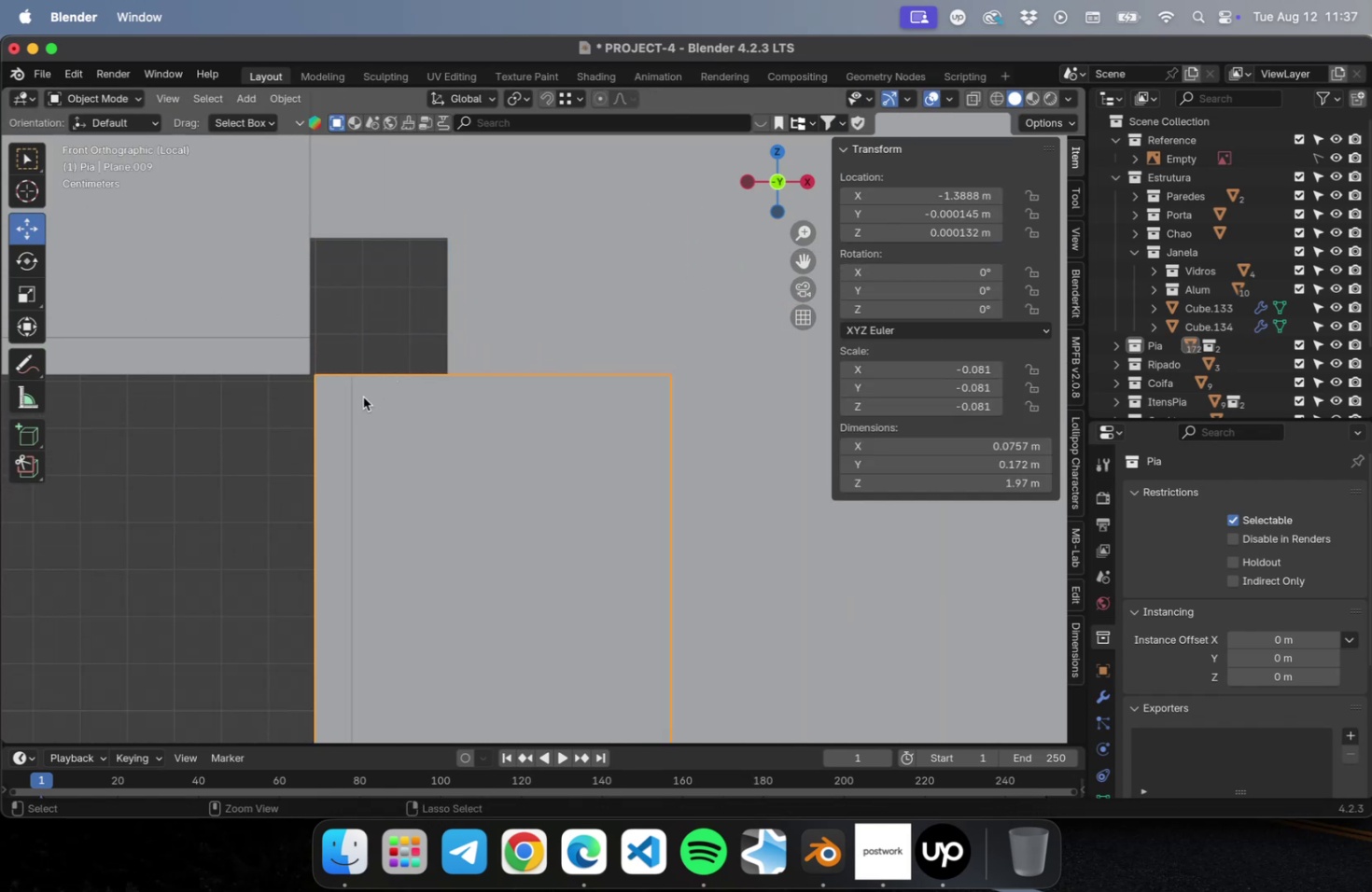 
key(Meta+S)
 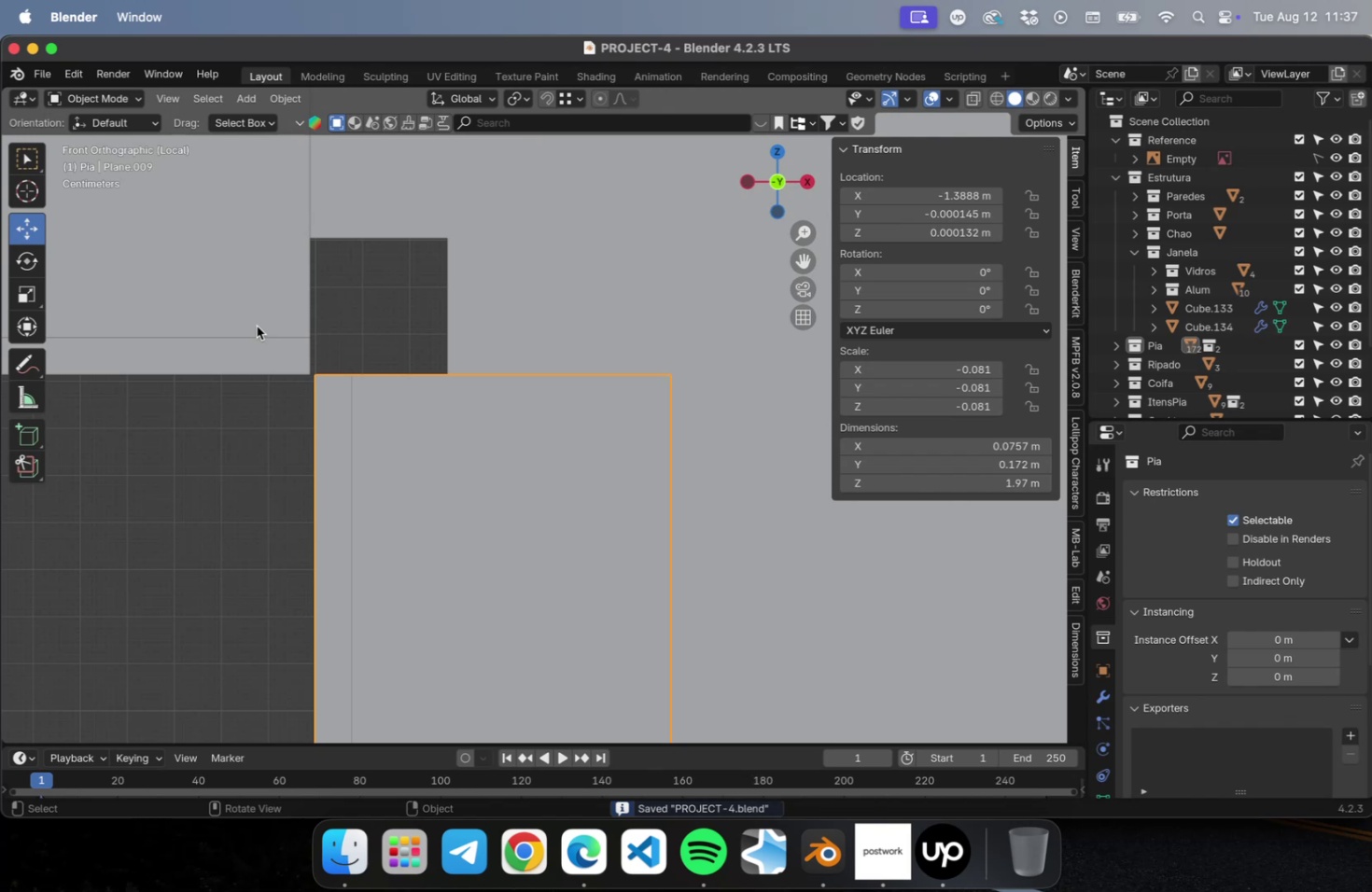 
left_click([257, 326])
 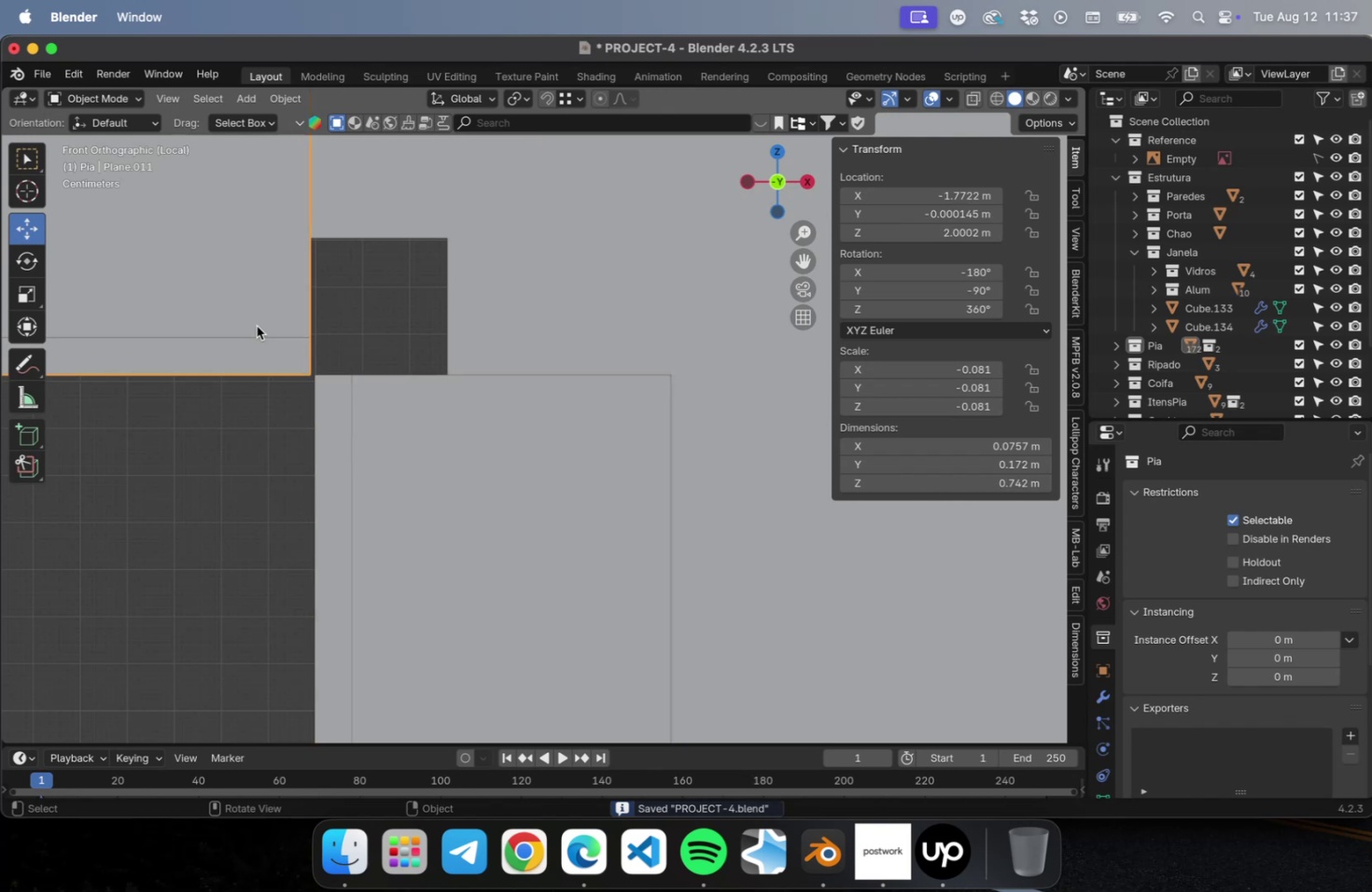 
key(Tab)
 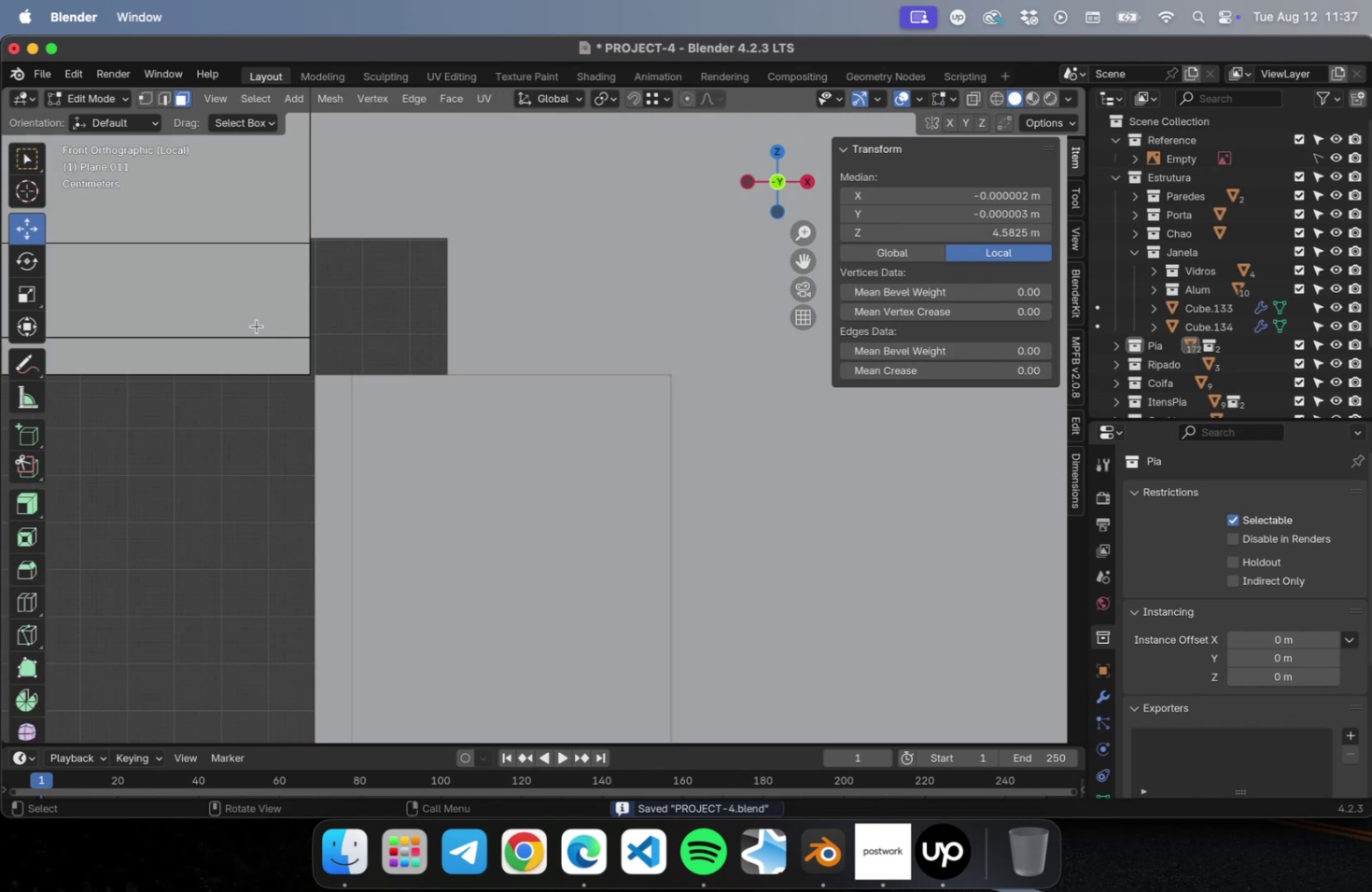 
scroll: coordinate [264, 332], scroll_direction: down, amount: 22.0
 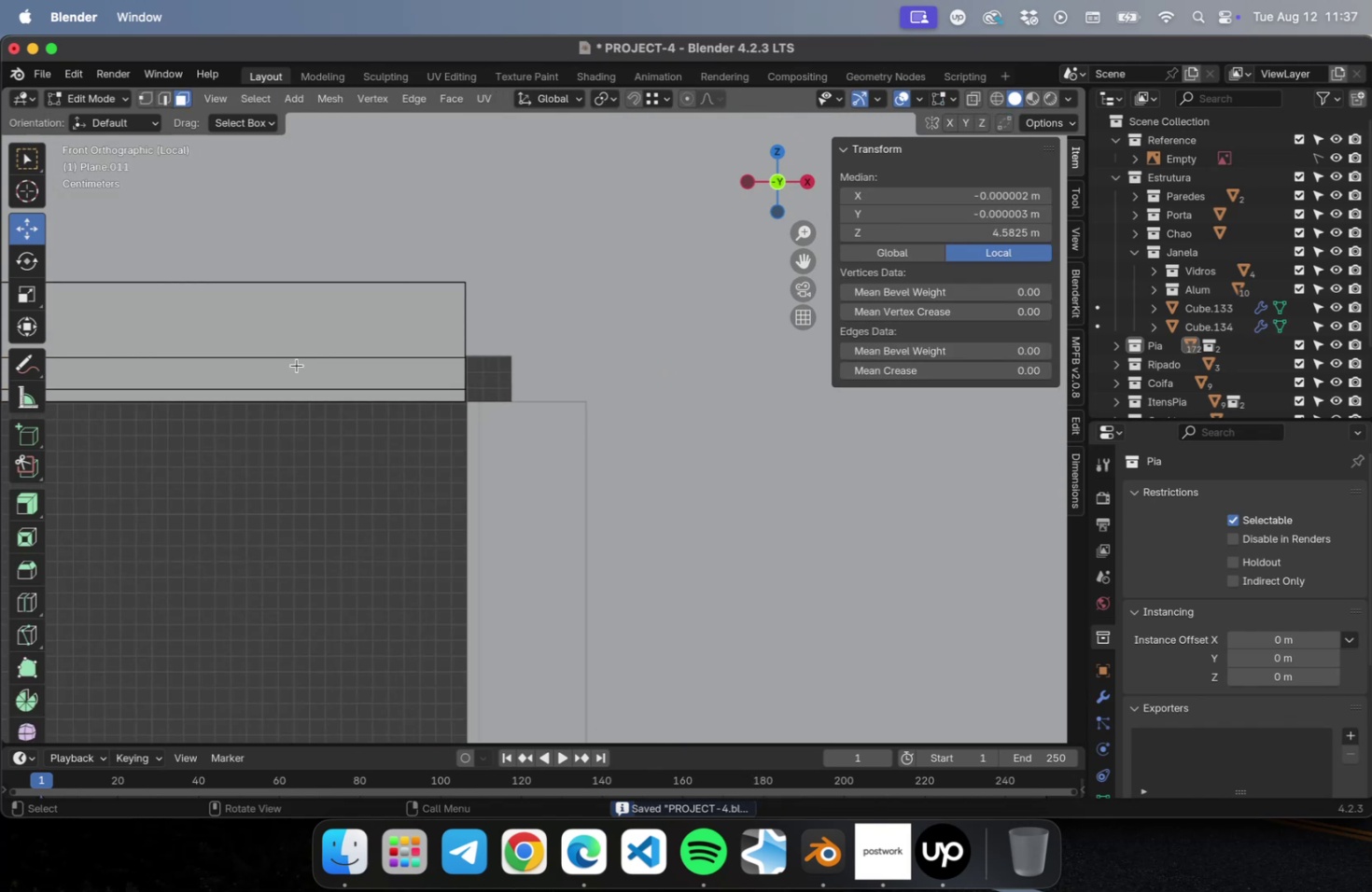 
hold_key(key=ShiftLeft, duration=1.0)
 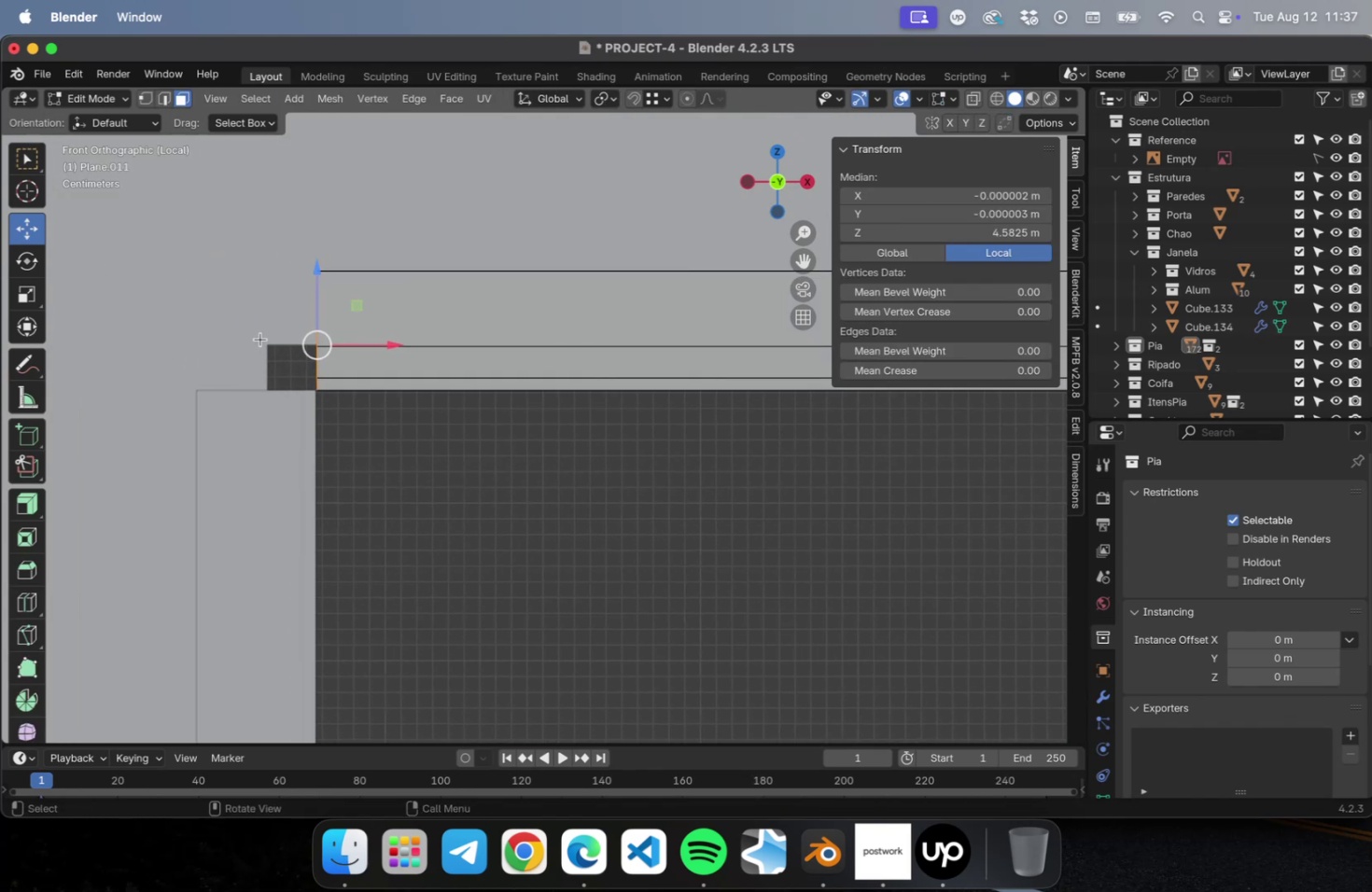 
scroll: coordinate [262, 337], scroll_direction: up, amount: 16.0
 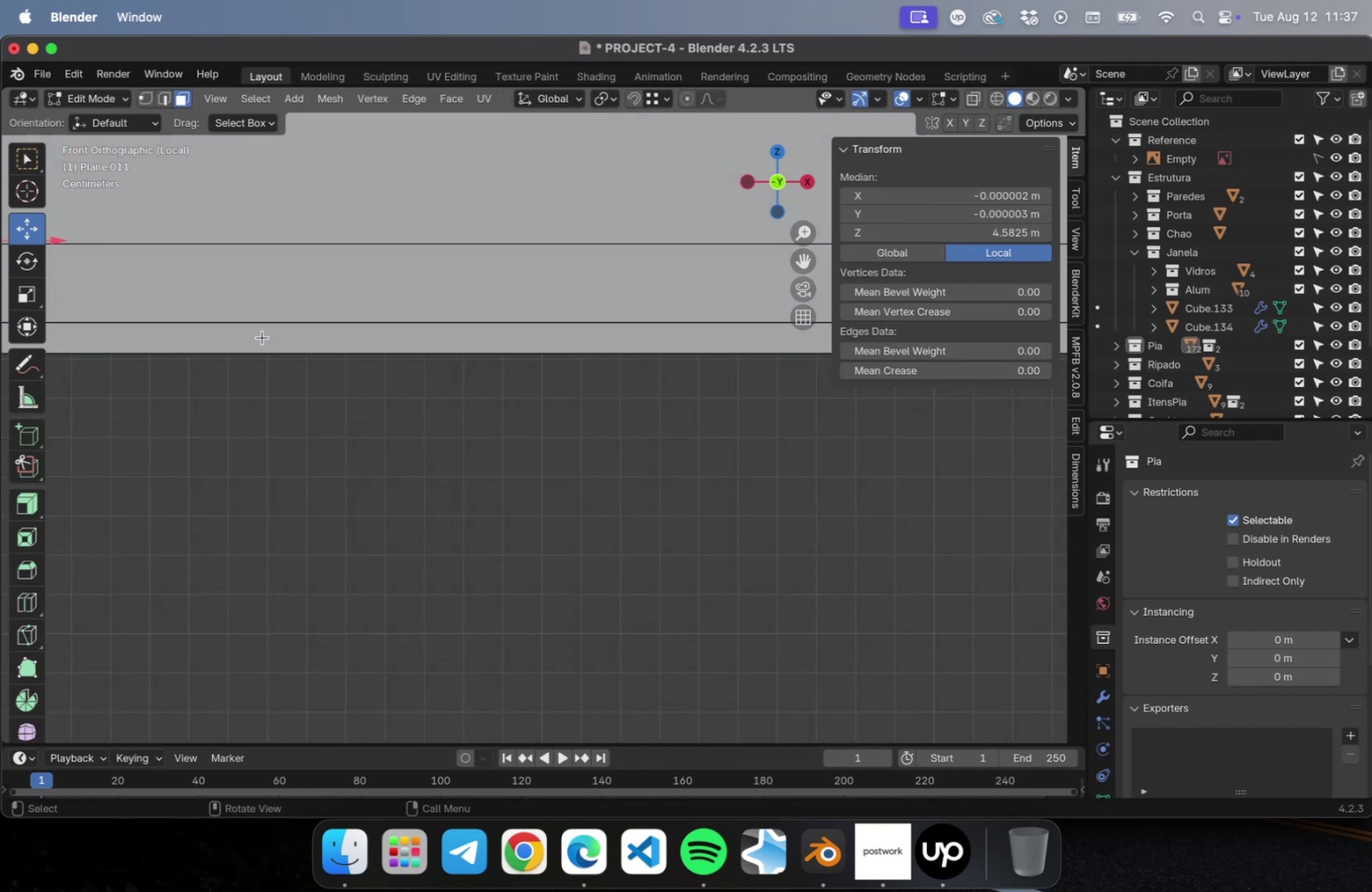 
hold_key(key=ShiftLeft, duration=0.63)
 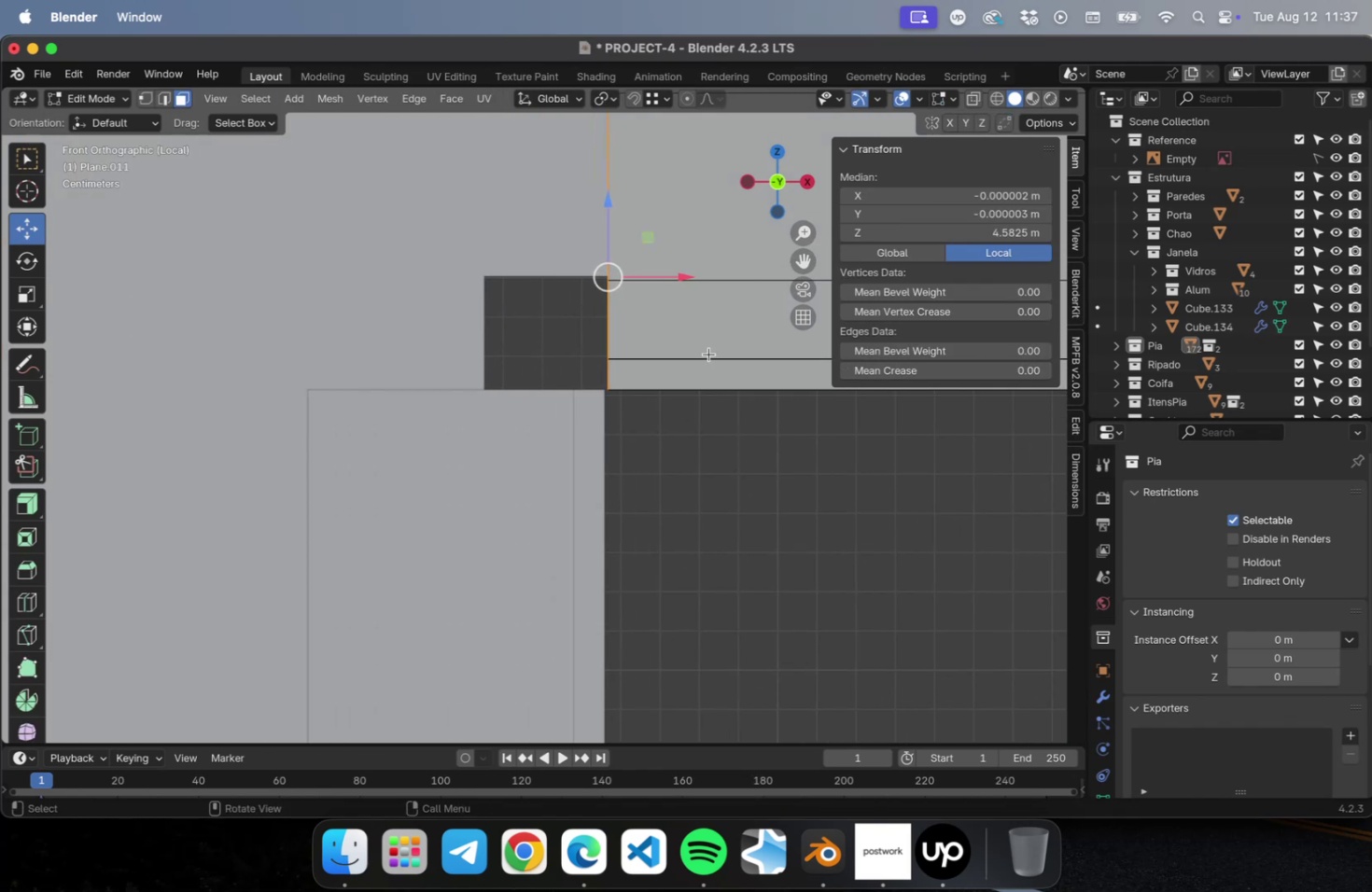 
scroll: coordinate [690, 328], scroll_direction: up, amount: 5.0
 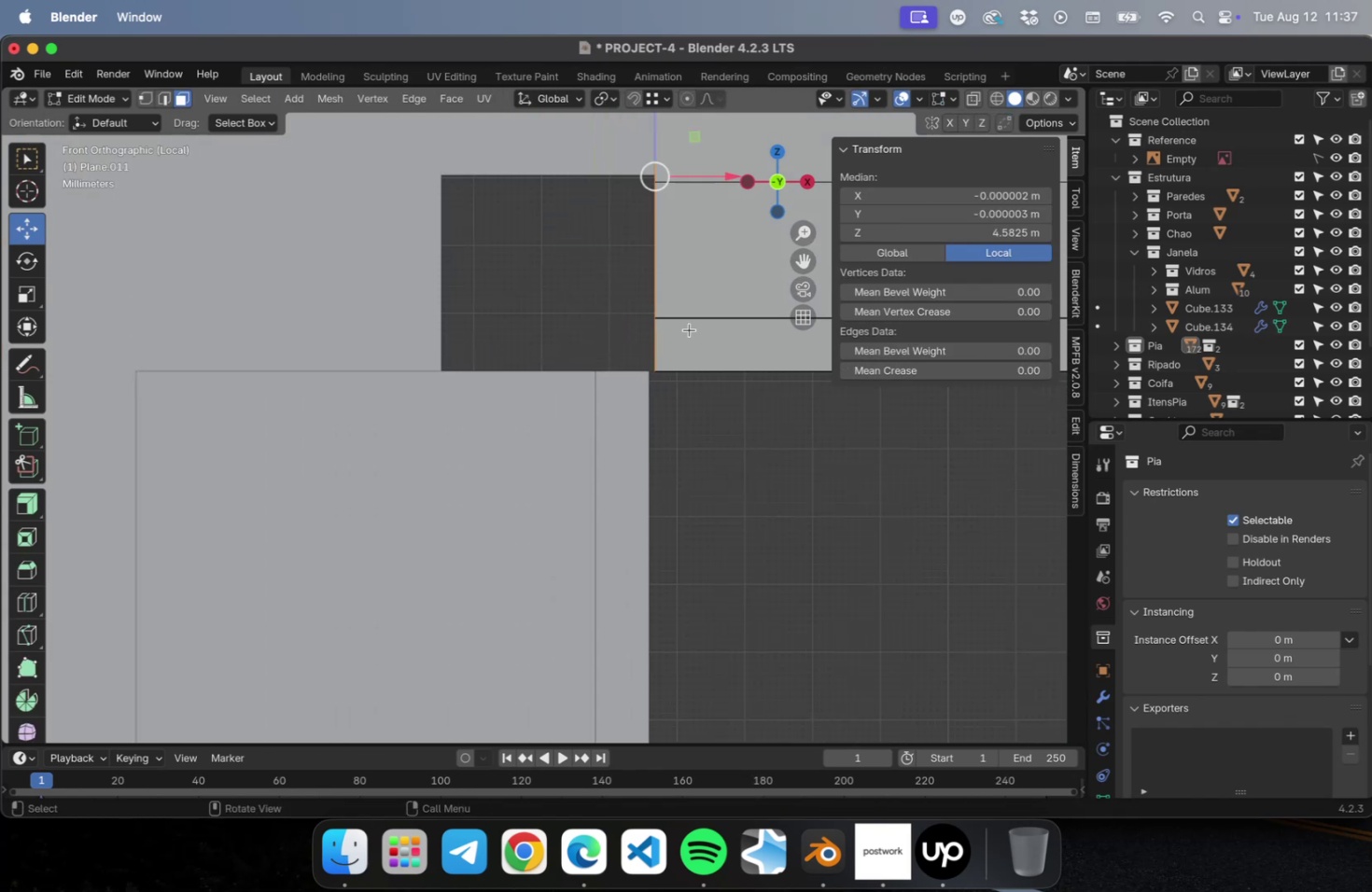 
hold_key(key=ShiftLeft, duration=0.54)
 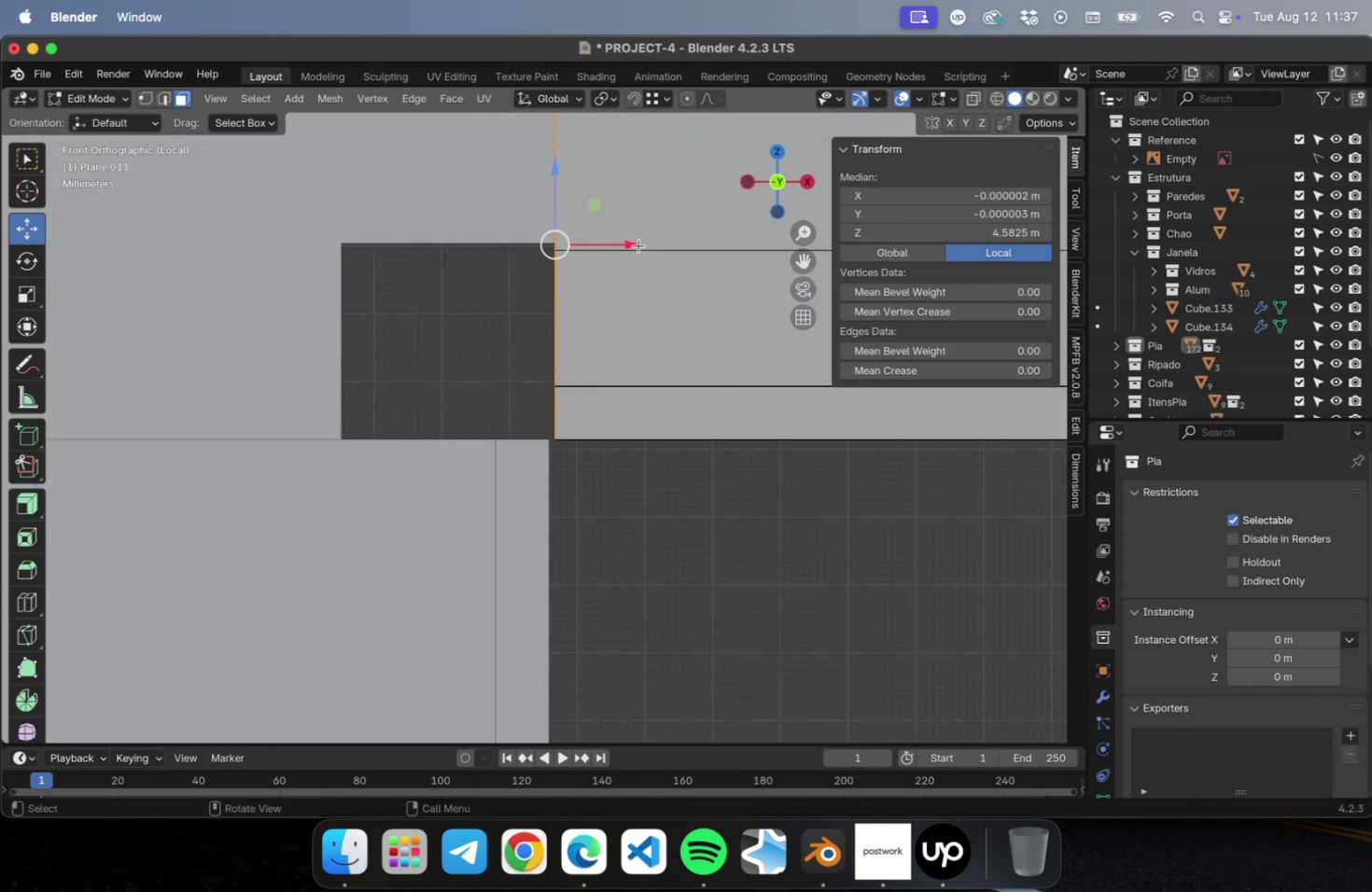 
left_click_drag(start_coordinate=[635, 243], to_coordinate=[571, 246])
 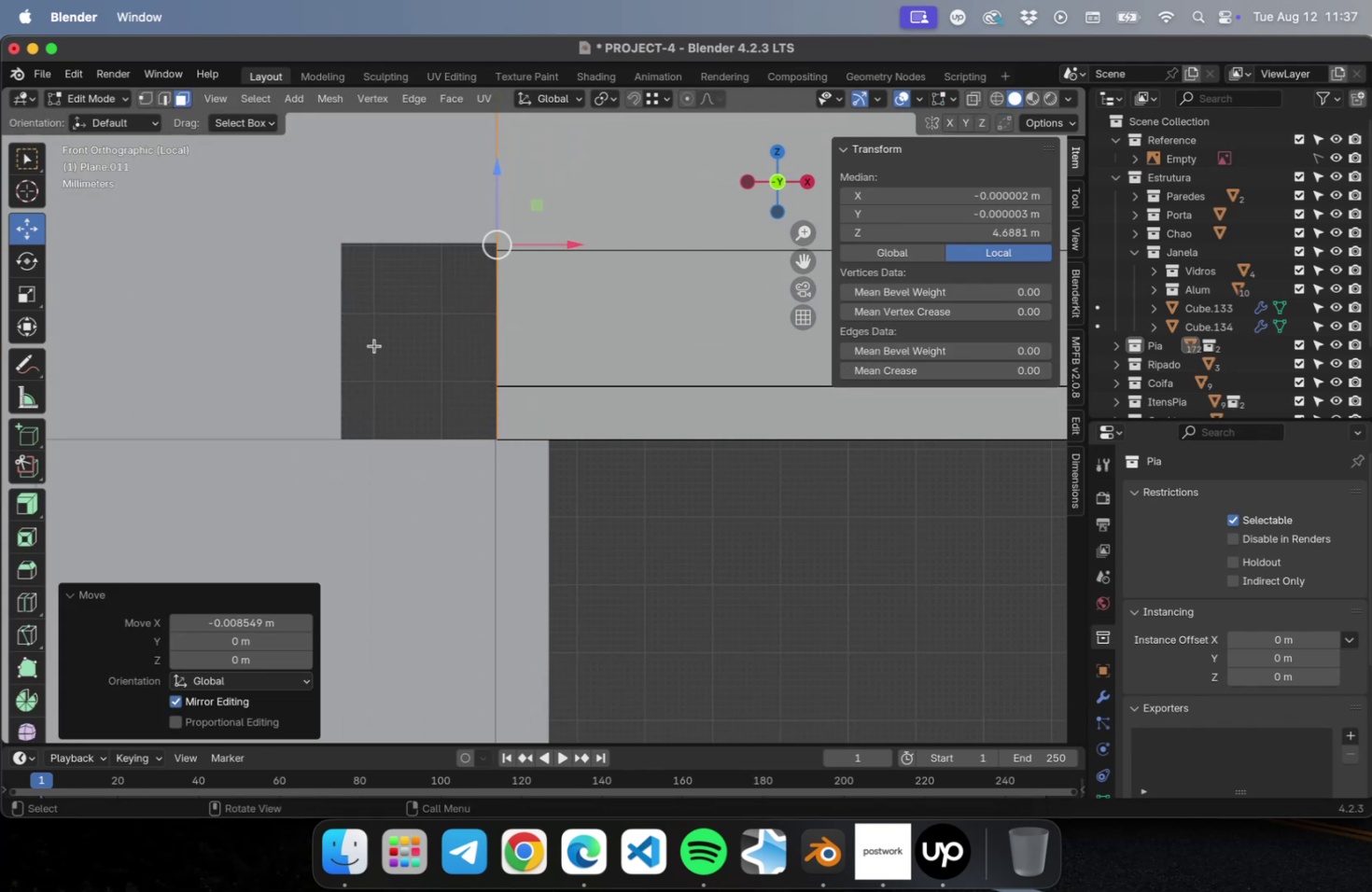 
scroll: coordinate [357, 372], scroll_direction: down, amount: 38.0
 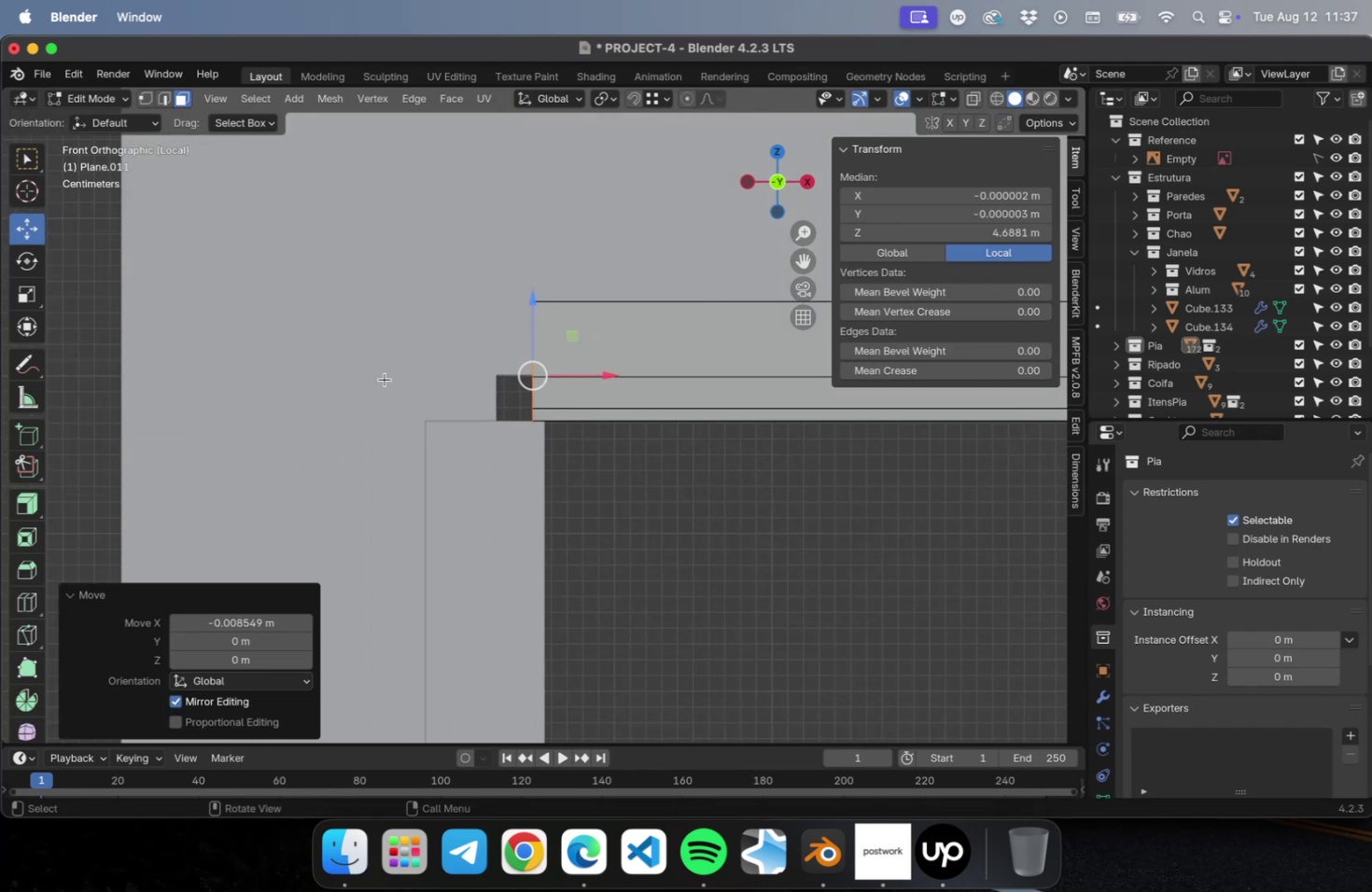 
hold_key(key=ShiftLeft, duration=1.38)
 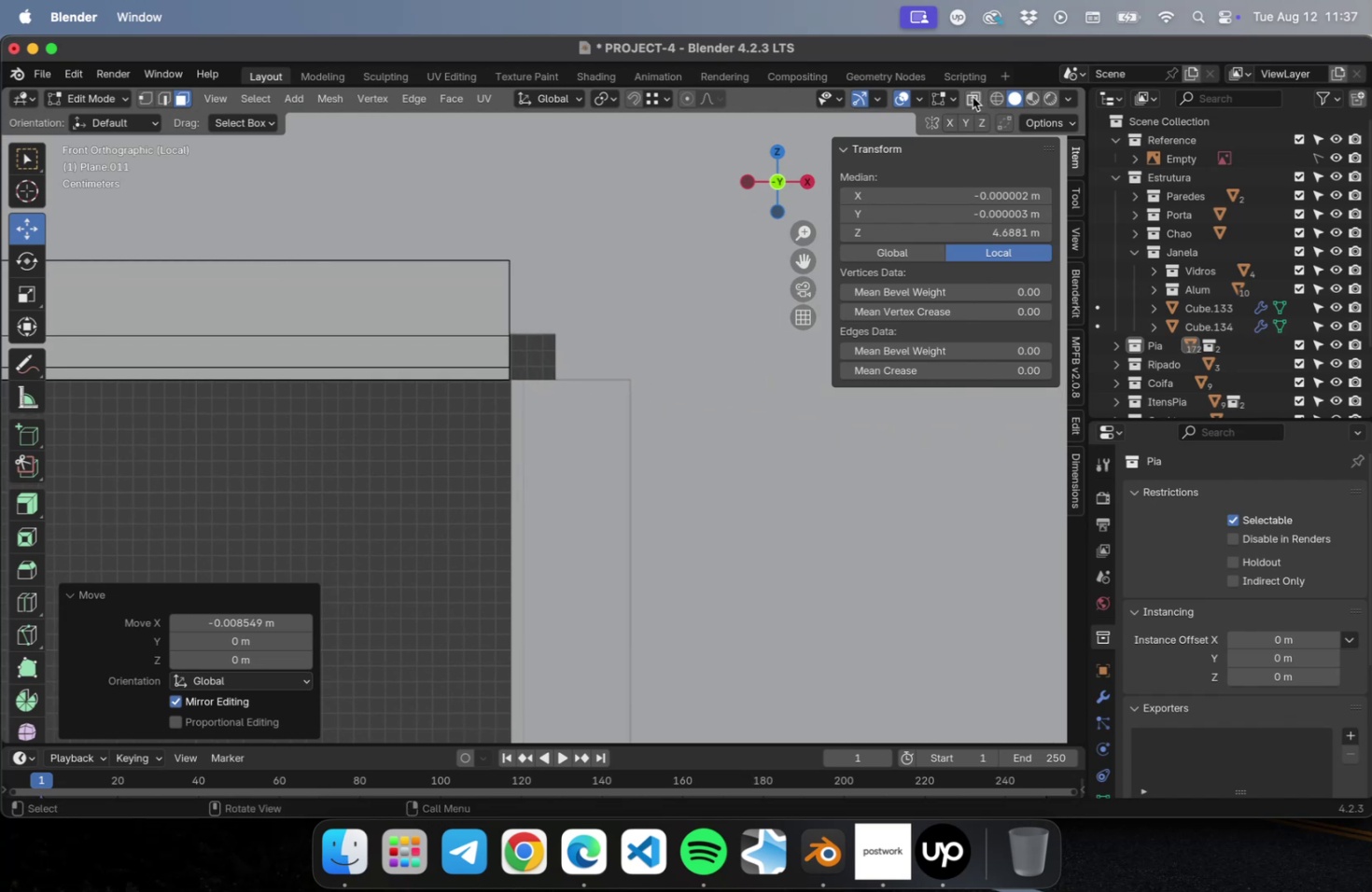 
left_click([972, 97])
 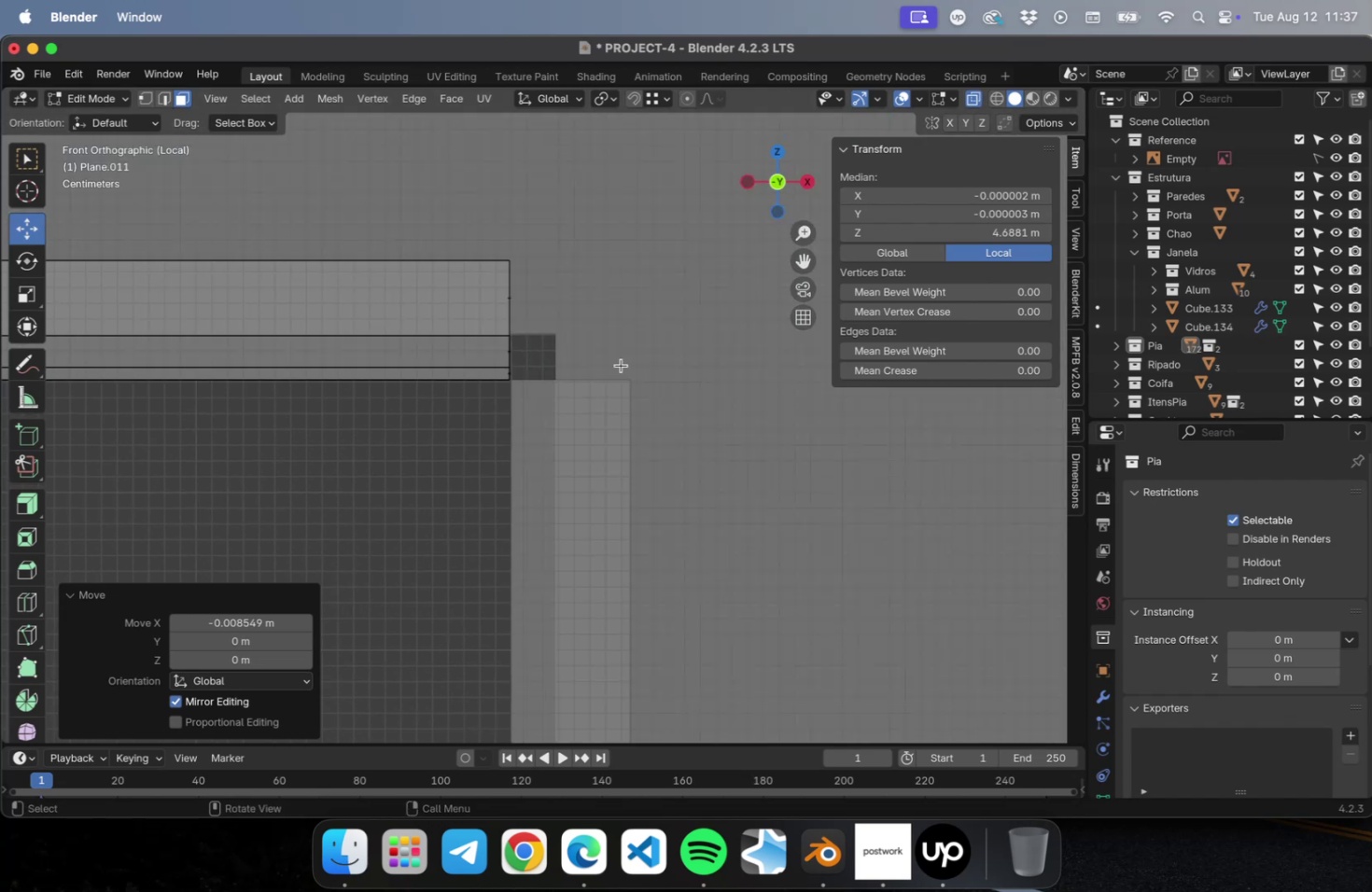 
left_click_drag(start_coordinate=[551, 492], to_coordinate=[446, 184])
 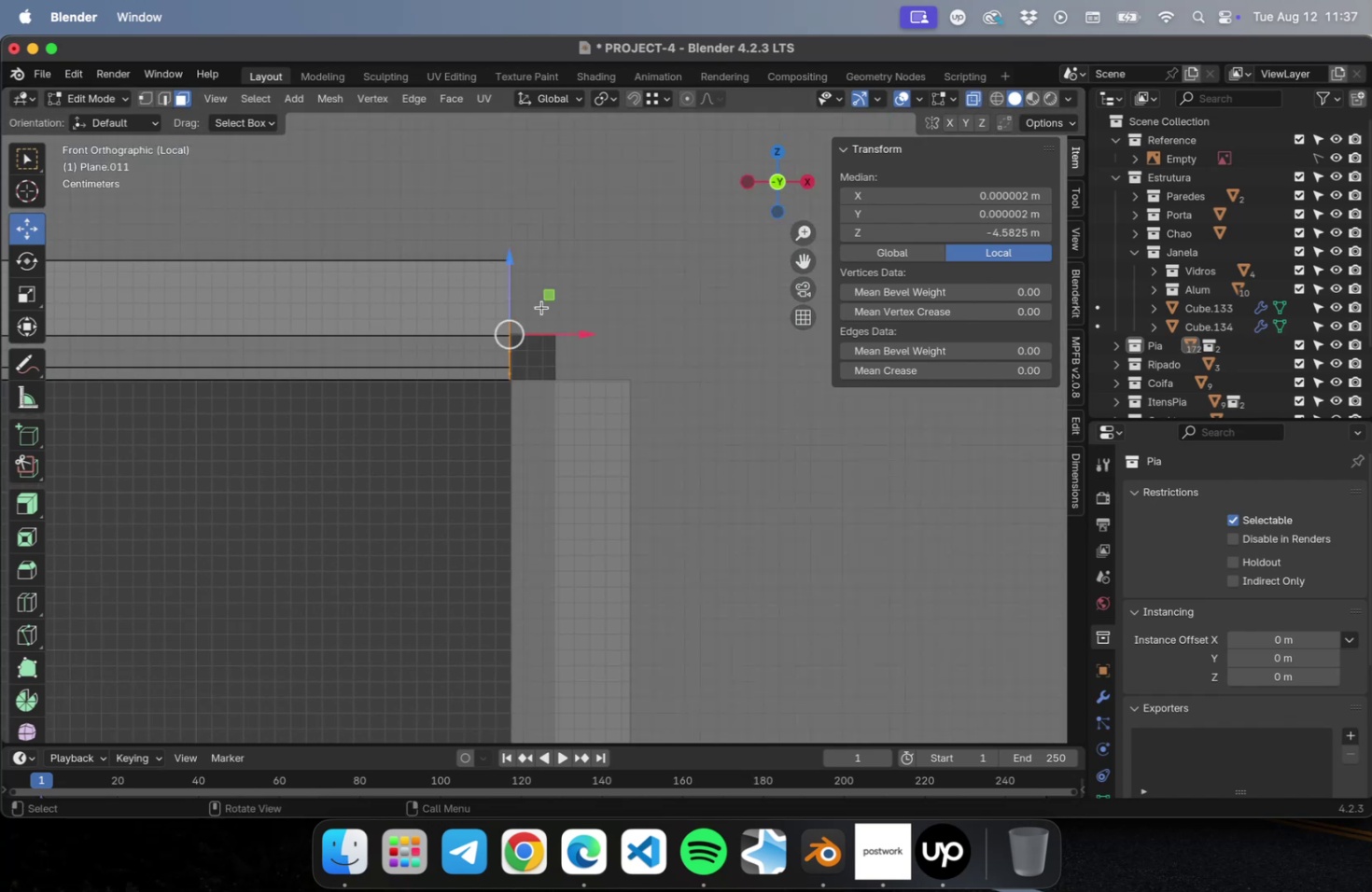 
scroll: coordinate [558, 230], scroll_direction: up, amount: 17.0
 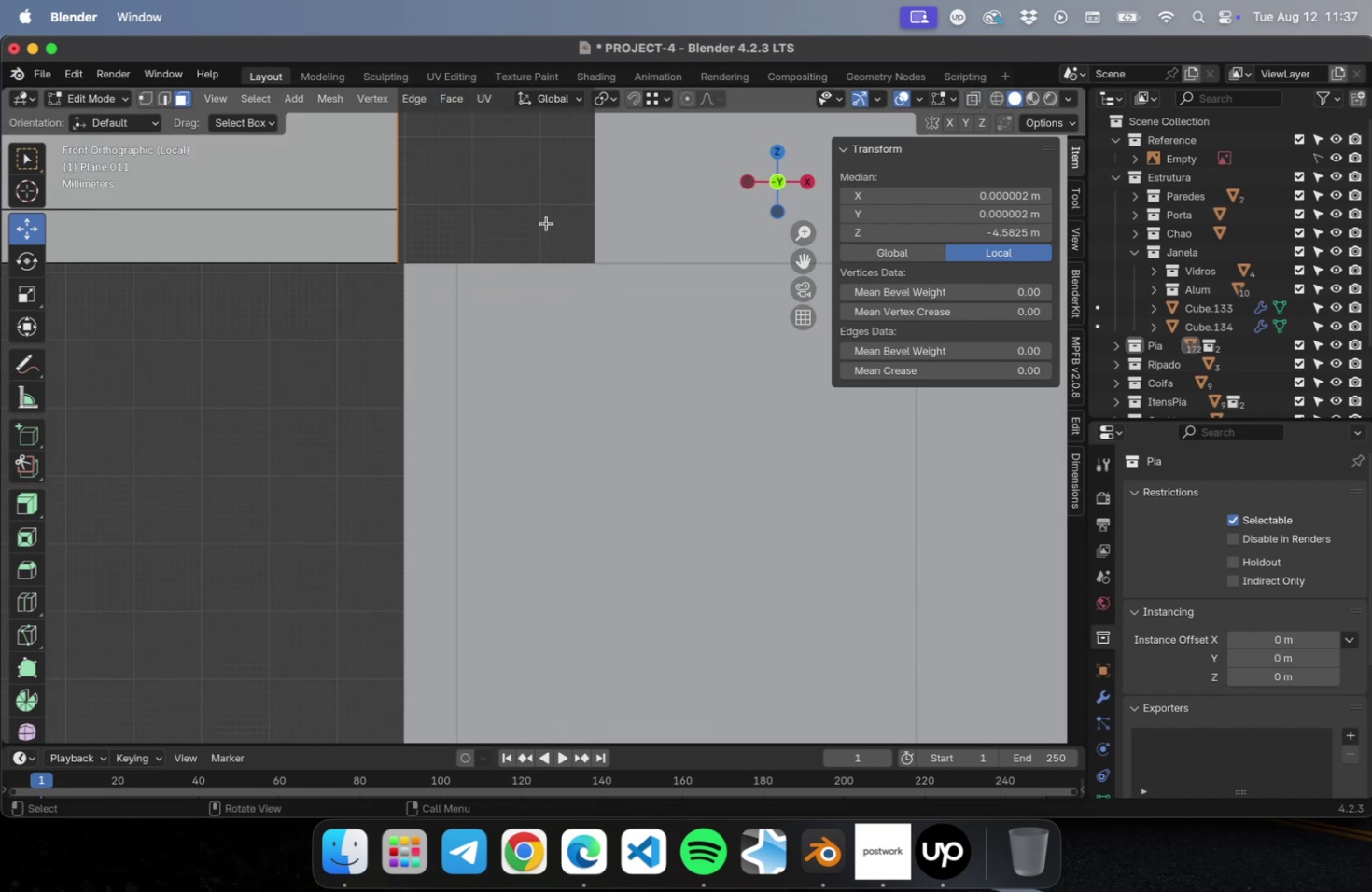 
hold_key(key=ShiftLeft, duration=0.57)
 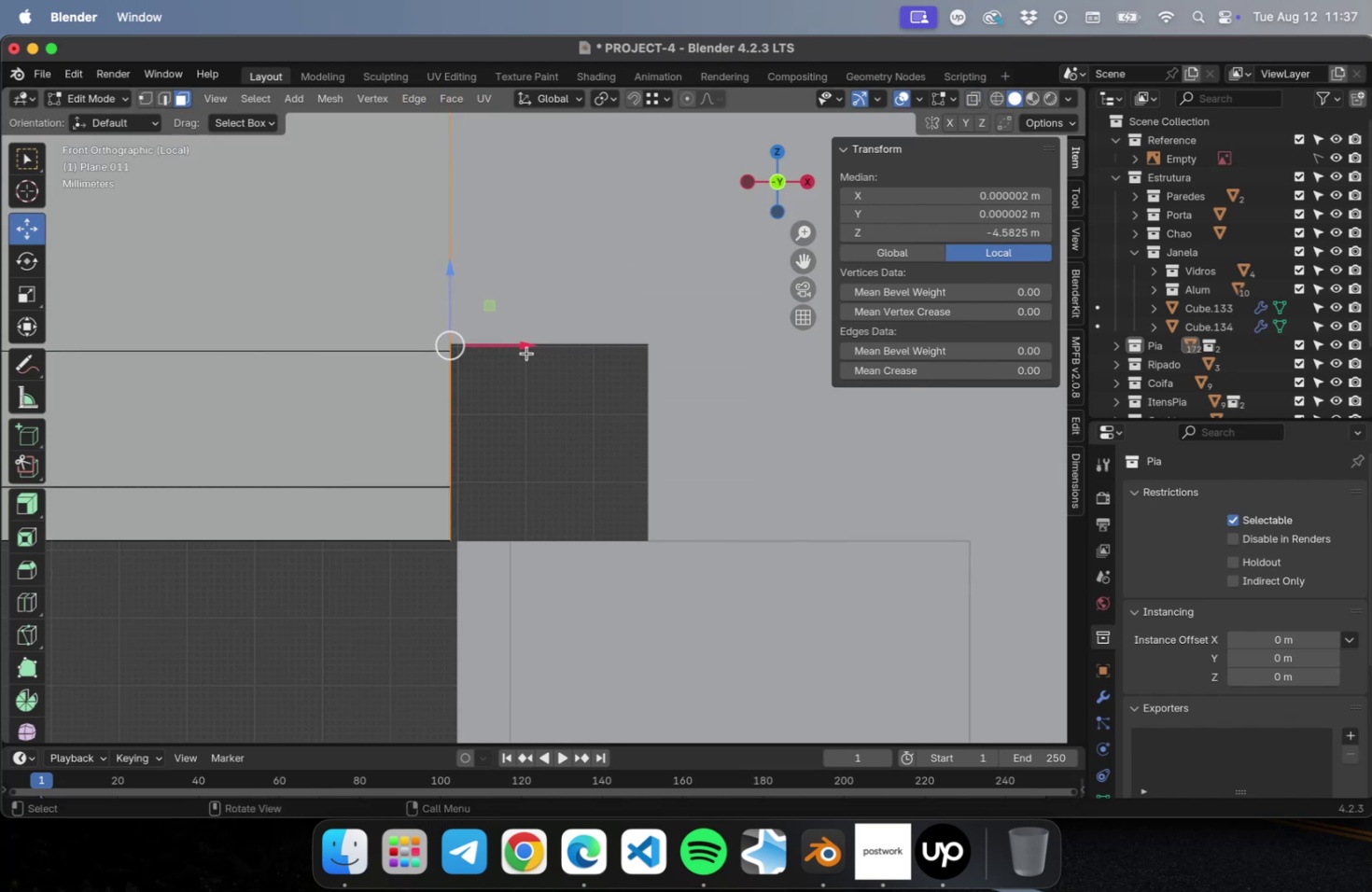 
left_click_drag(start_coordinate=[525, 349], to_coordinate=[590, 346])
 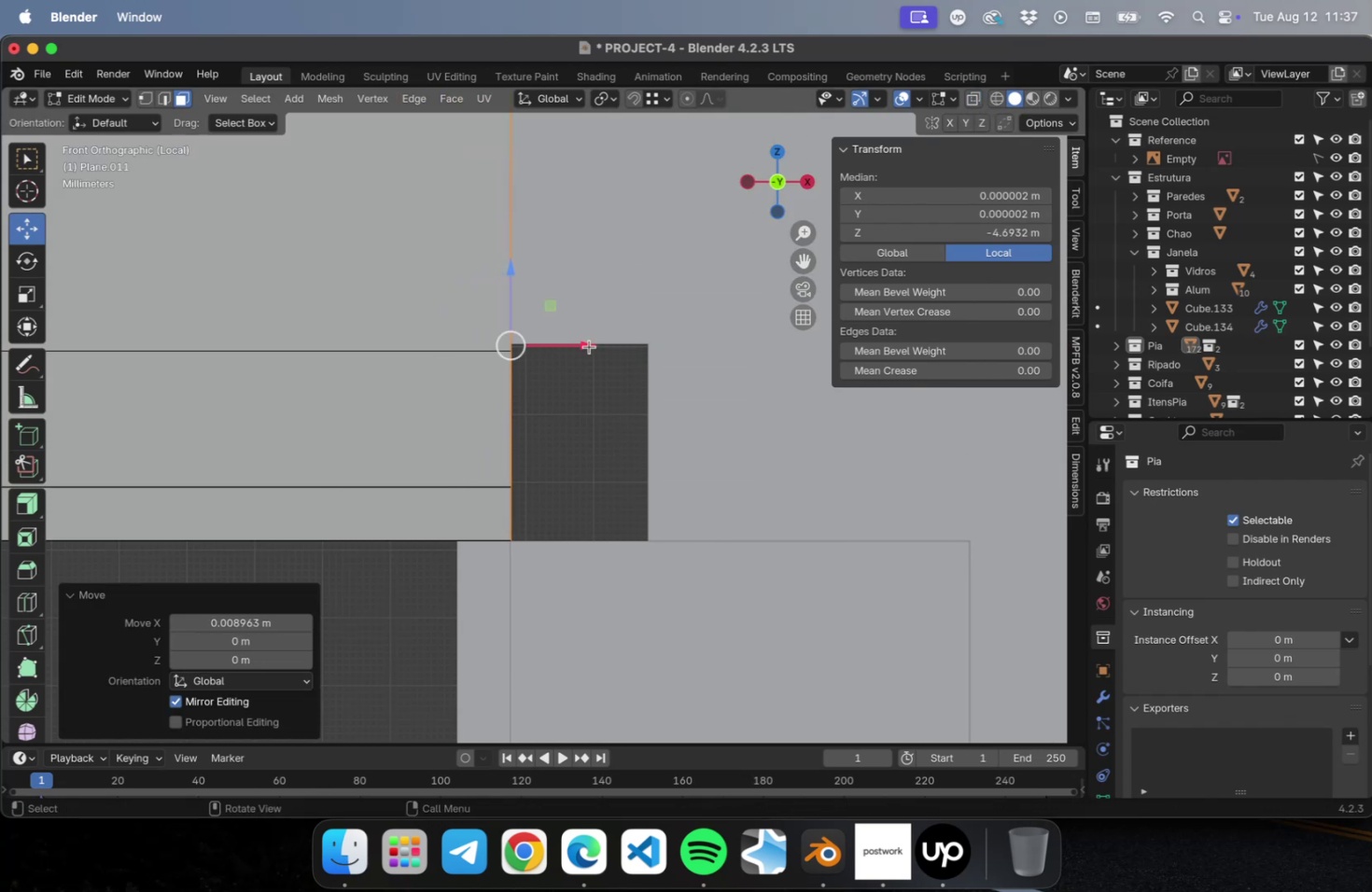 
scroll: coordinate [587, 352], scroll_direction: down, amount: 22.0
 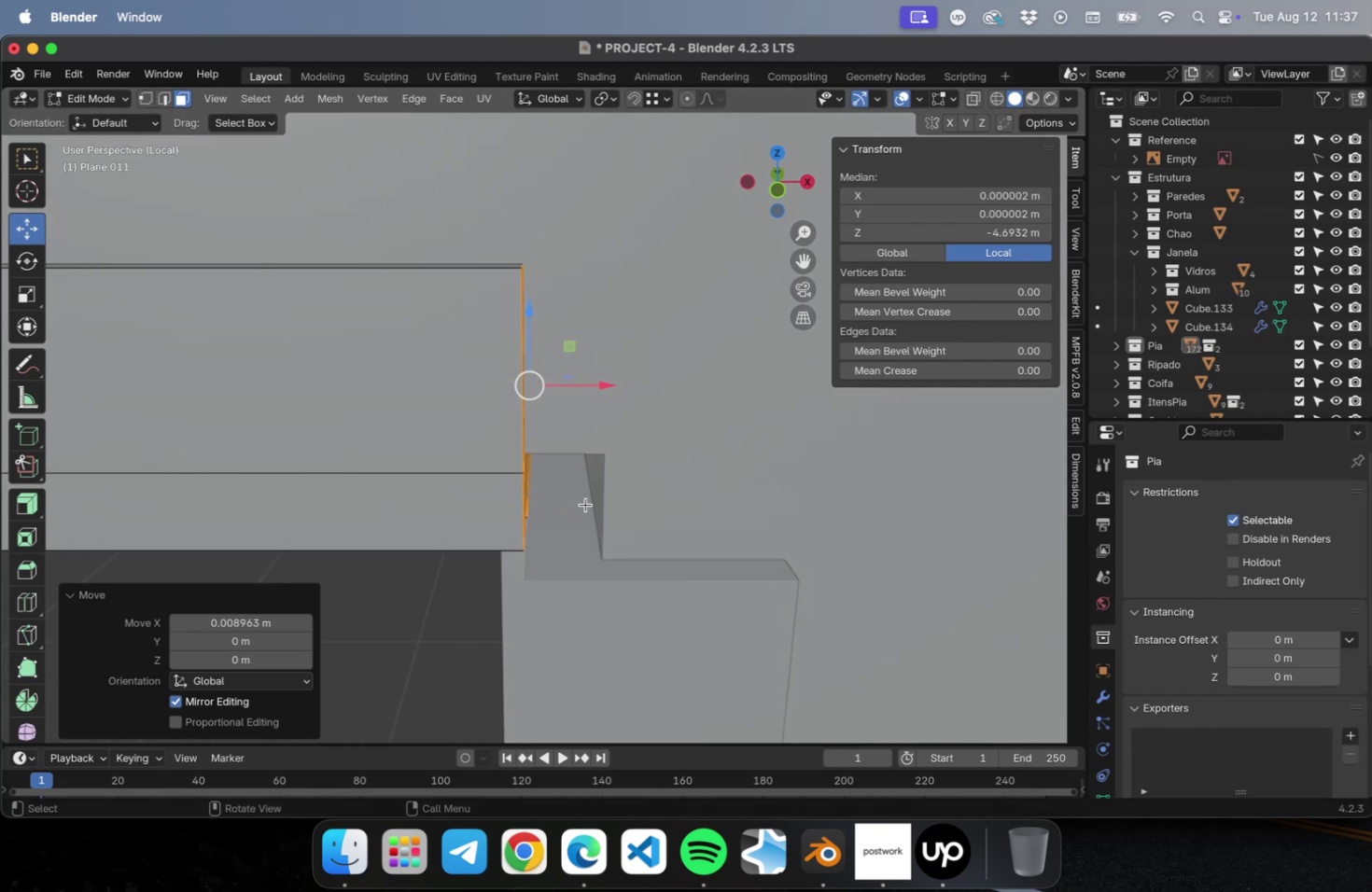 
key(Tab)
 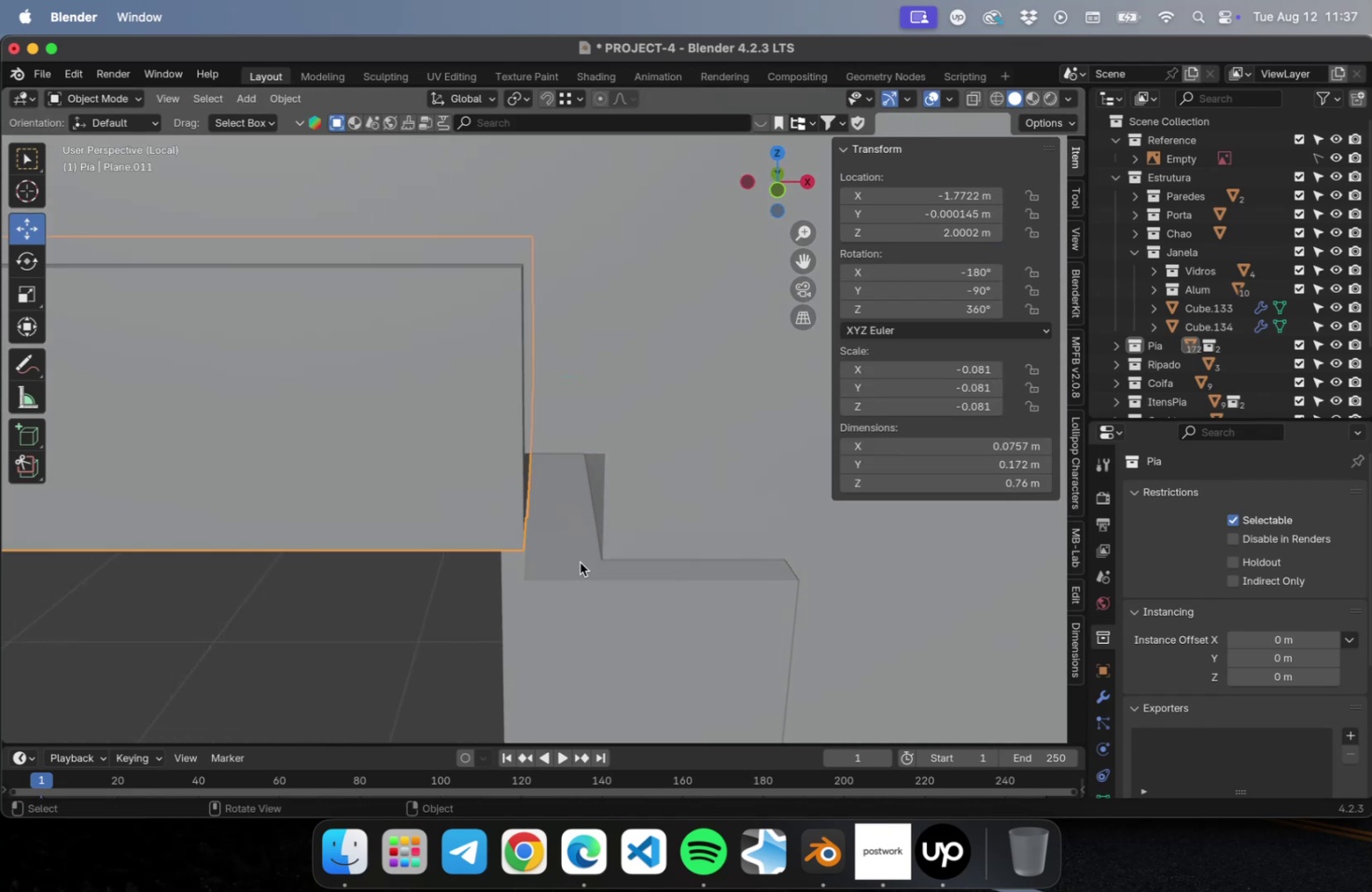 
left_click([580, 562])
 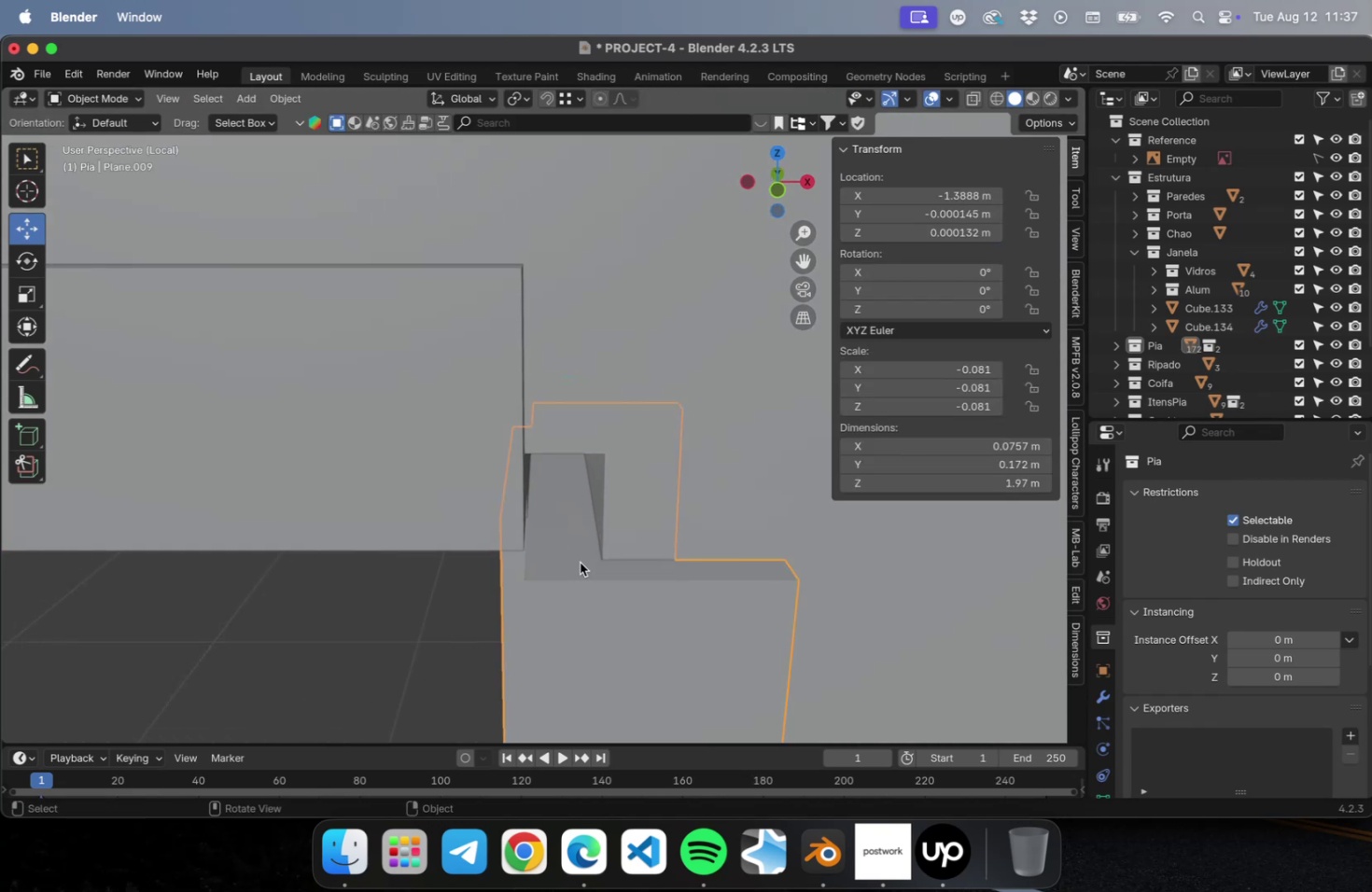 
key(Tab)
 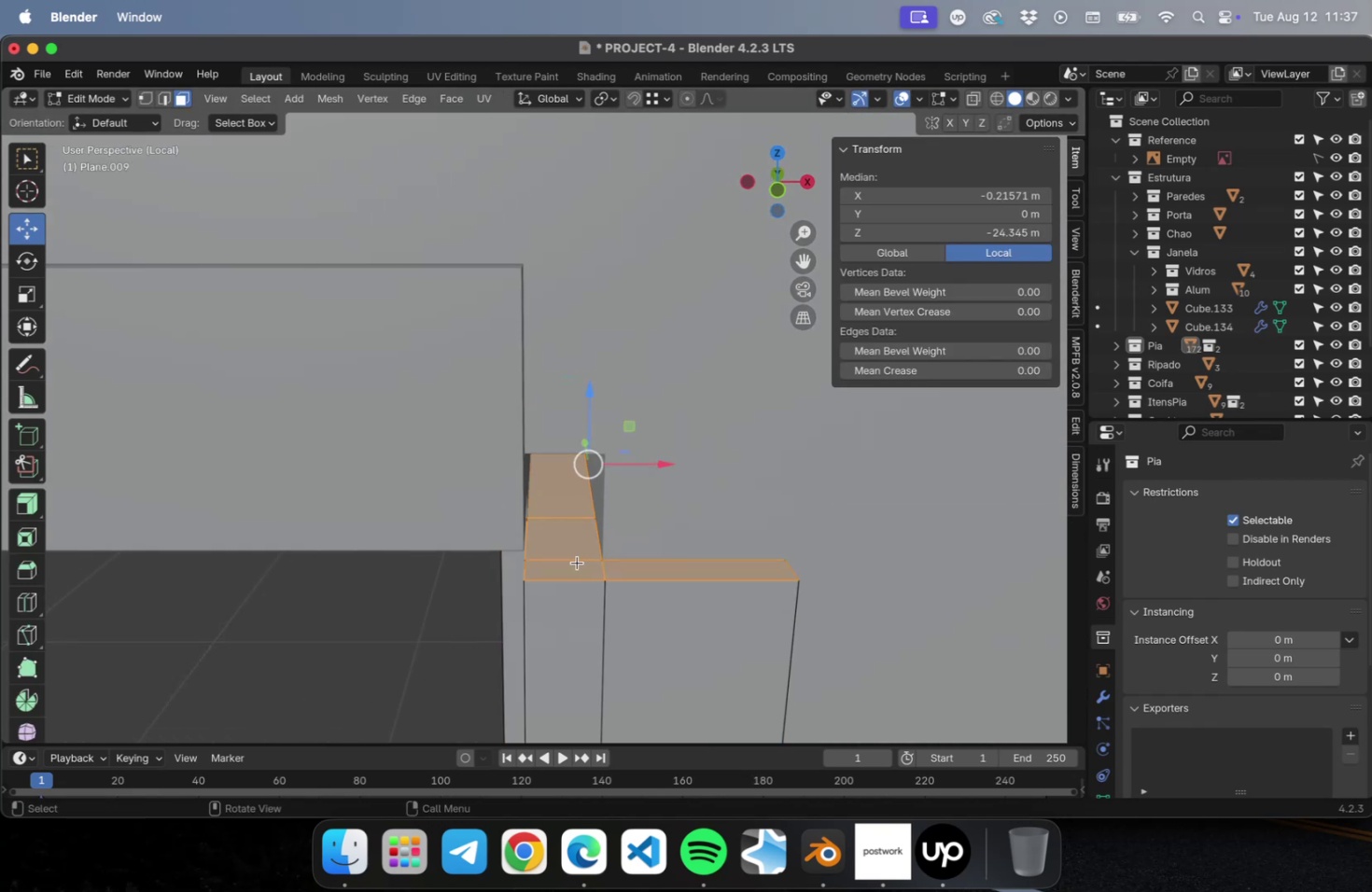 
scroll: coordinate [575, 561], scroll_direction: down, amount: 2.0
 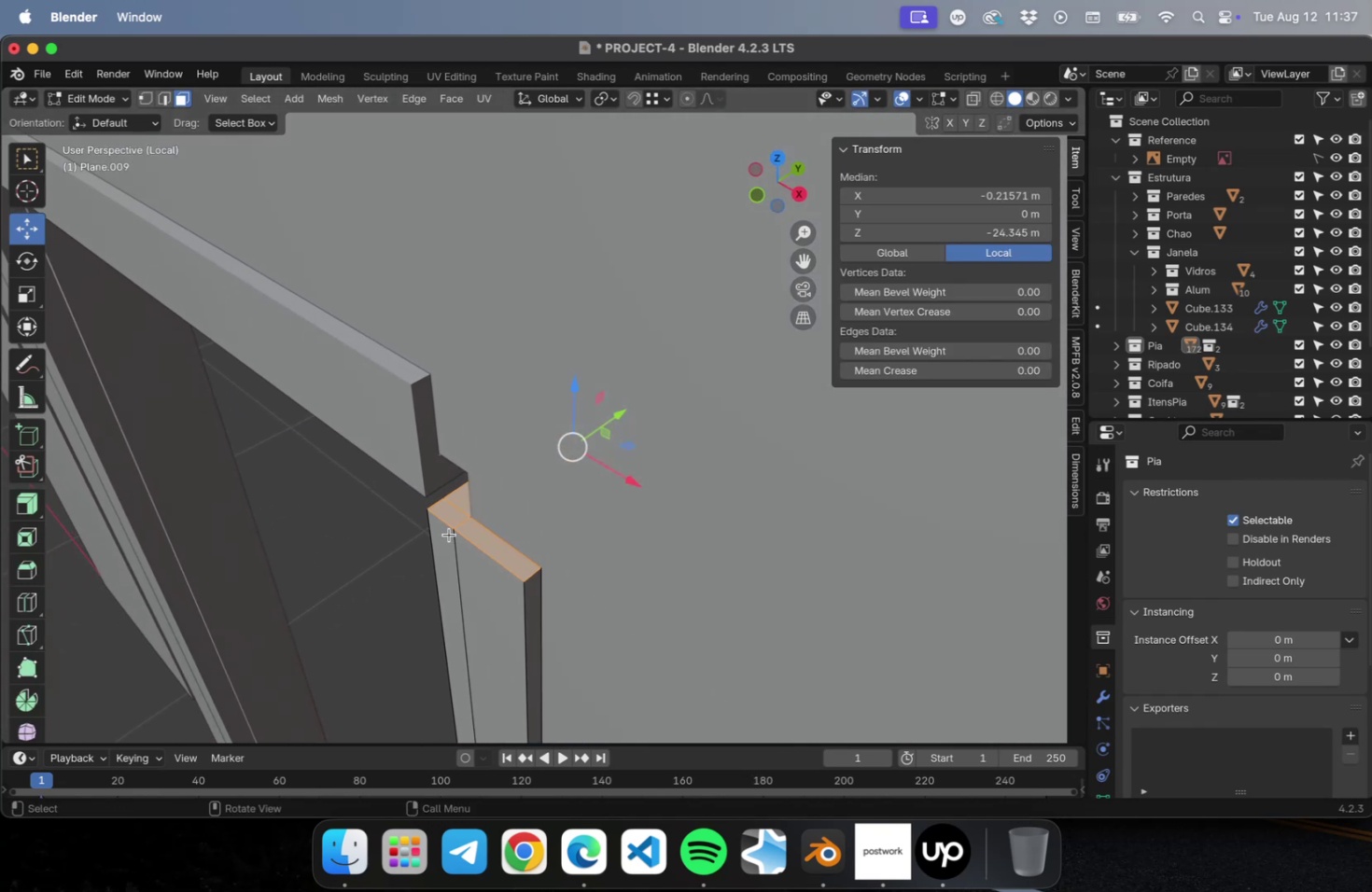 
left_click([449, 513])
 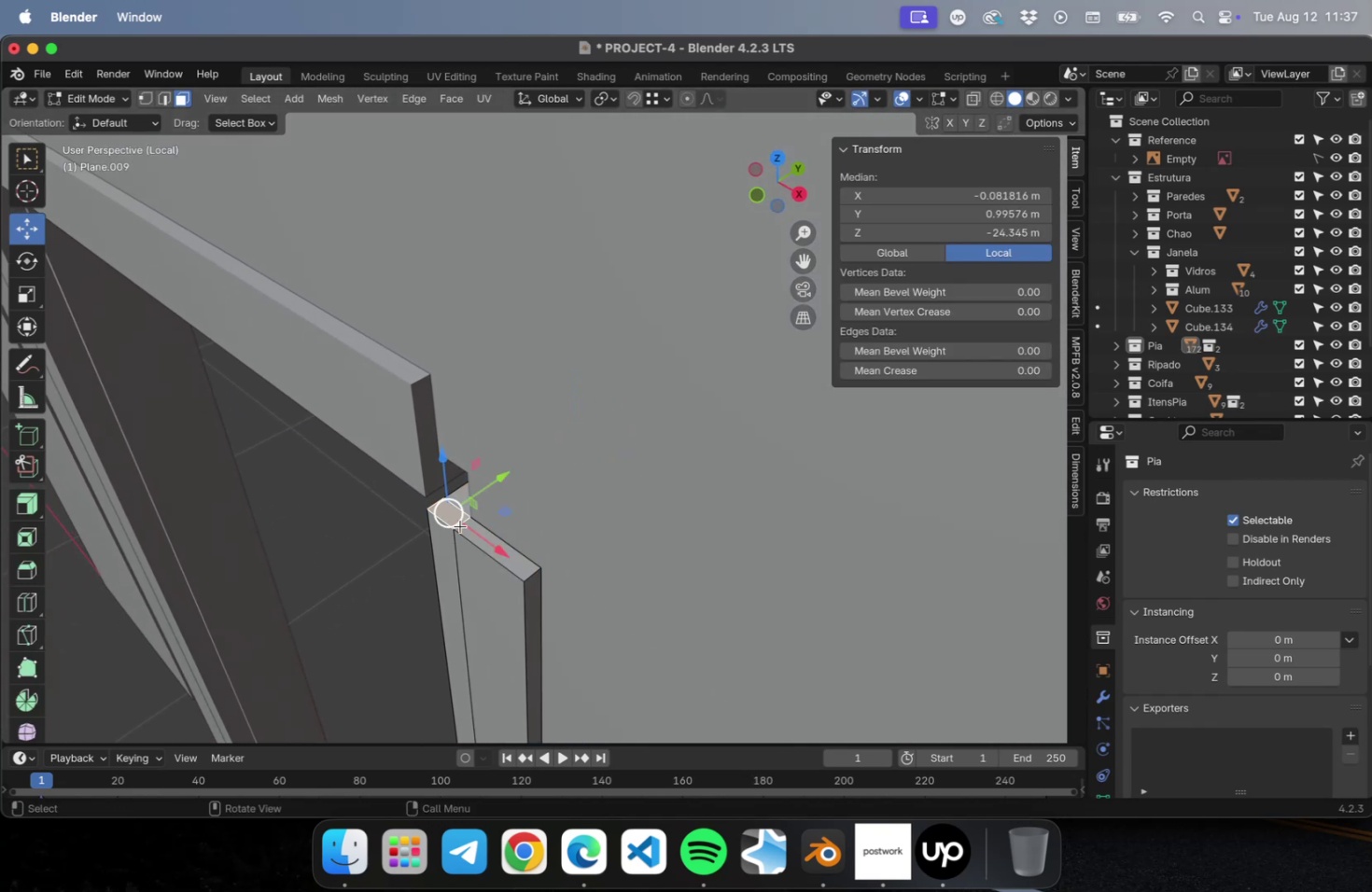 
hold_key(key=ShiftLeft, duration=0.56)
left_click([488, 549])
 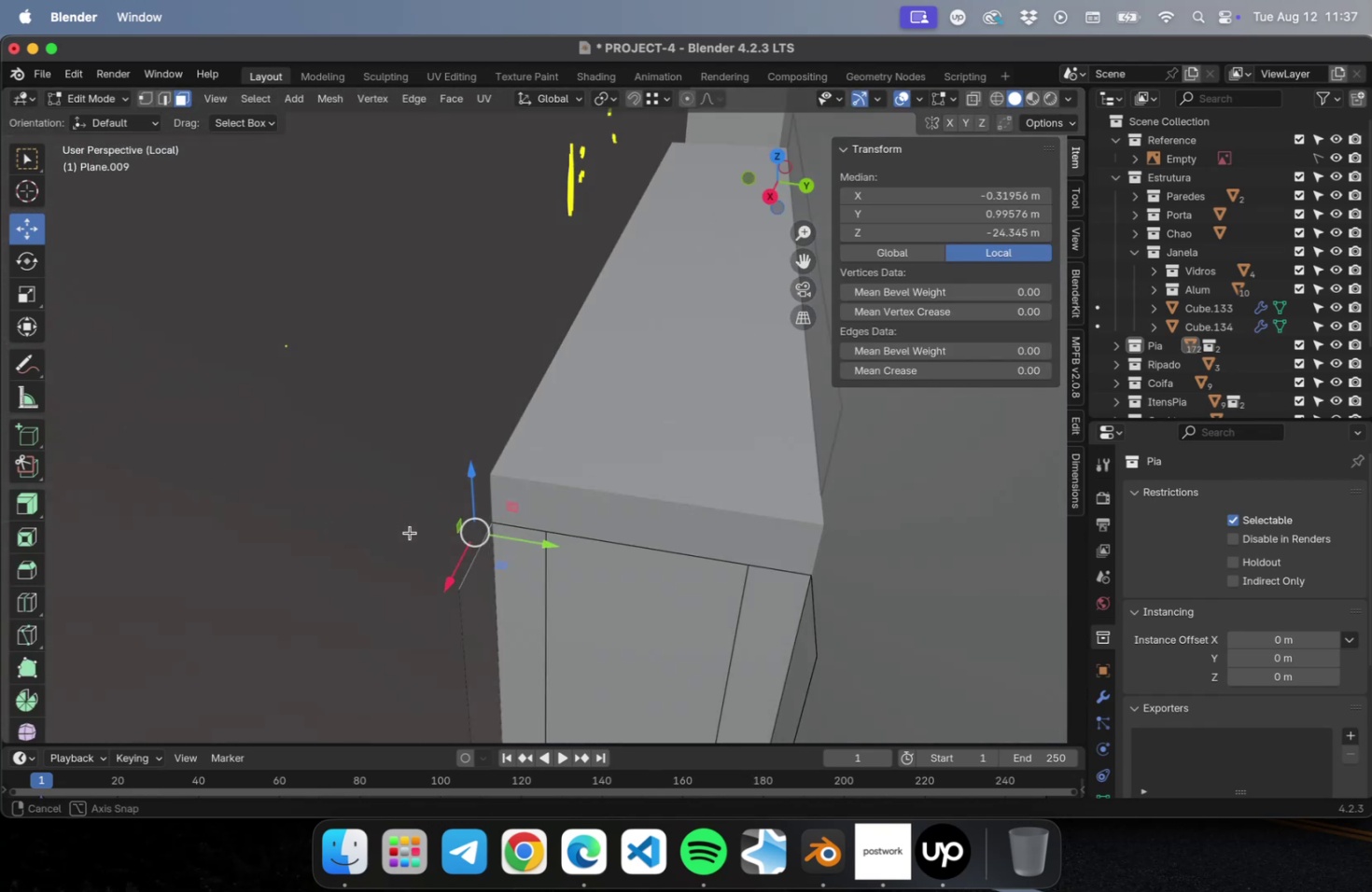 
hold_key(key=ShiftLeft, duration=0.6)
 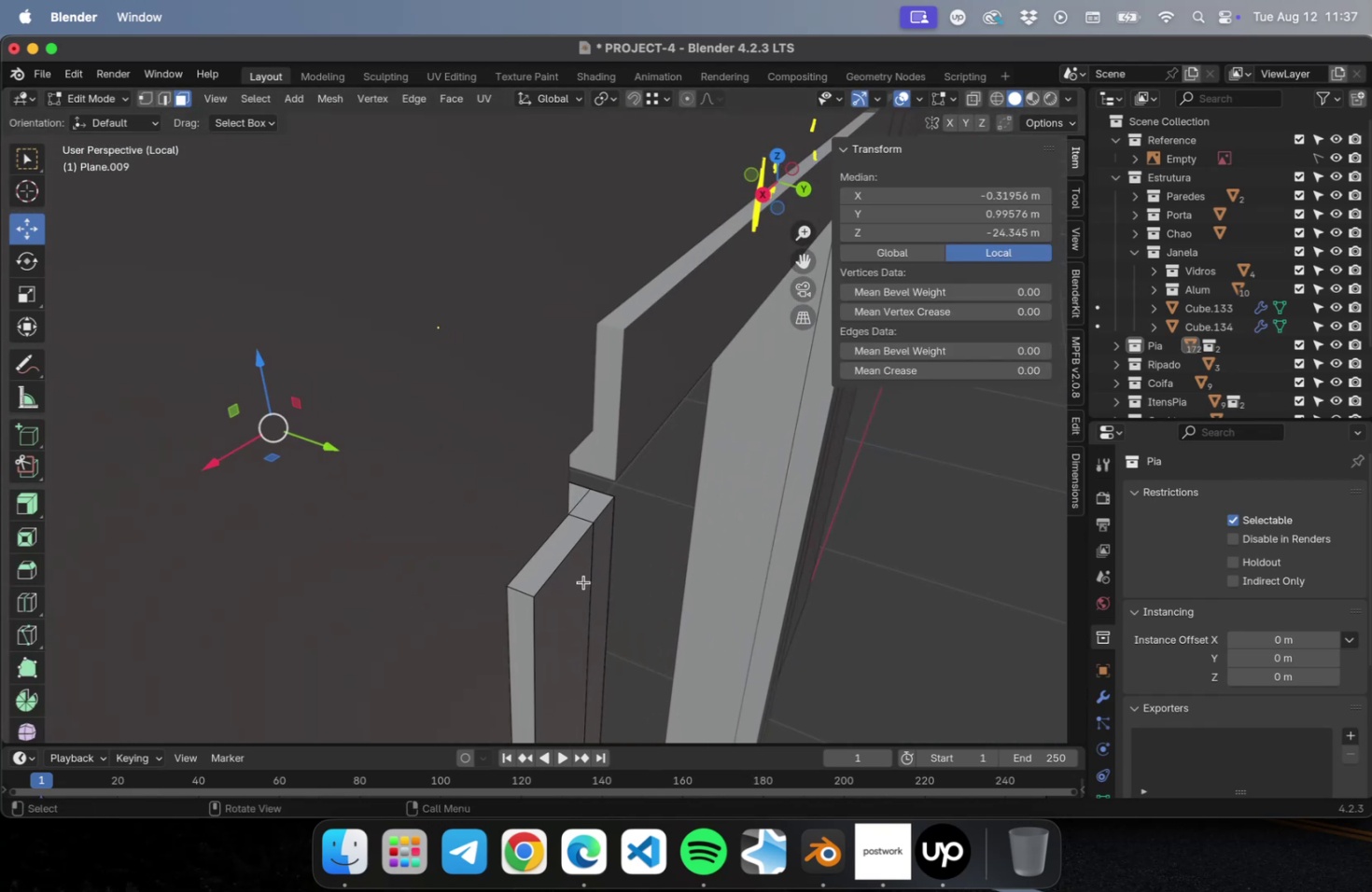 
hold_key(key=ShiftLeft, duration=1.21)
left_click([556, 560])
 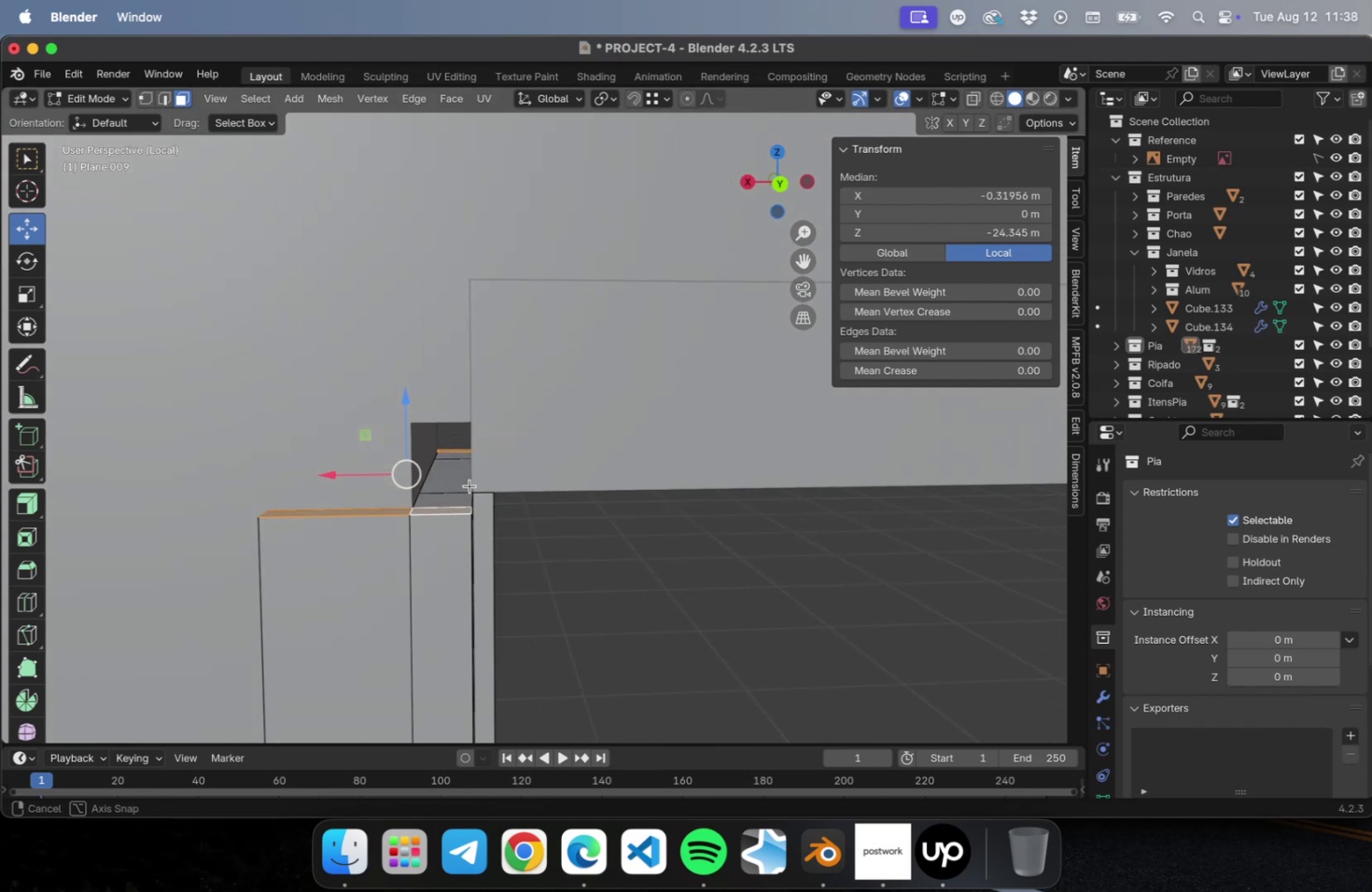 
key(NumLock)
 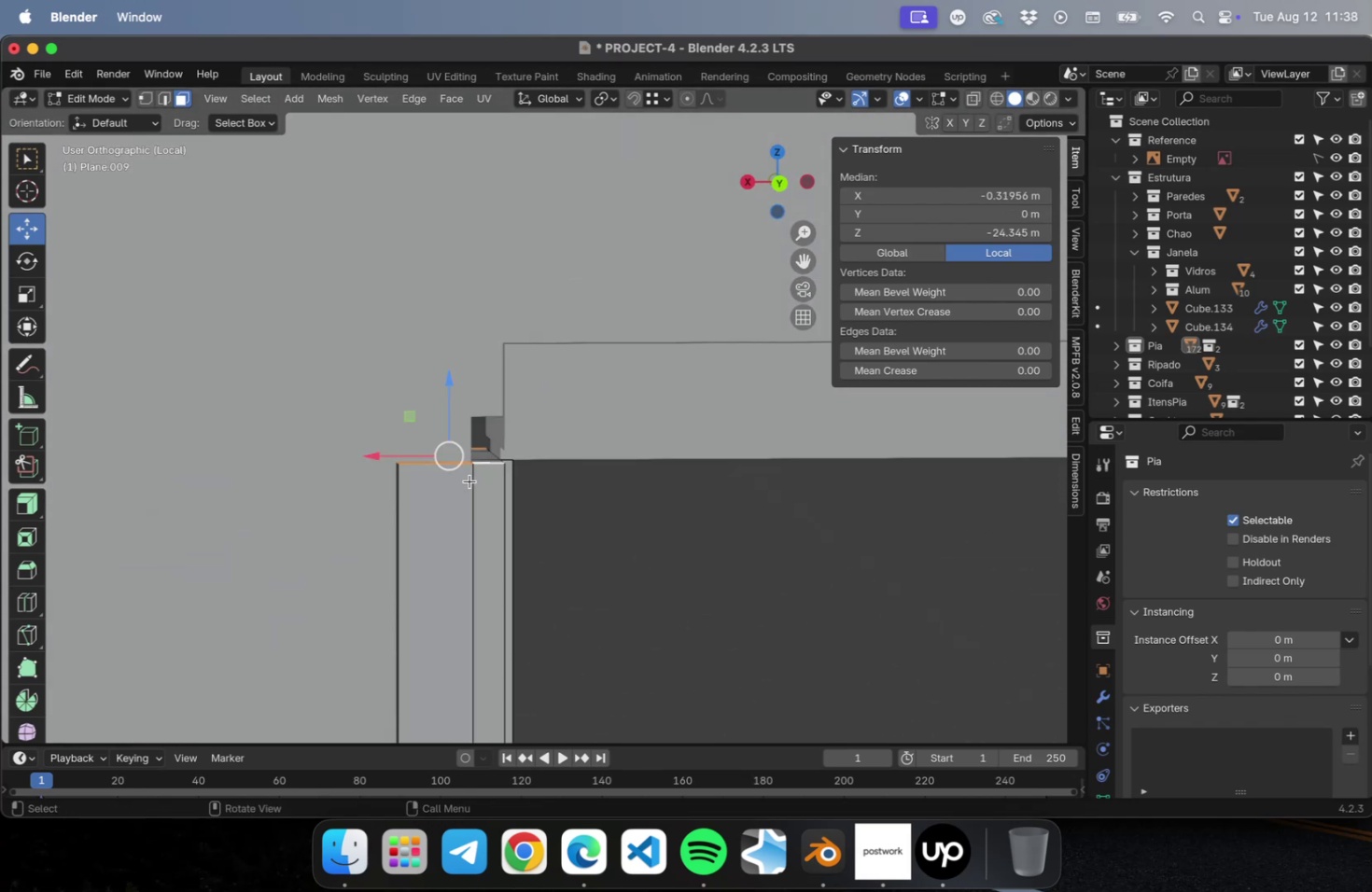 
key(Numpad1)
 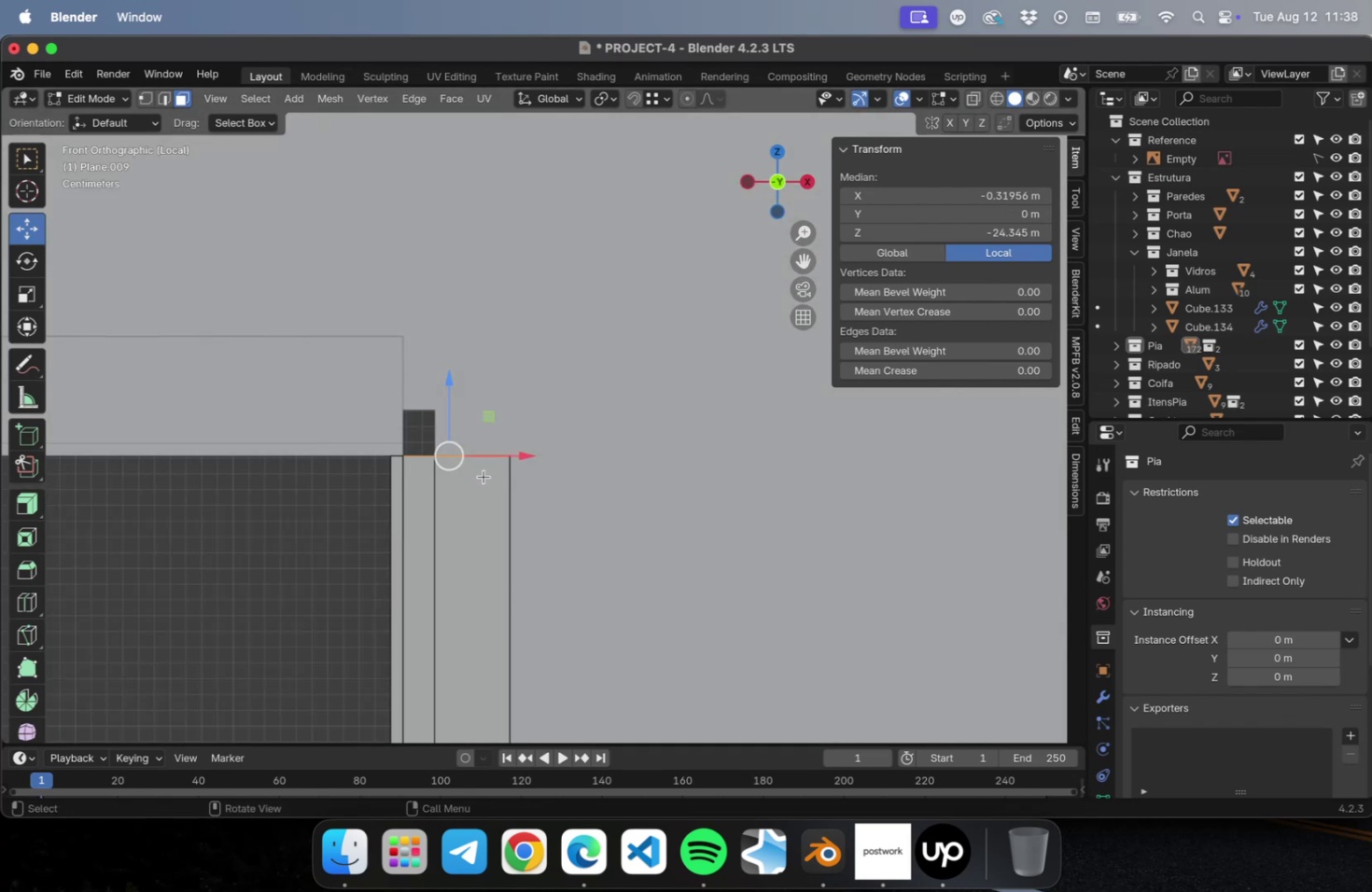 
scroll: coordinate [484, 467], scroll_direction: up, amount: 5.0
 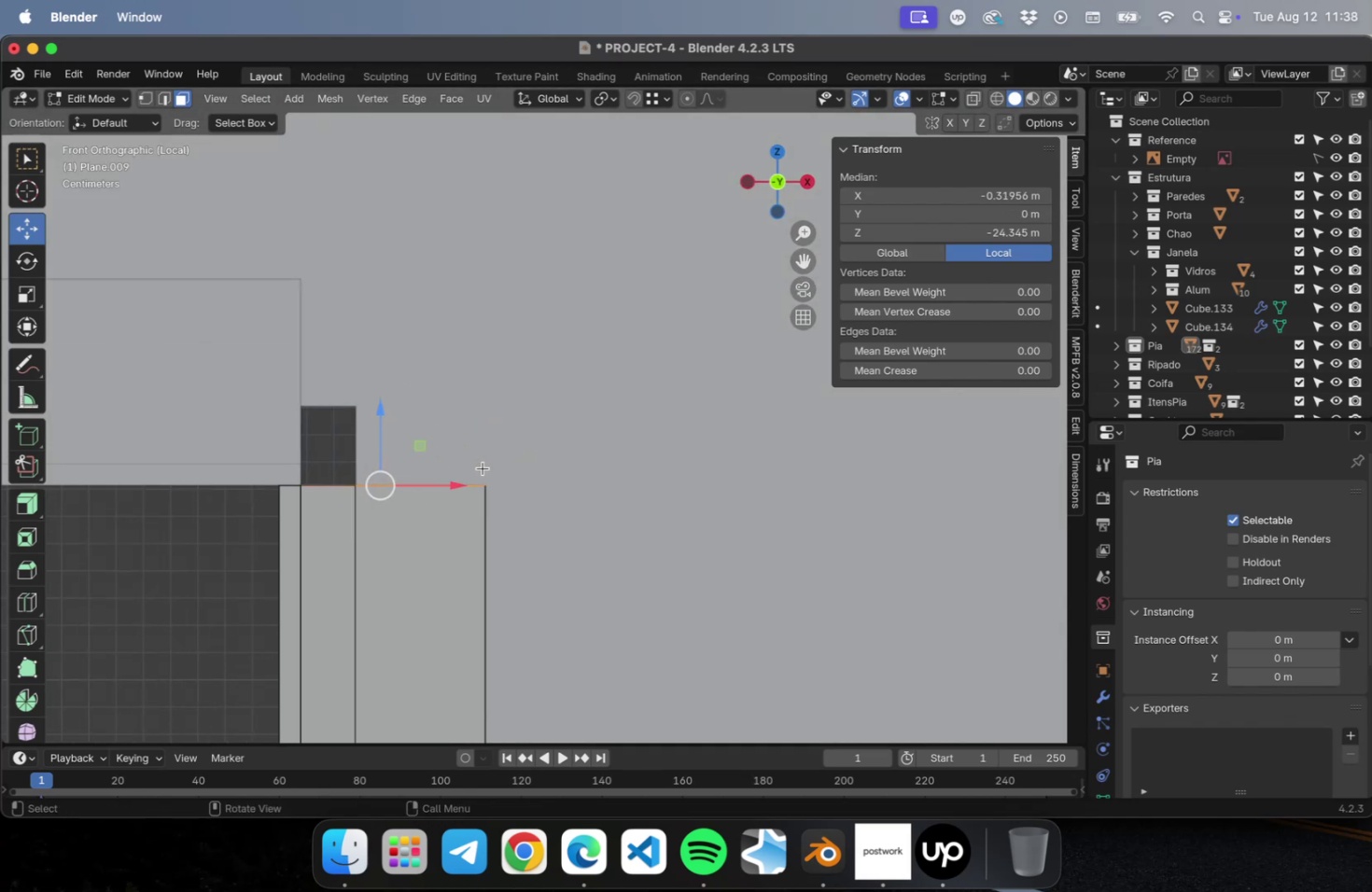 
hold_key(key=ShiftLeft, duration=0.5)
 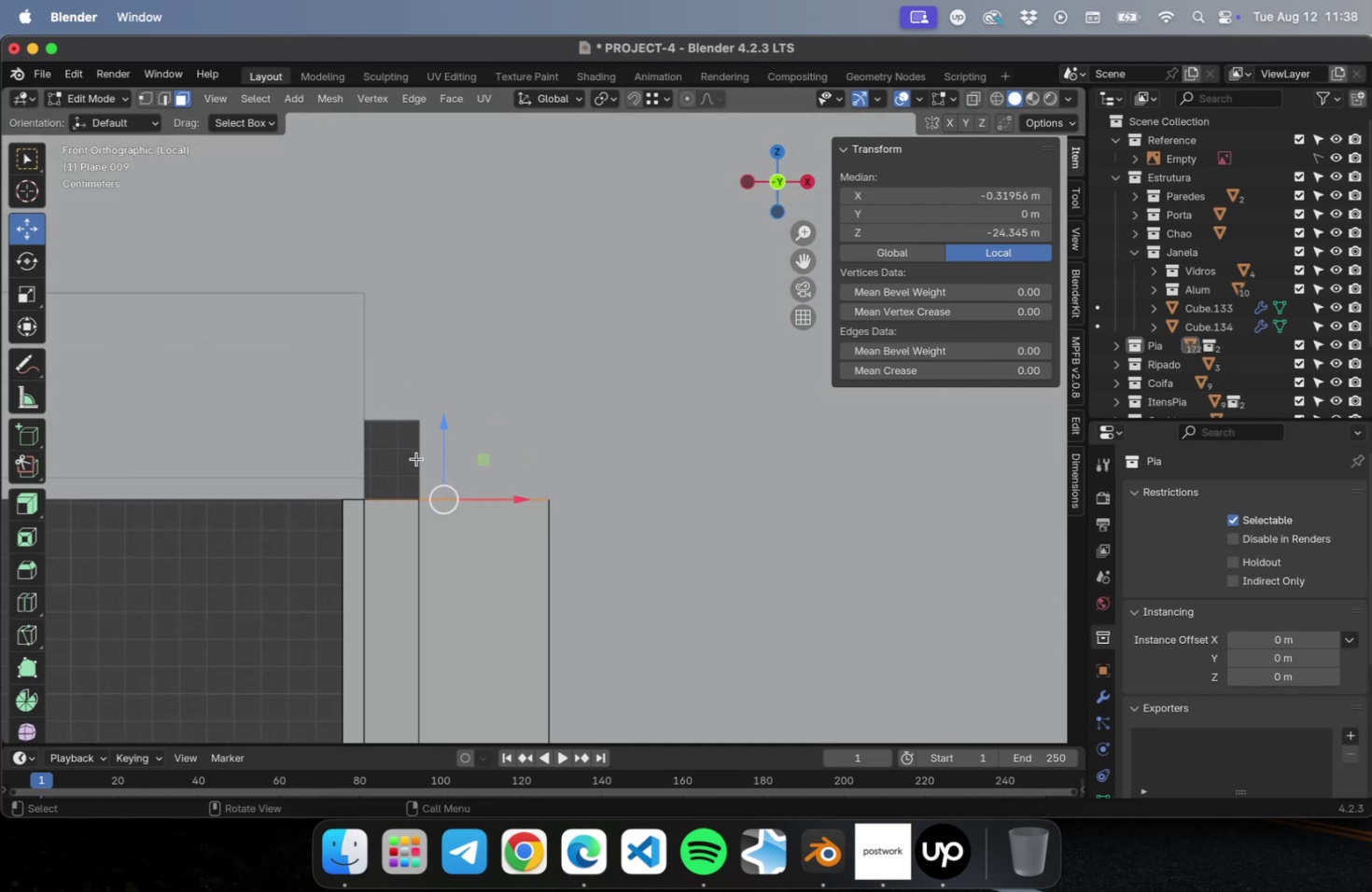 
key(E)
 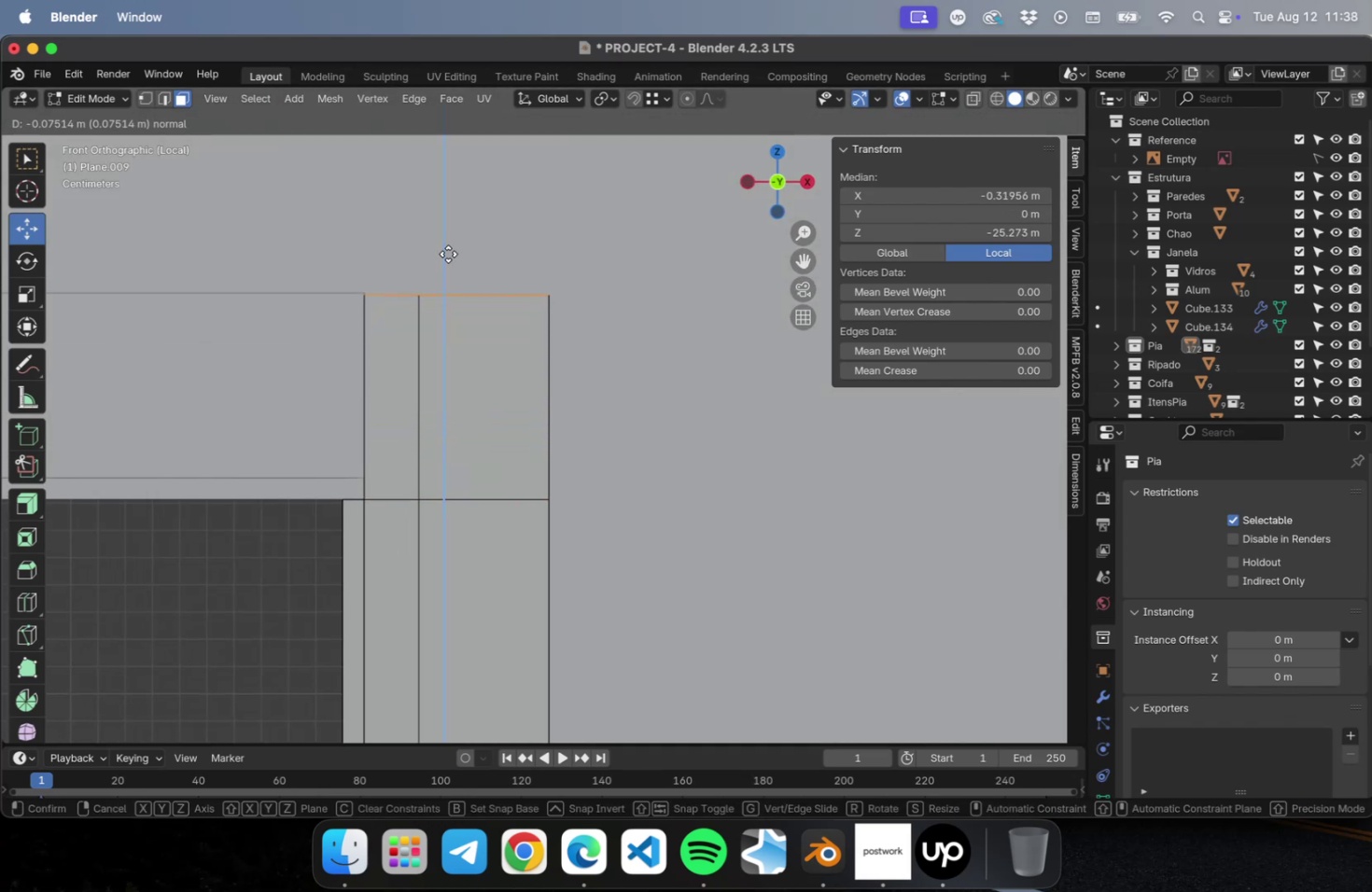 
left_click([448, 253])
 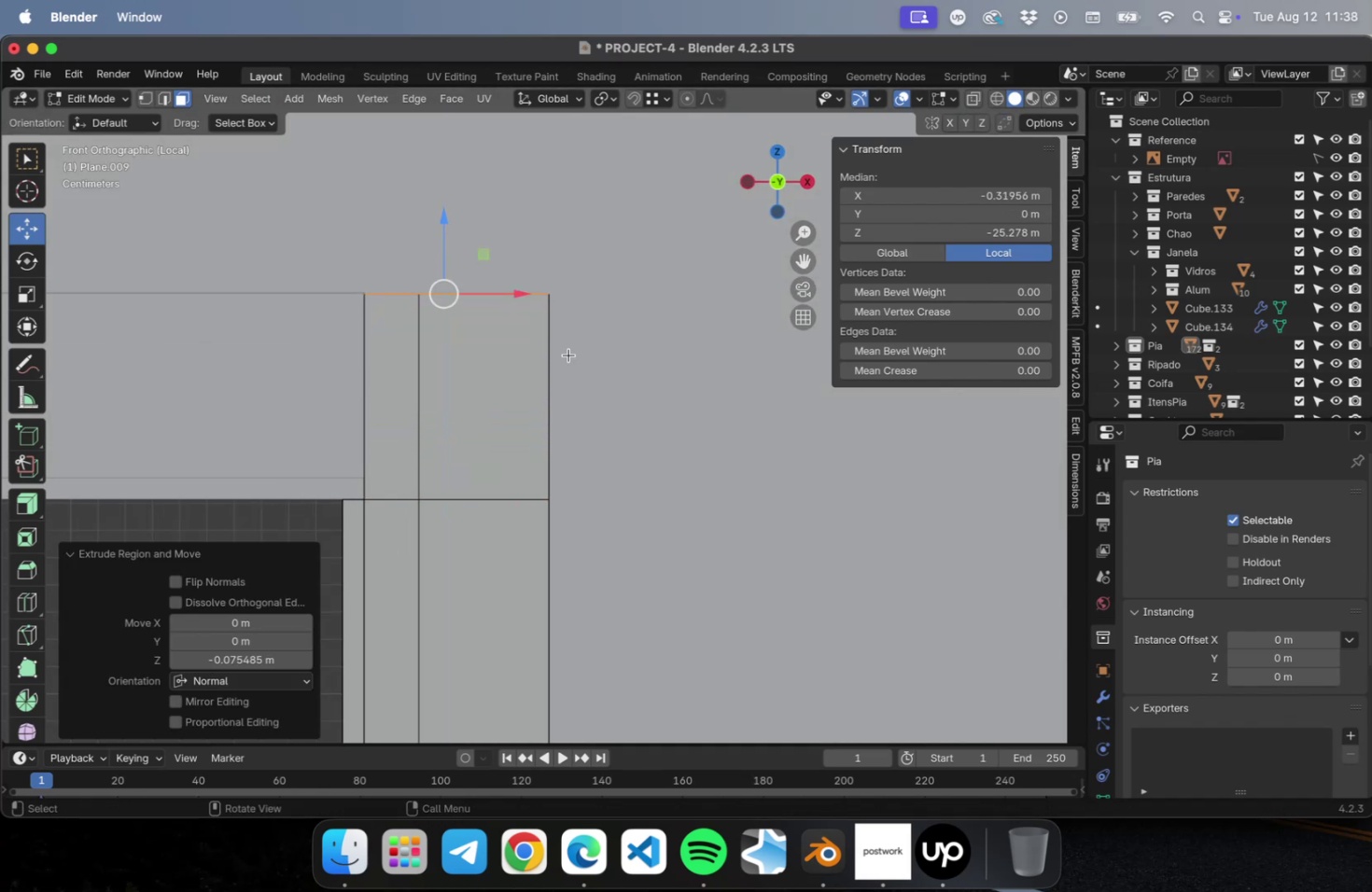 
scroll: coordinate [570, 372], scroll_direction: down, amount: 14.0
 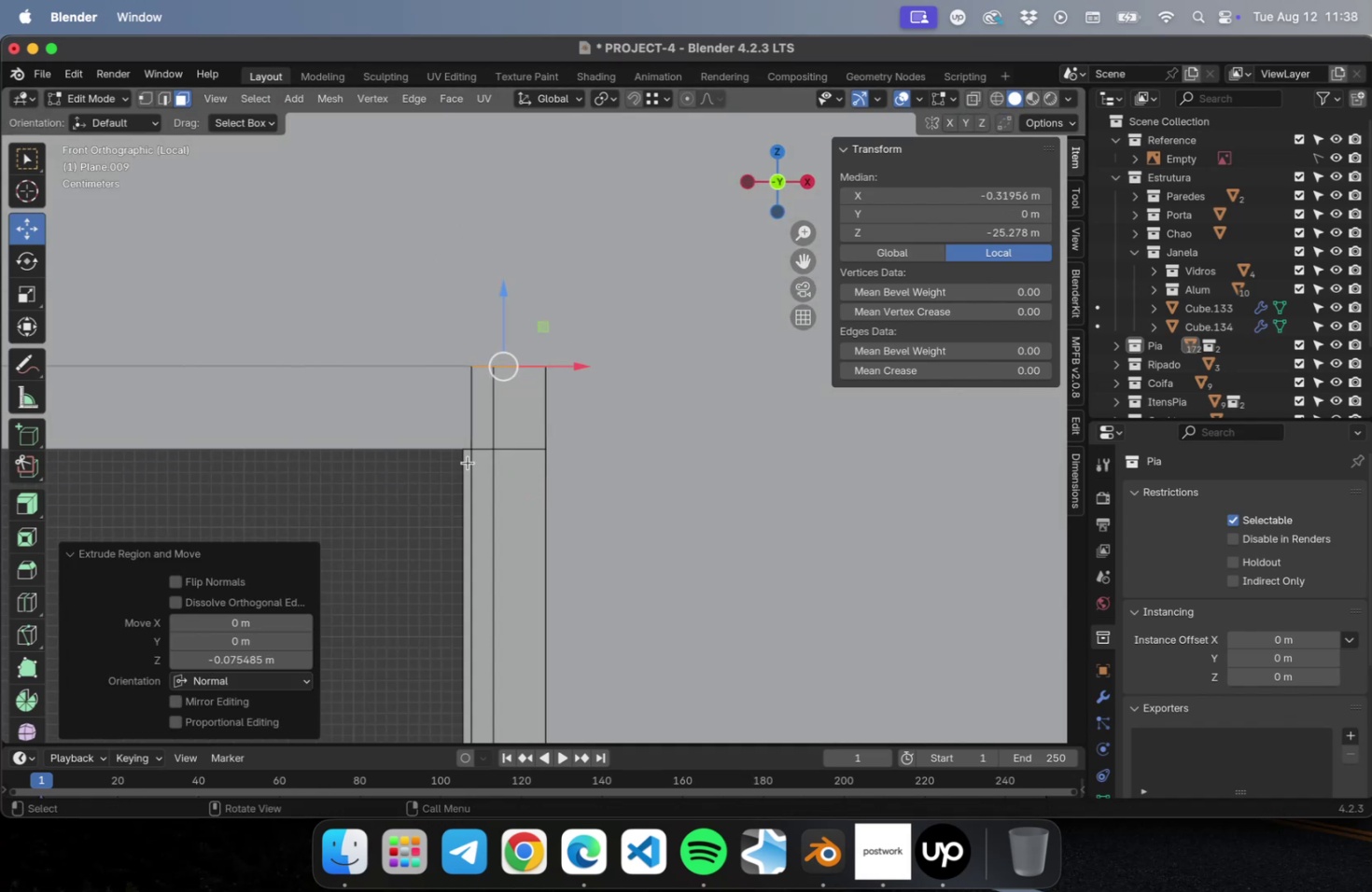 
hold_key(key=ShiftLeft, duration=1.21)
 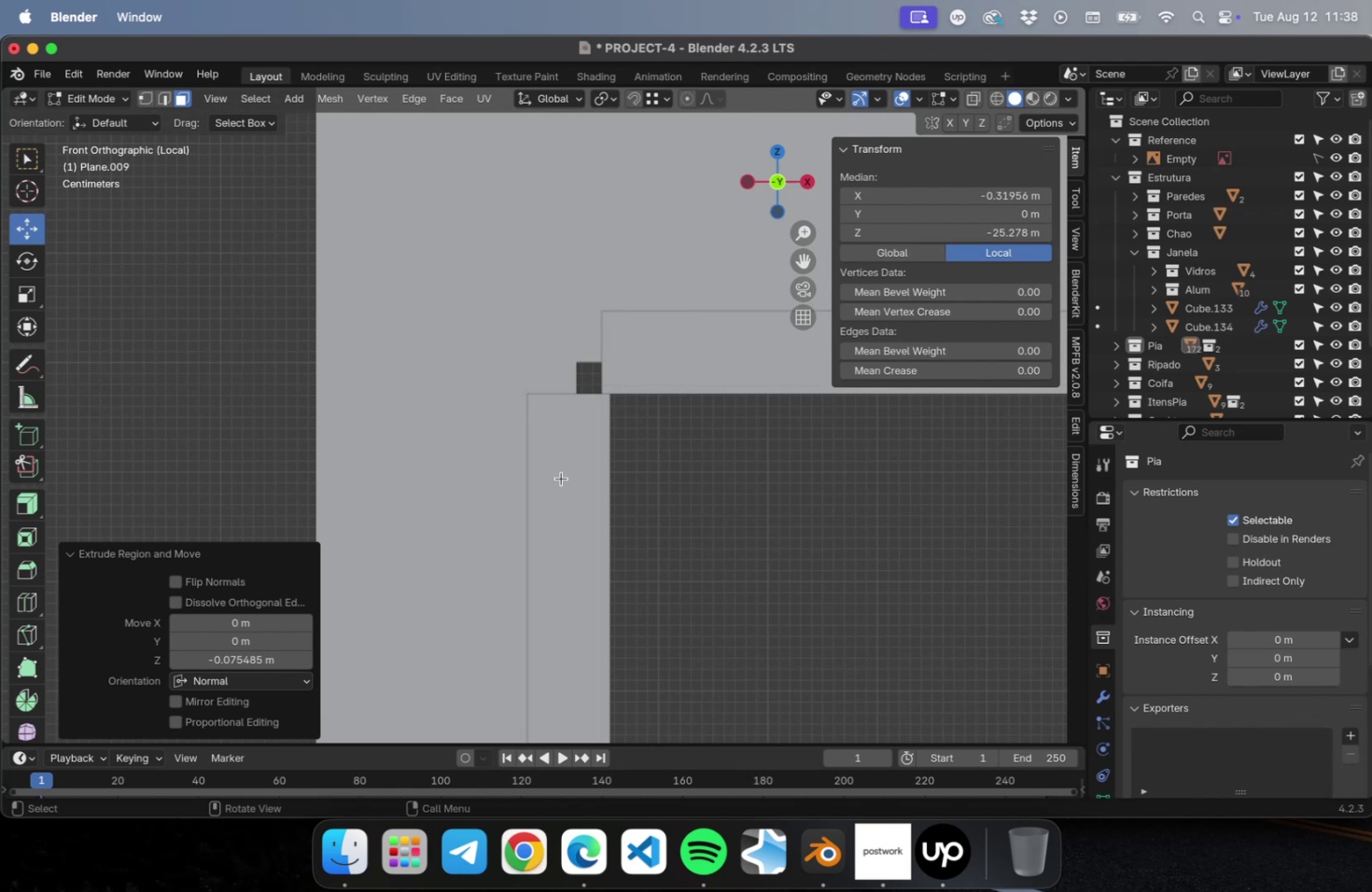 
key(Tab)
 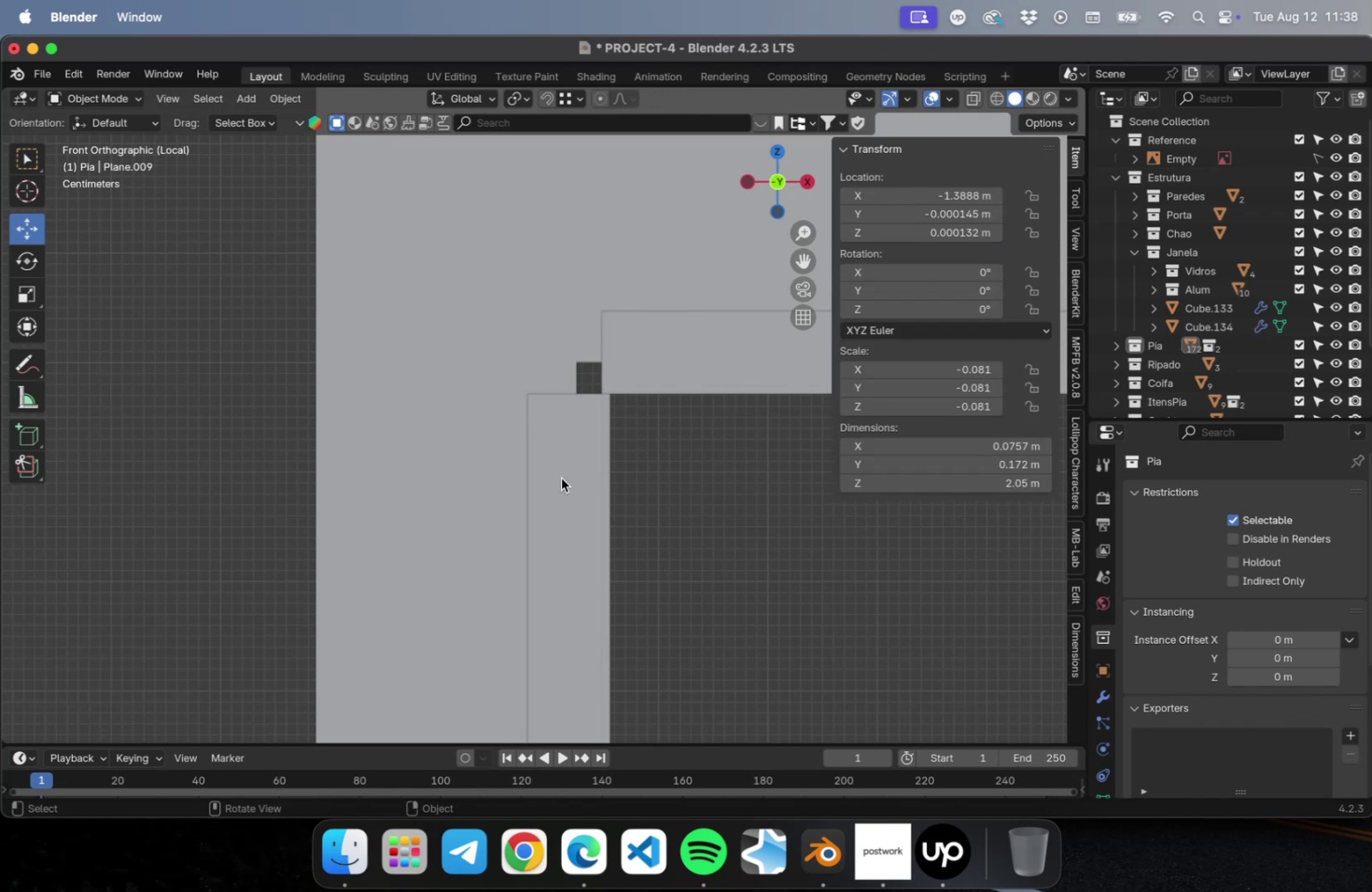 
left_click([561, 478])
 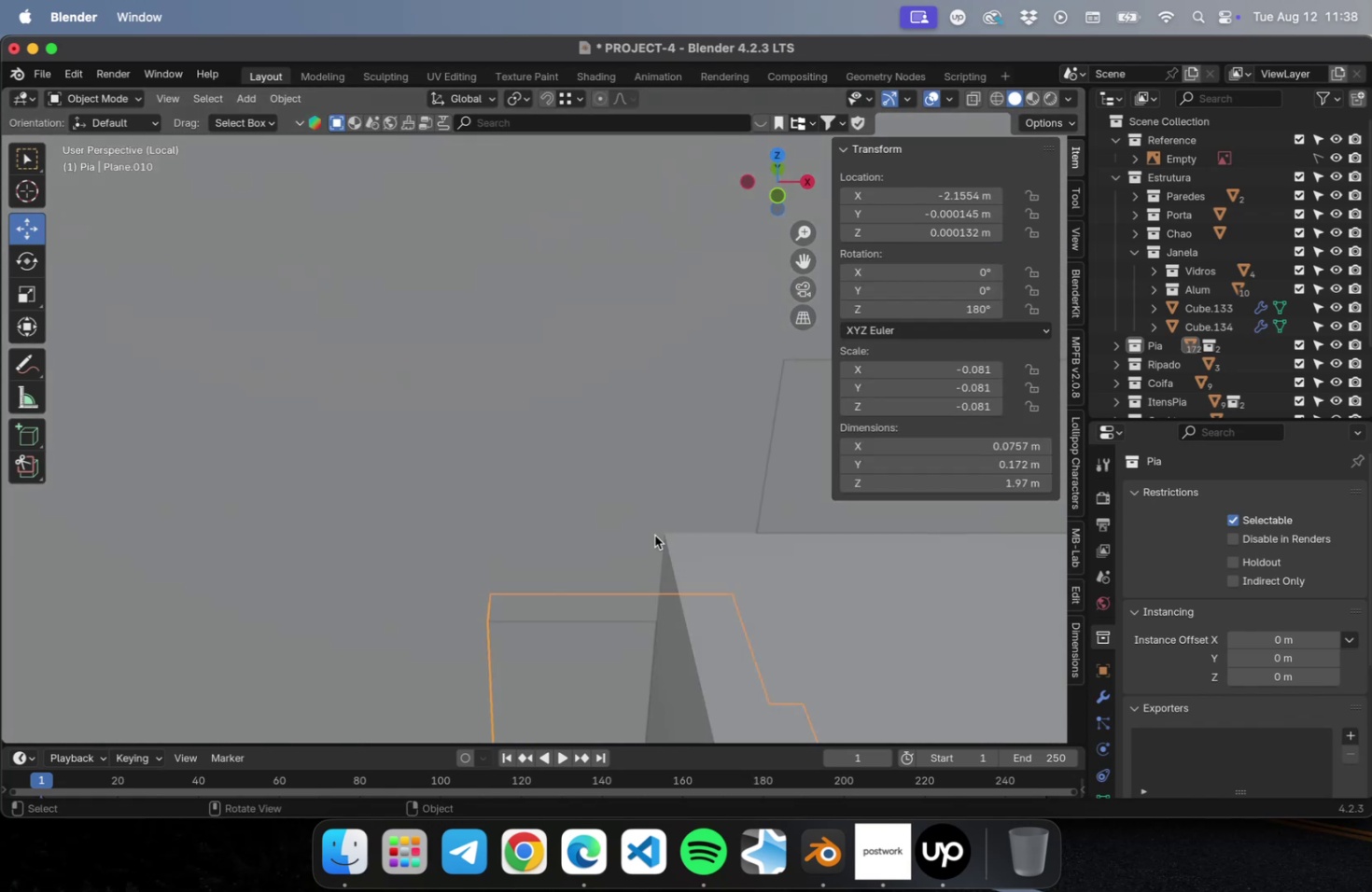 
scroll: coordinate [698, 551], scroll_direction: down, amount: 9.0
 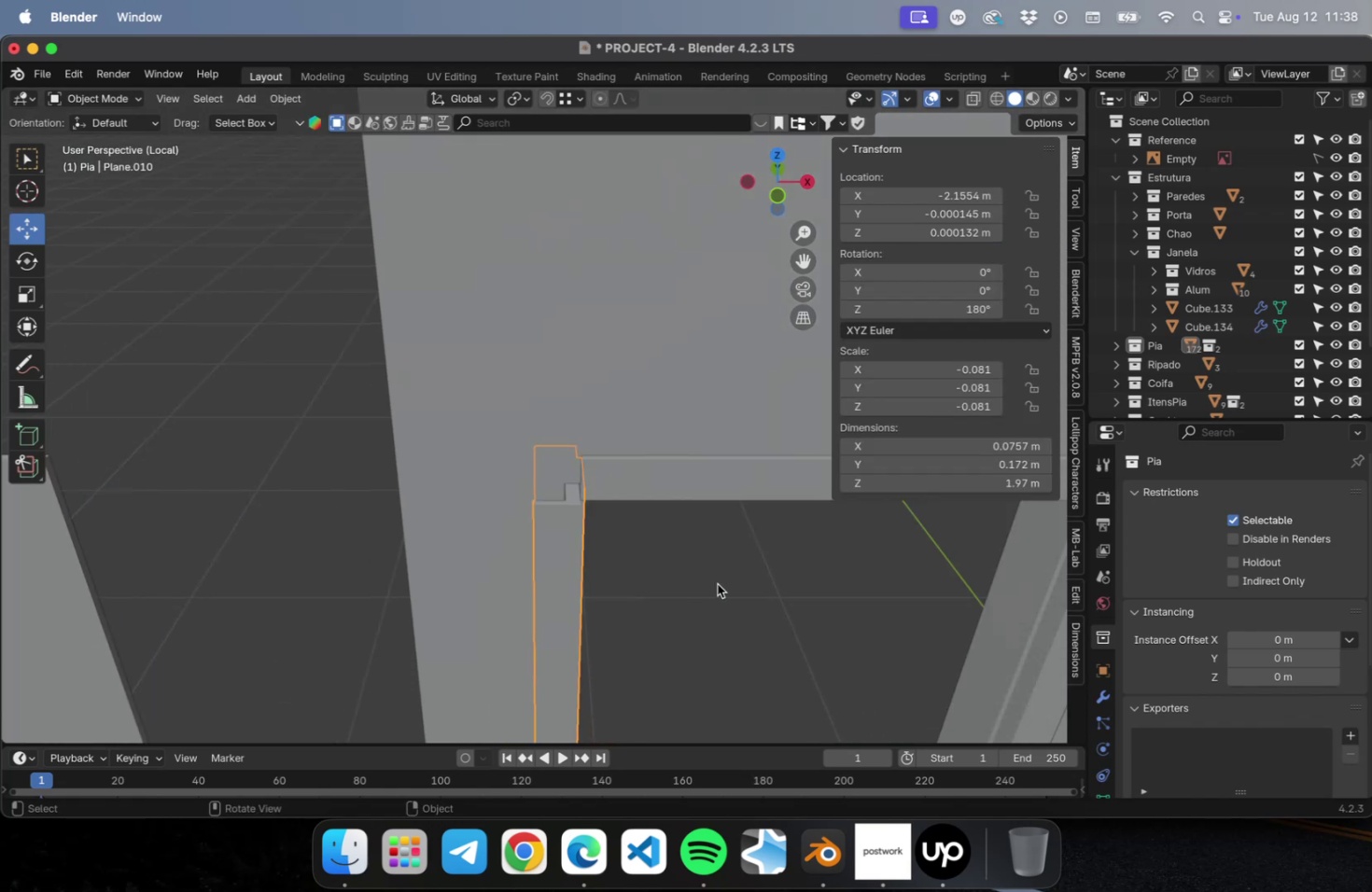 
hold_key(key=ShiftLeft, duration=0.33)
 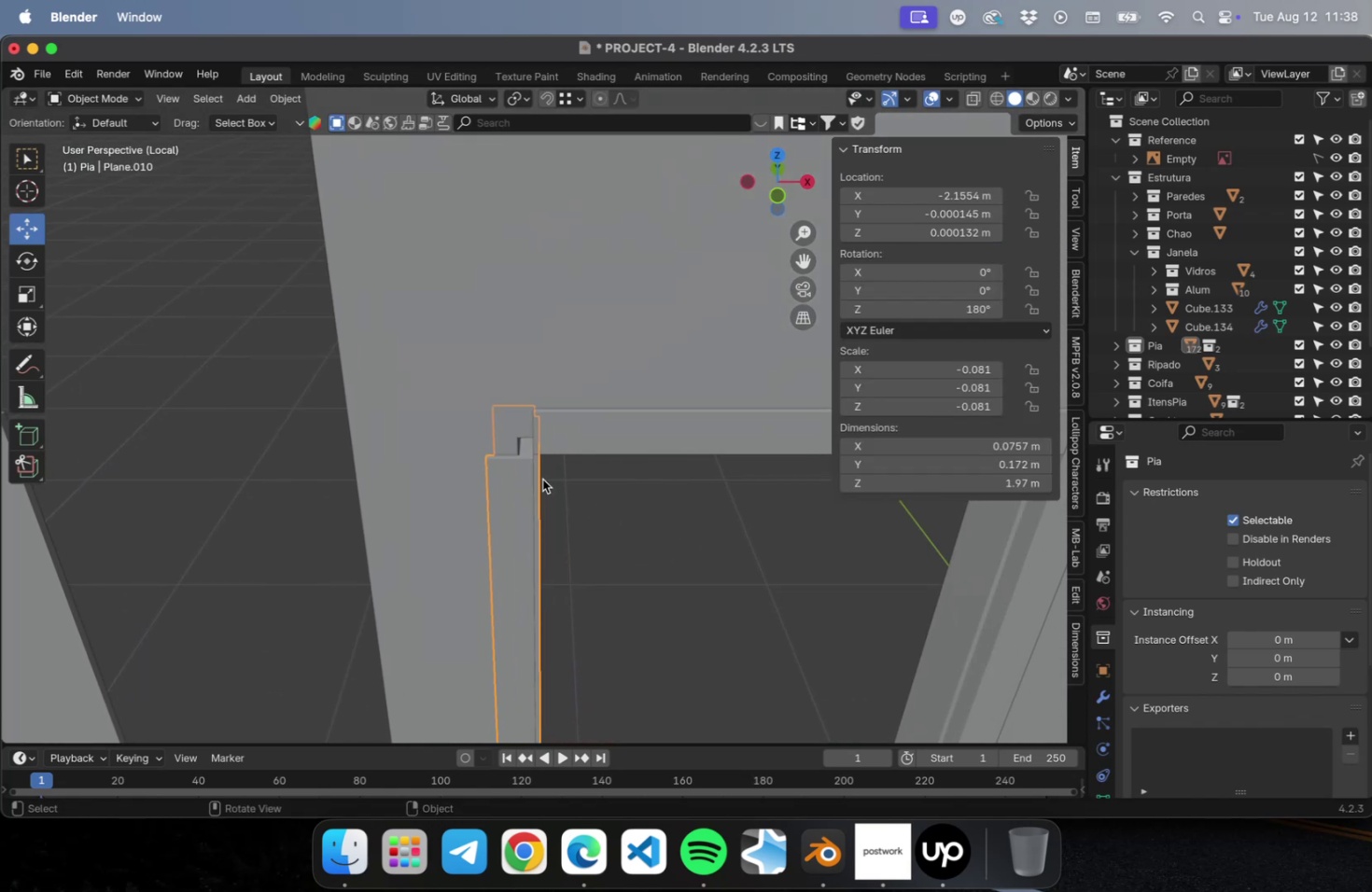 
scroll: coordinate [543, 481], scroll_direction: up, amount: 3.0
 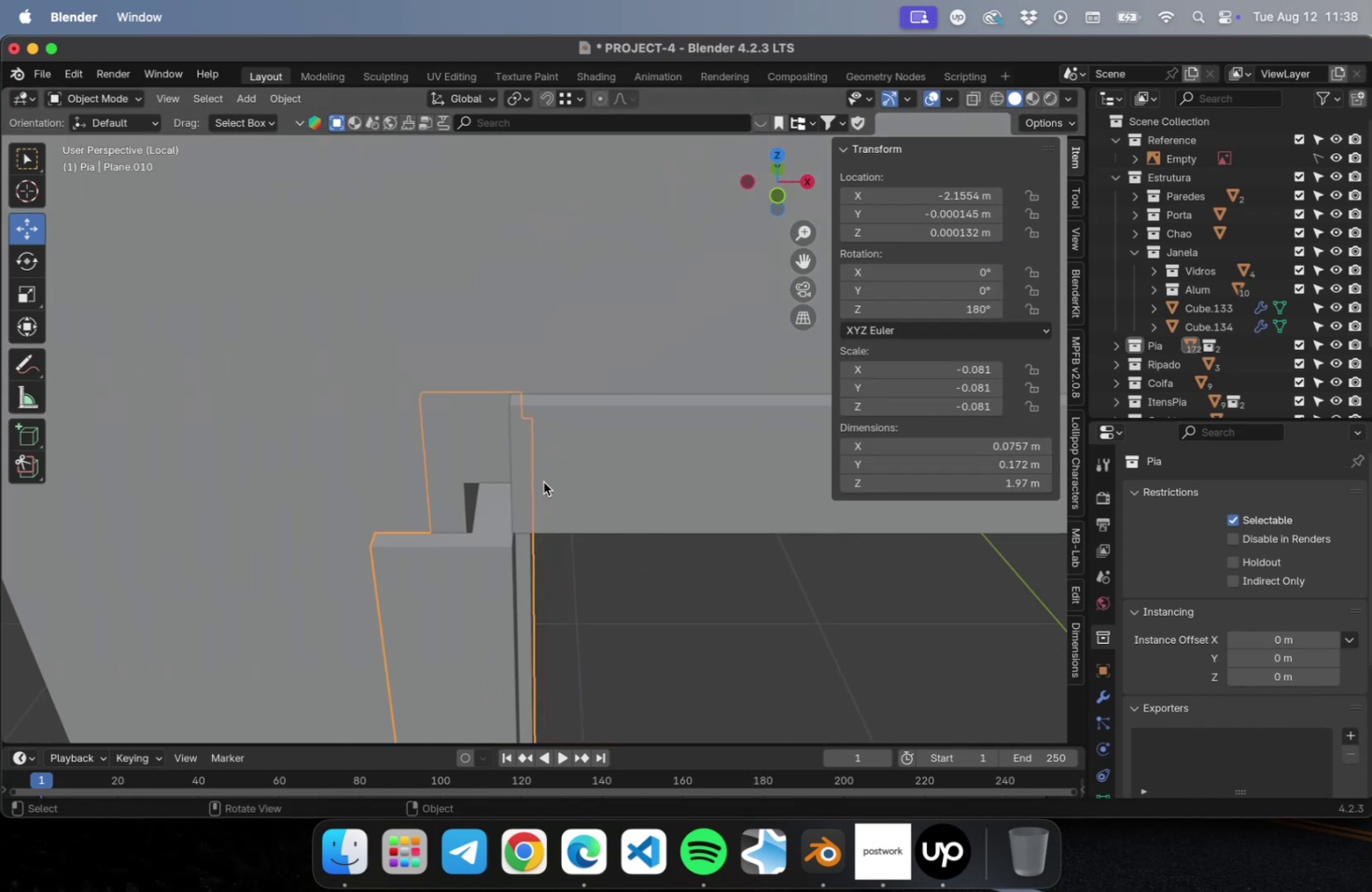 
key(Tab)
 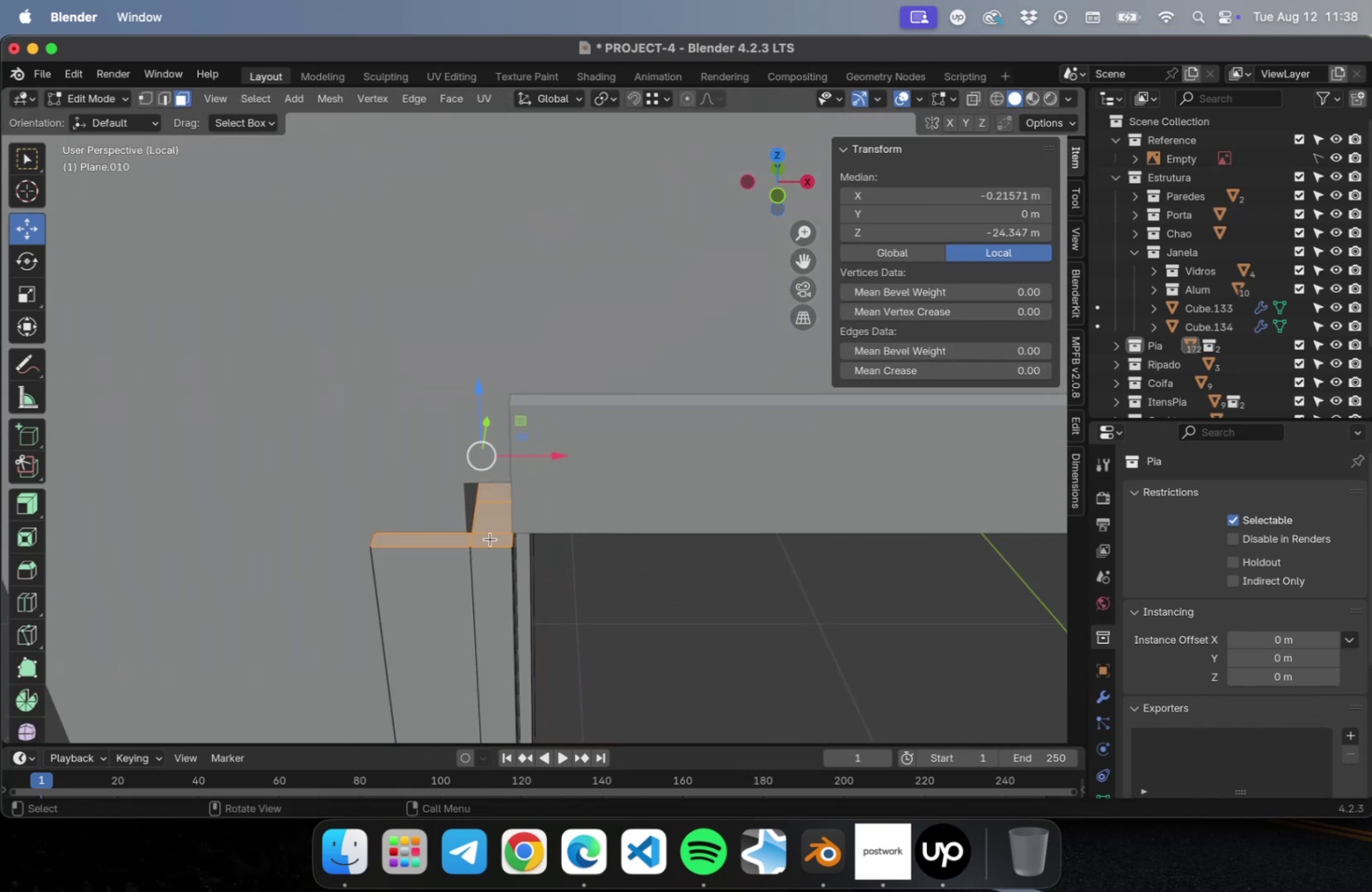 
left_click([490, 538])
 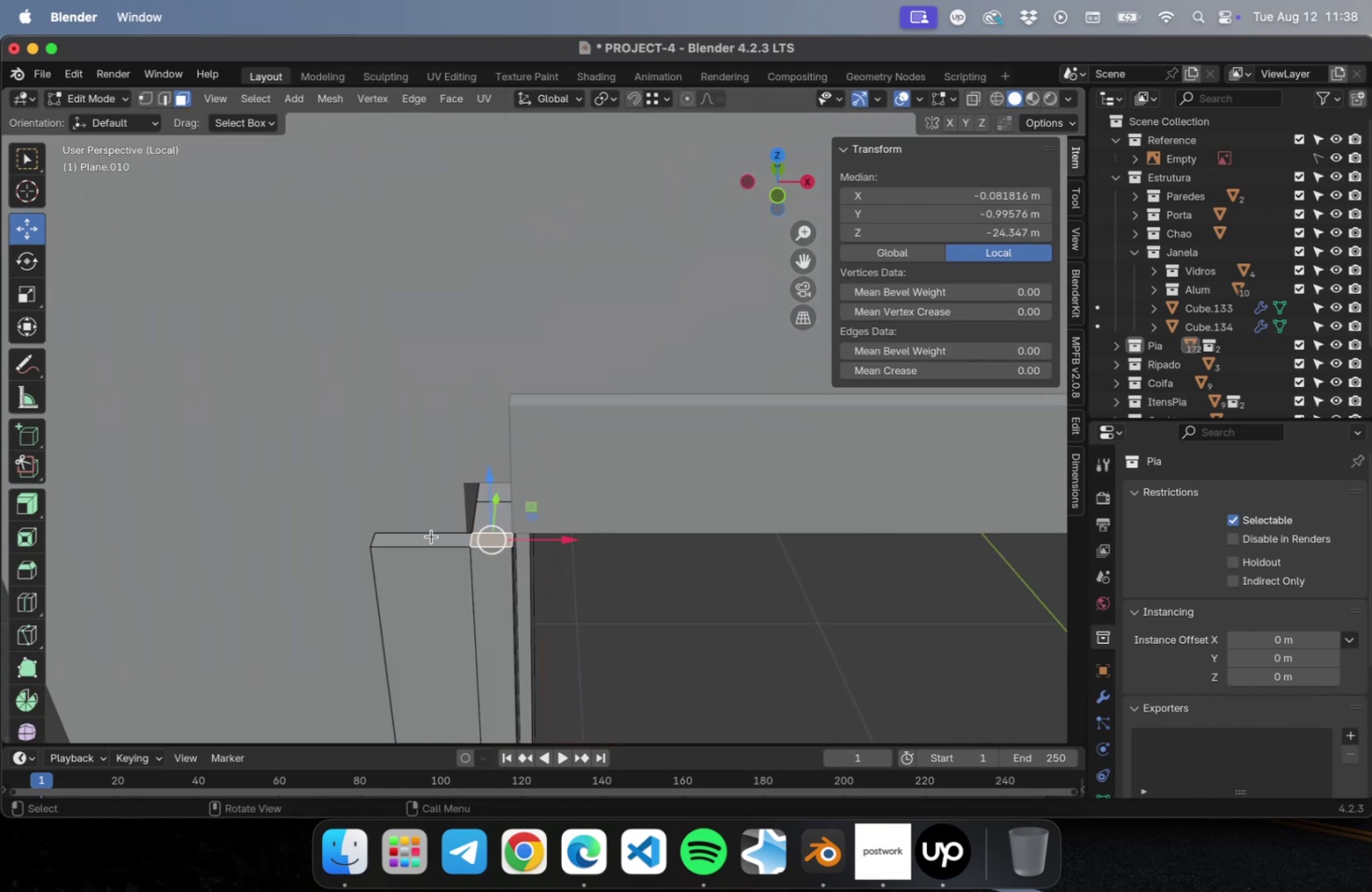 
hold_key(key=ShiftLeft, duration=0.39)
double_click([431, 536])
 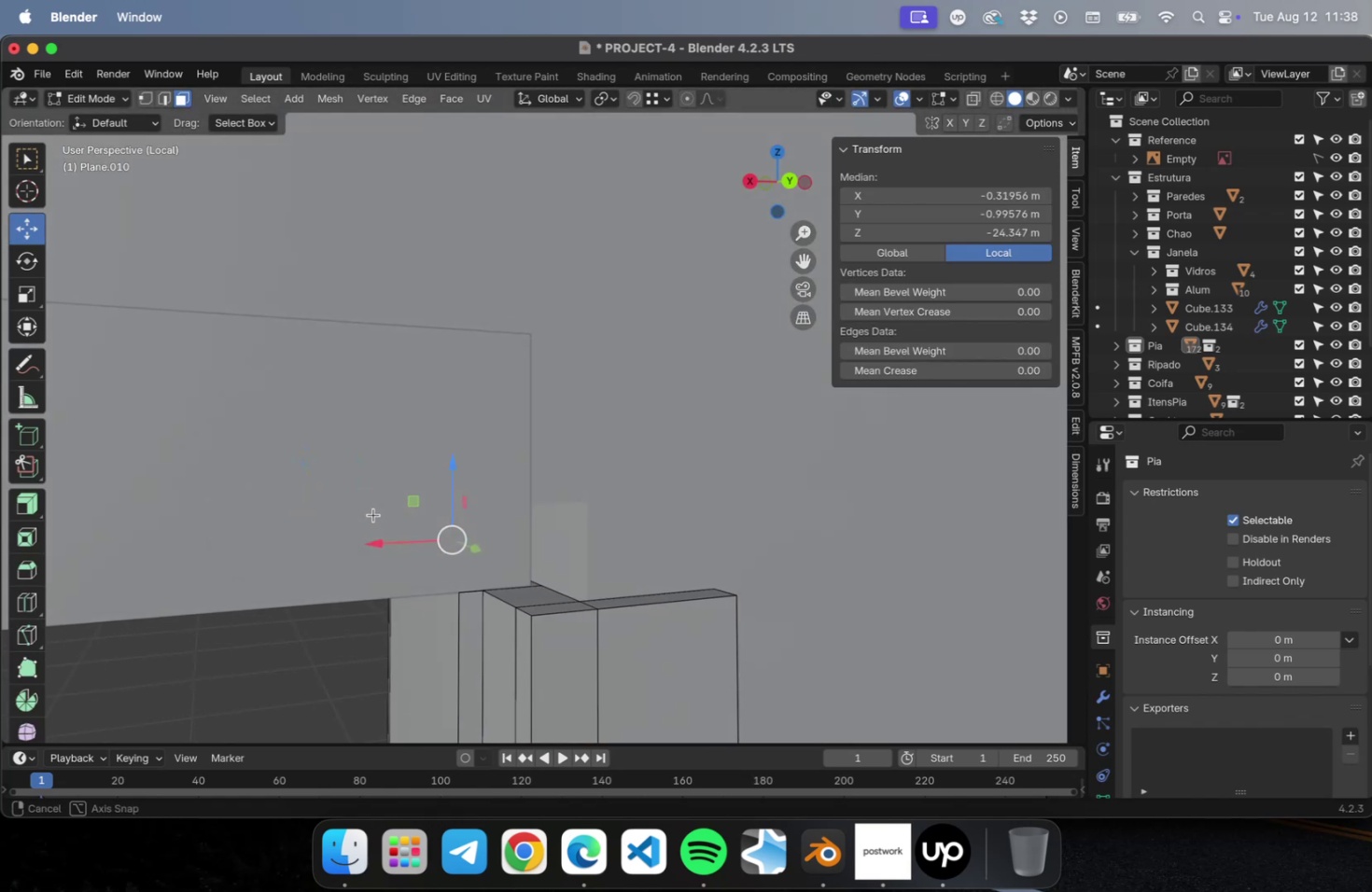 
hold_key(key=ShiftLeft, duration=0.93)
 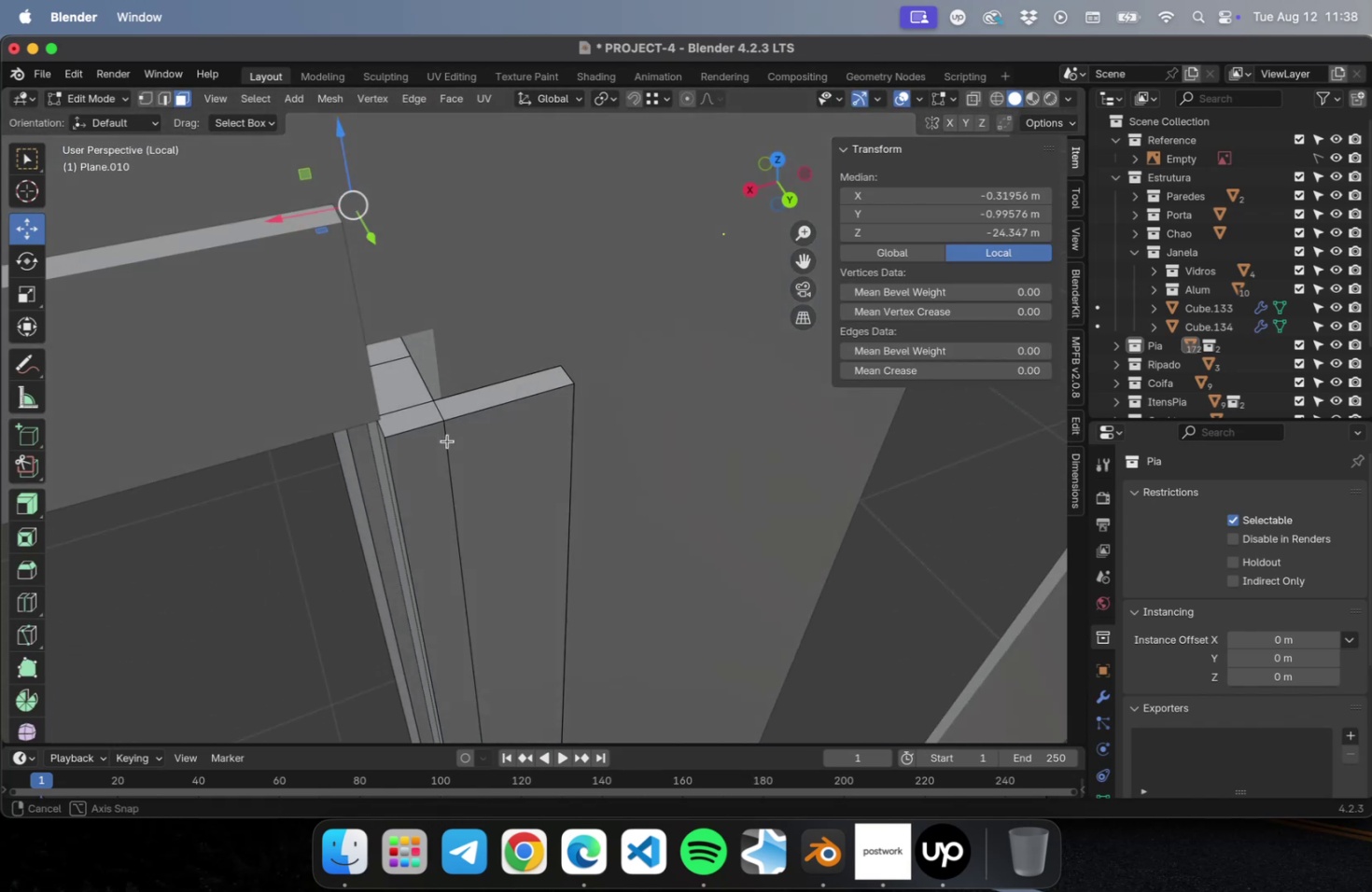 
hold_key(key=ShiftLeft, duration=0.88)
double_click([497, 407])
 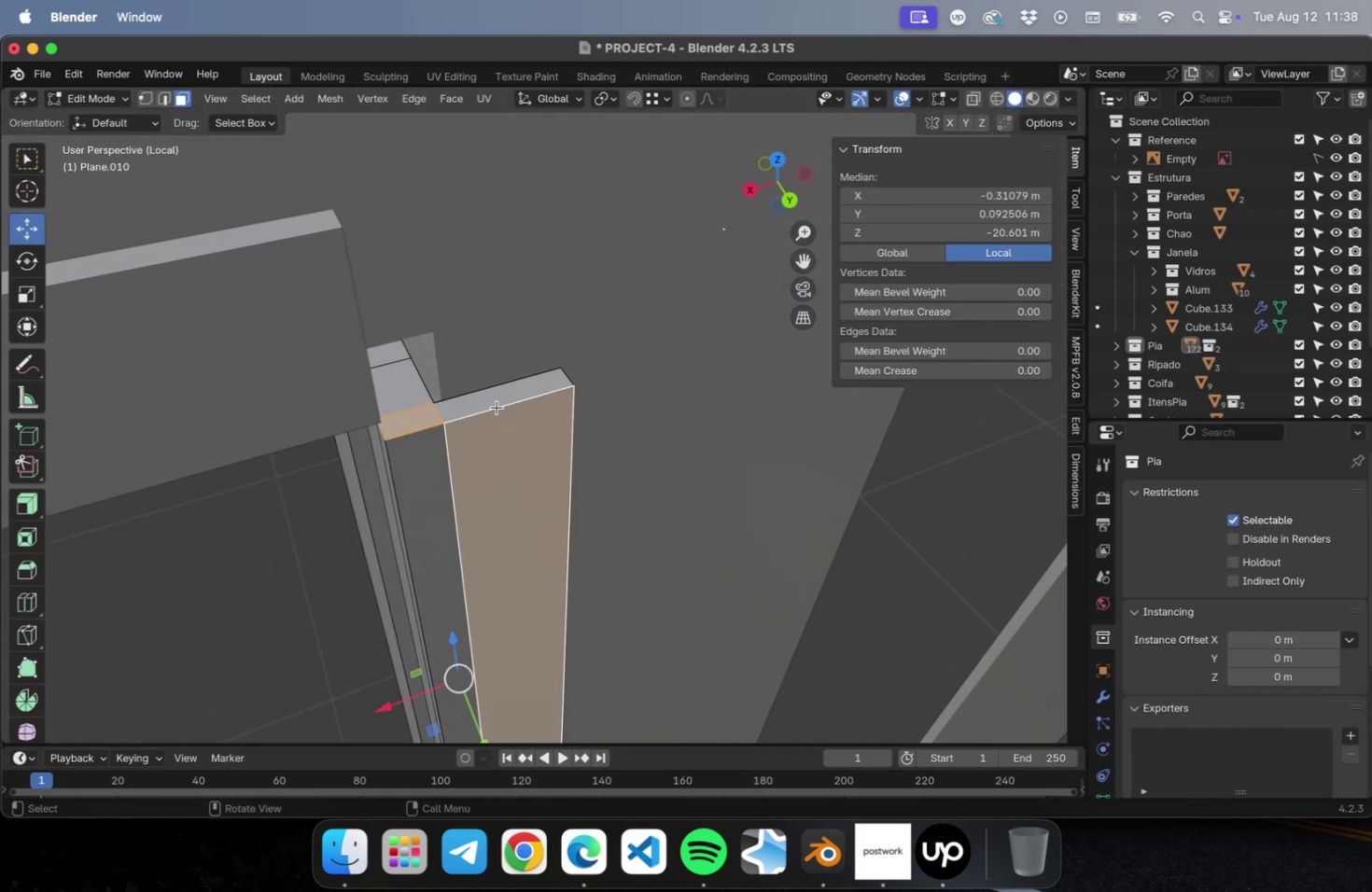 
hold_key(key=ShiftLeft, duration=1.2)
left_click([505, 427])
 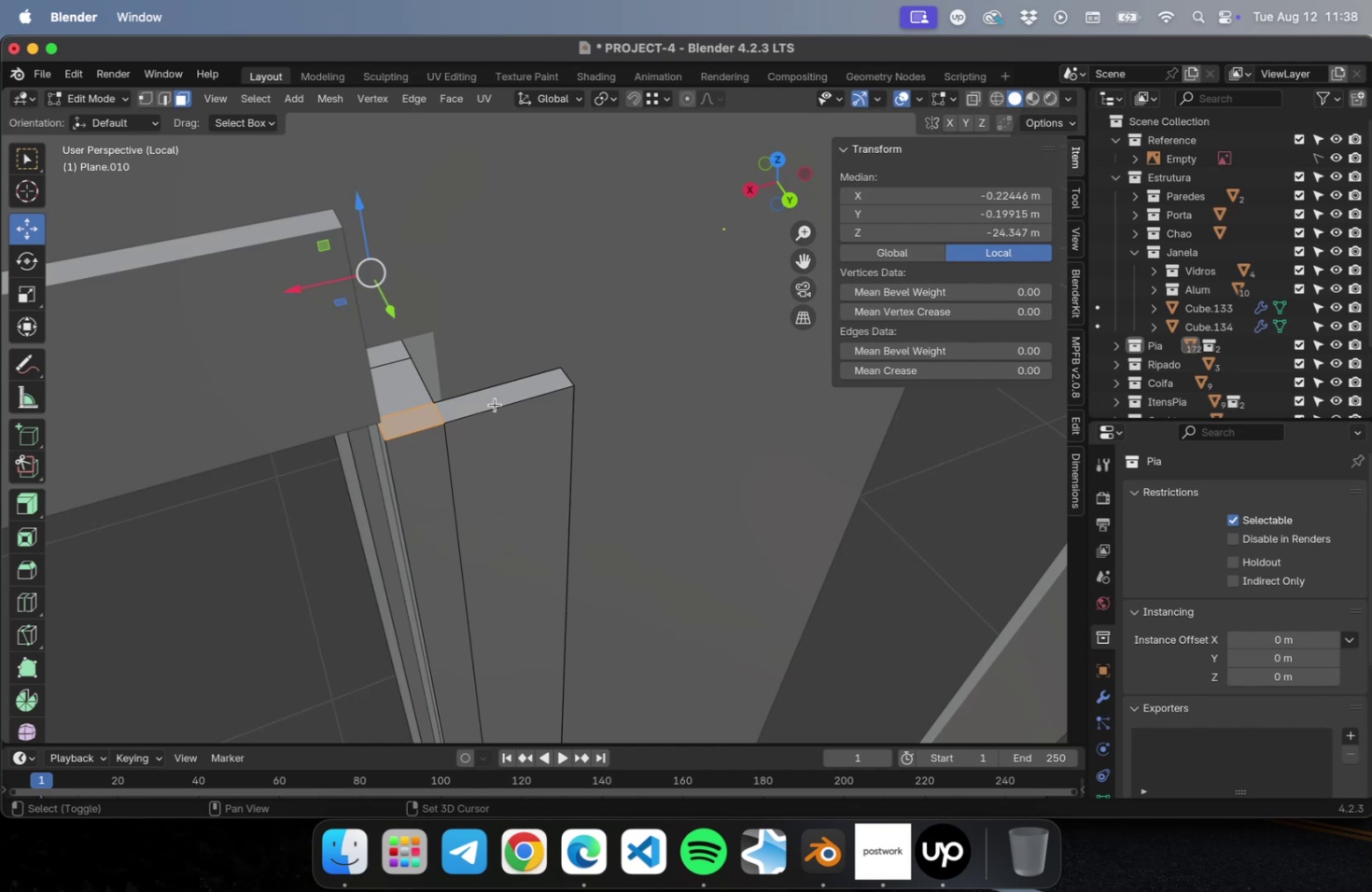 
left_click([495, 404])
 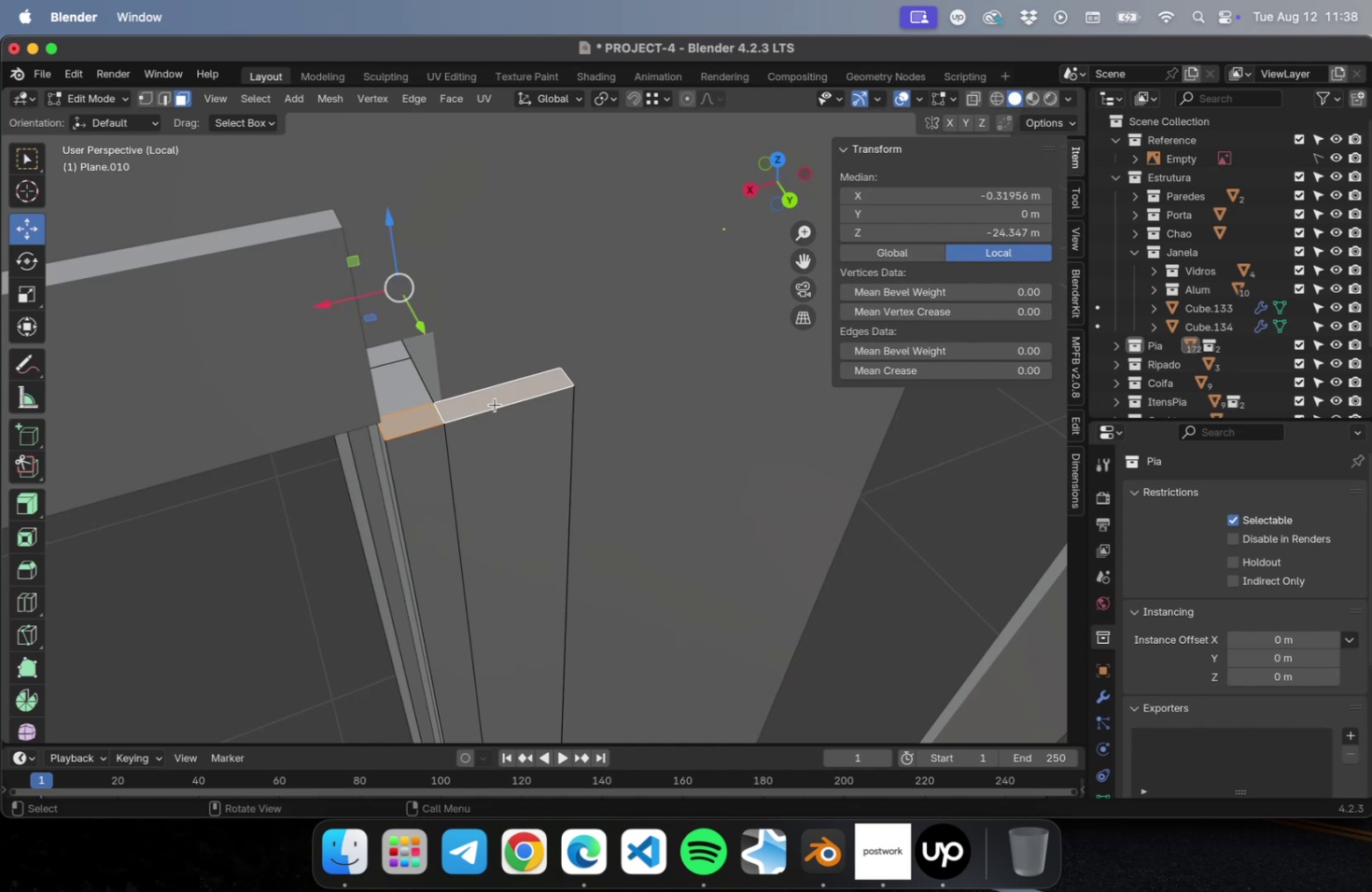 
key(NumLock)
 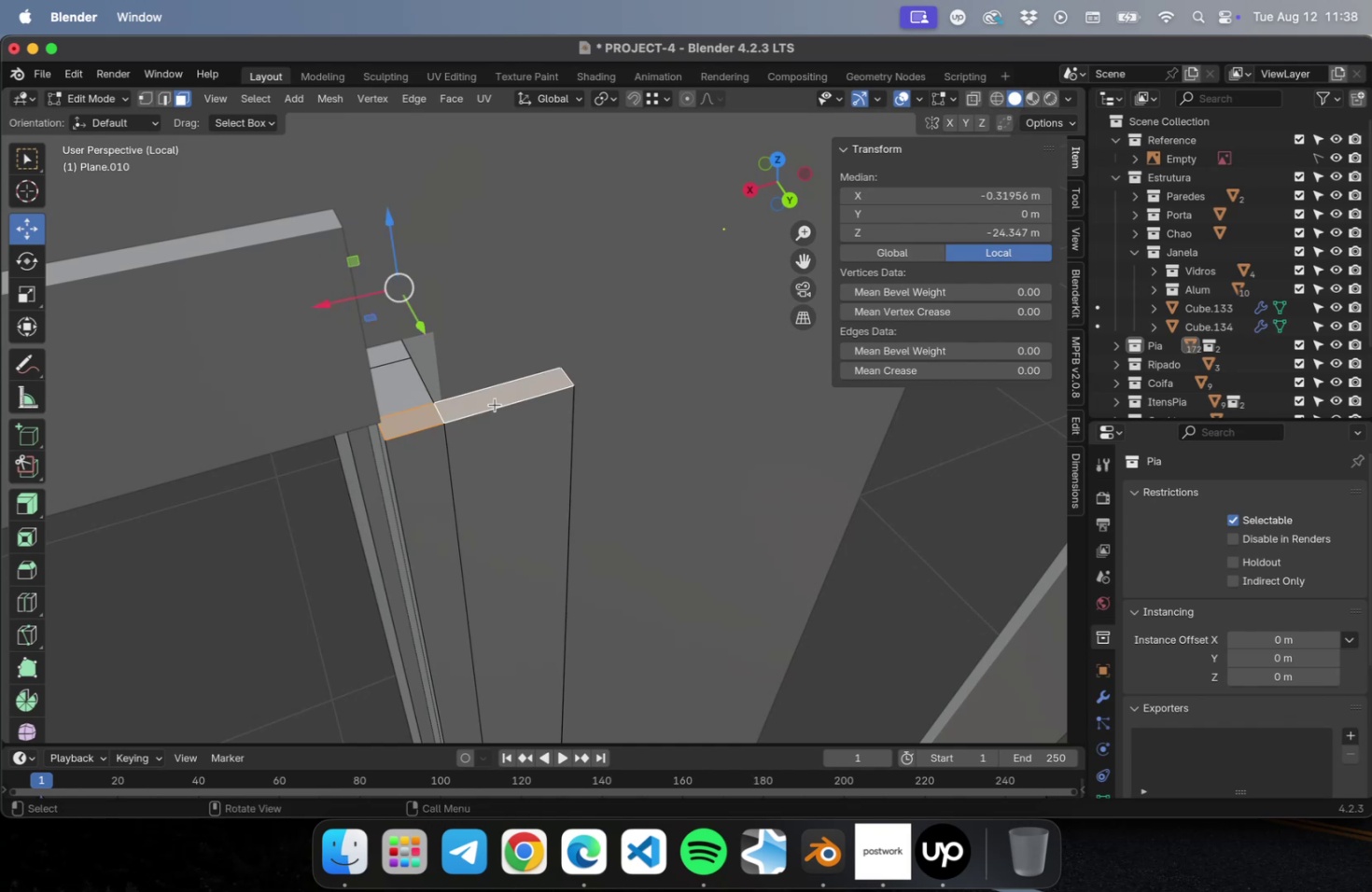 
key(Numpad1)
 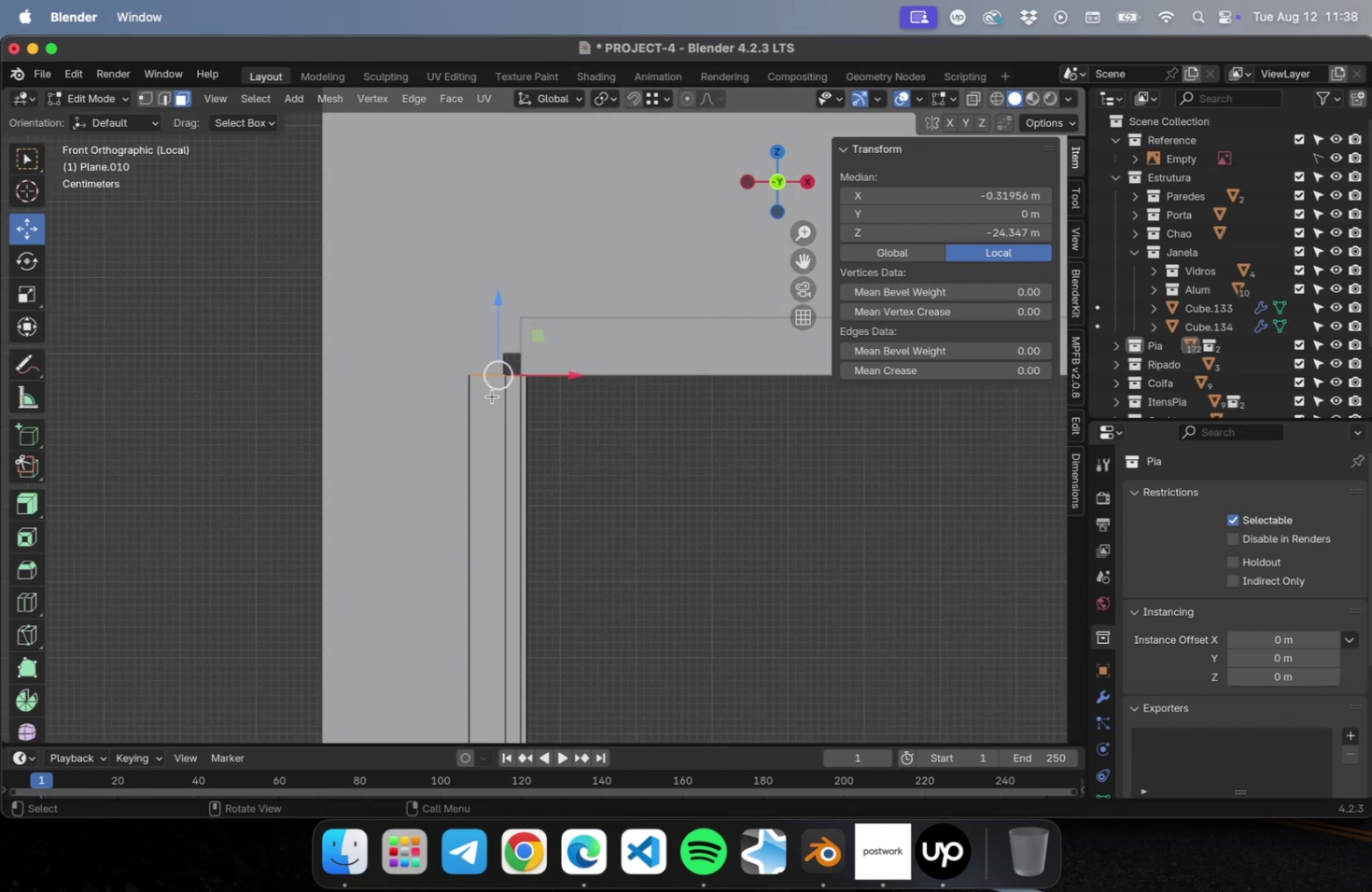 
scroll: coordinate [502, 377], scroll_direction: up, amount: 23.0
 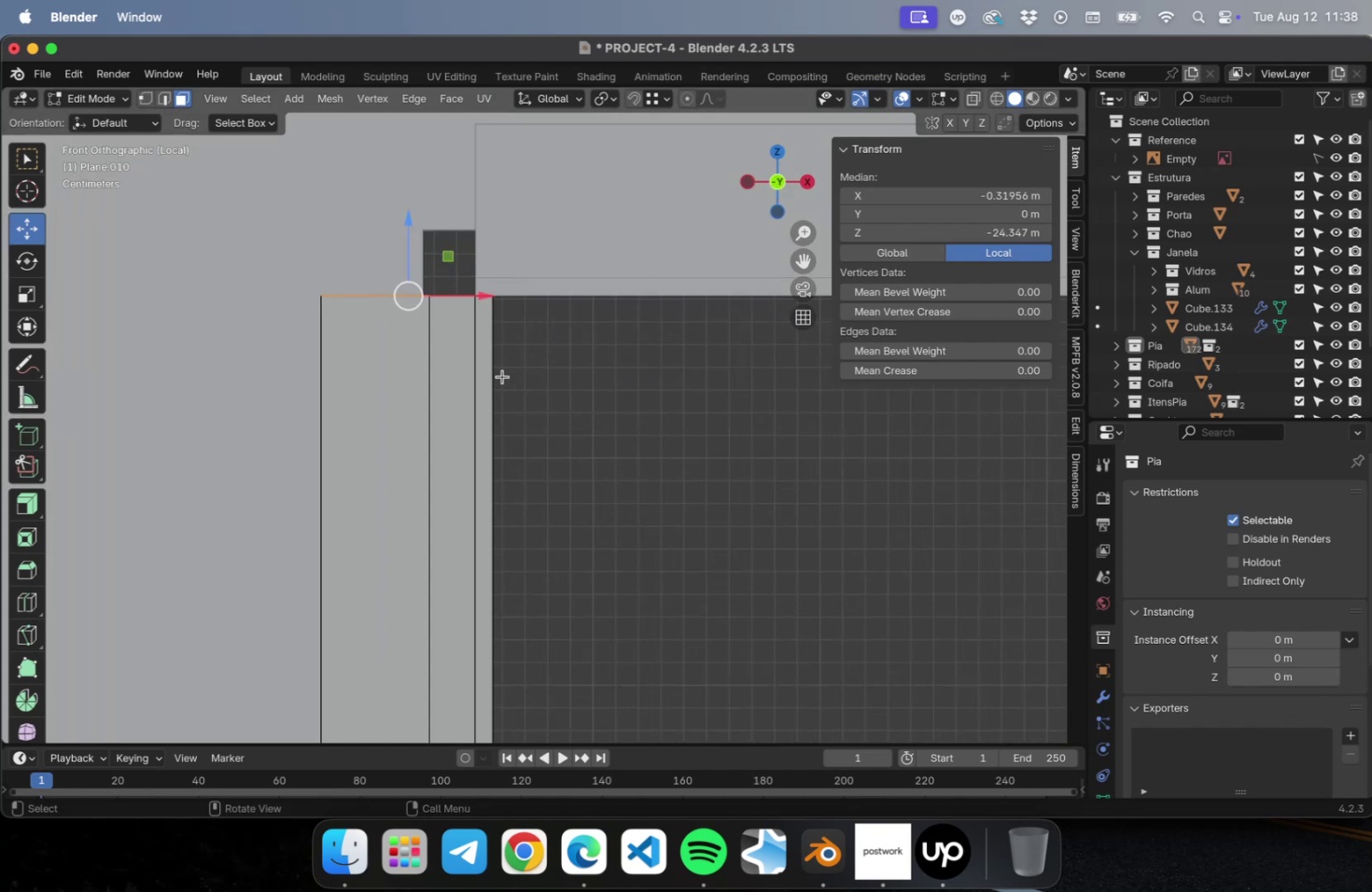 
hold_key(key=ShiftLeft, duration=0.47)
 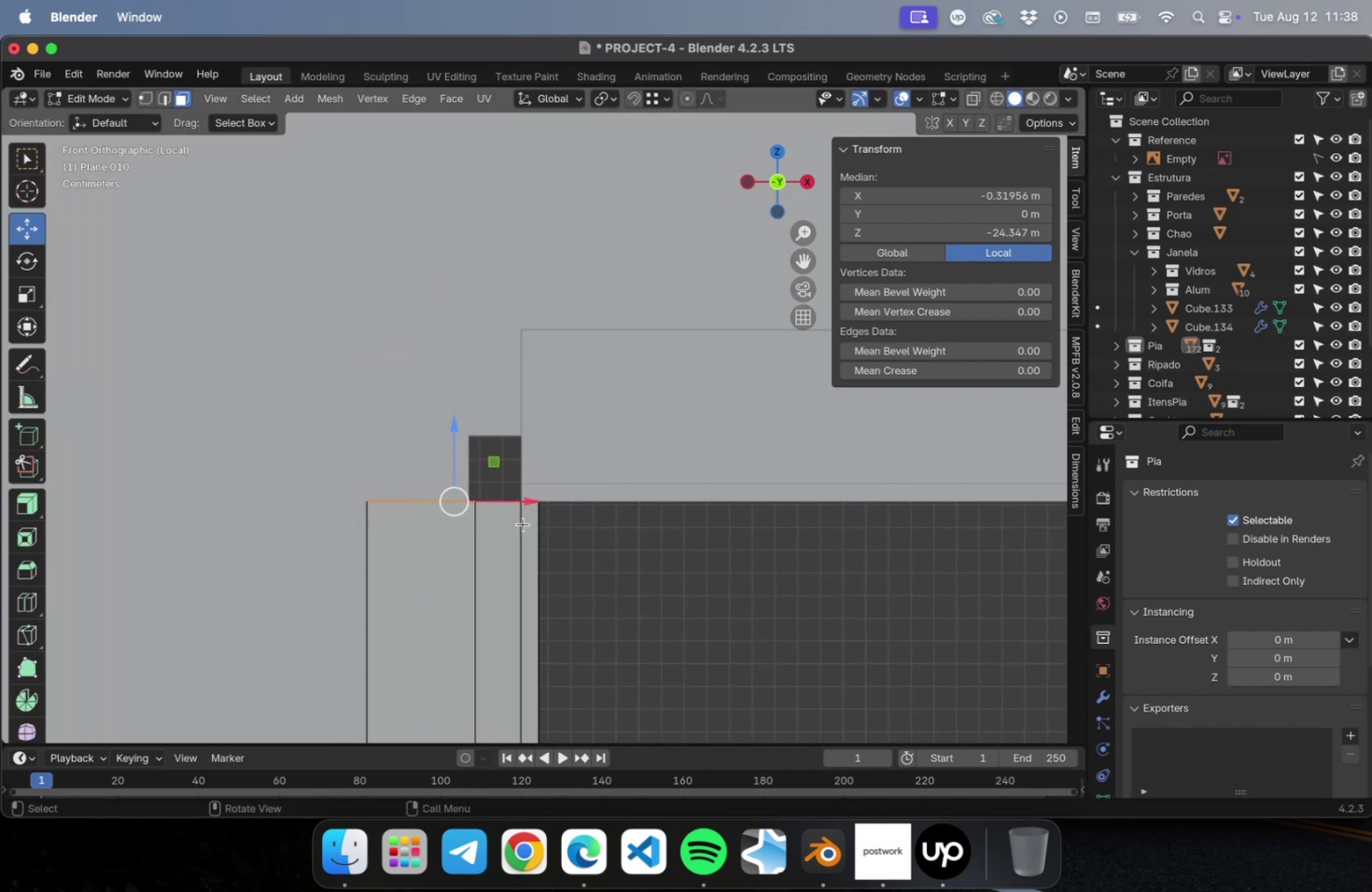 
scroll: coordinate [524, 524], scroll_direction: up, amount: 3.0
 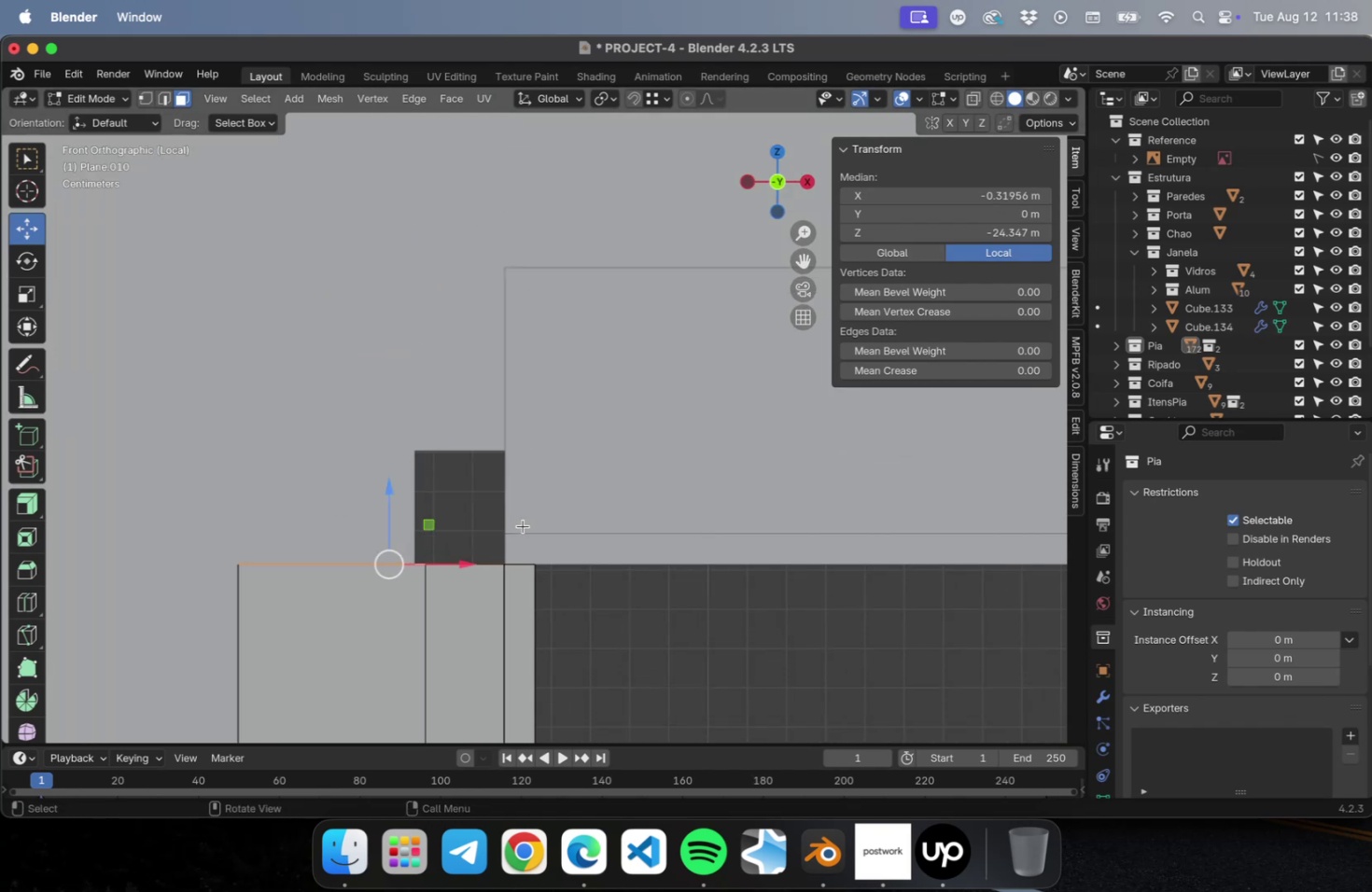 
key(E)
 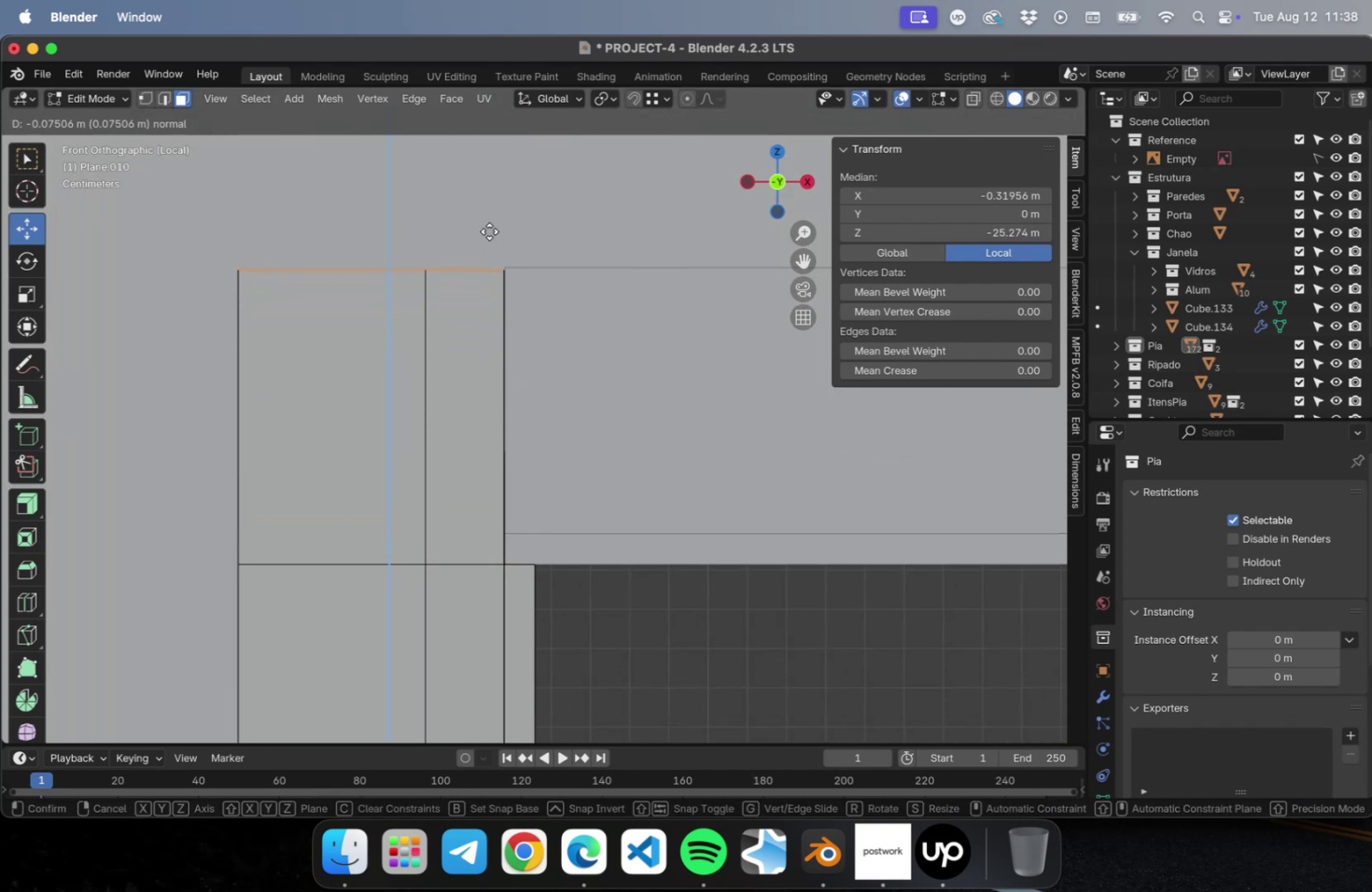 
left_click([489, 230])
 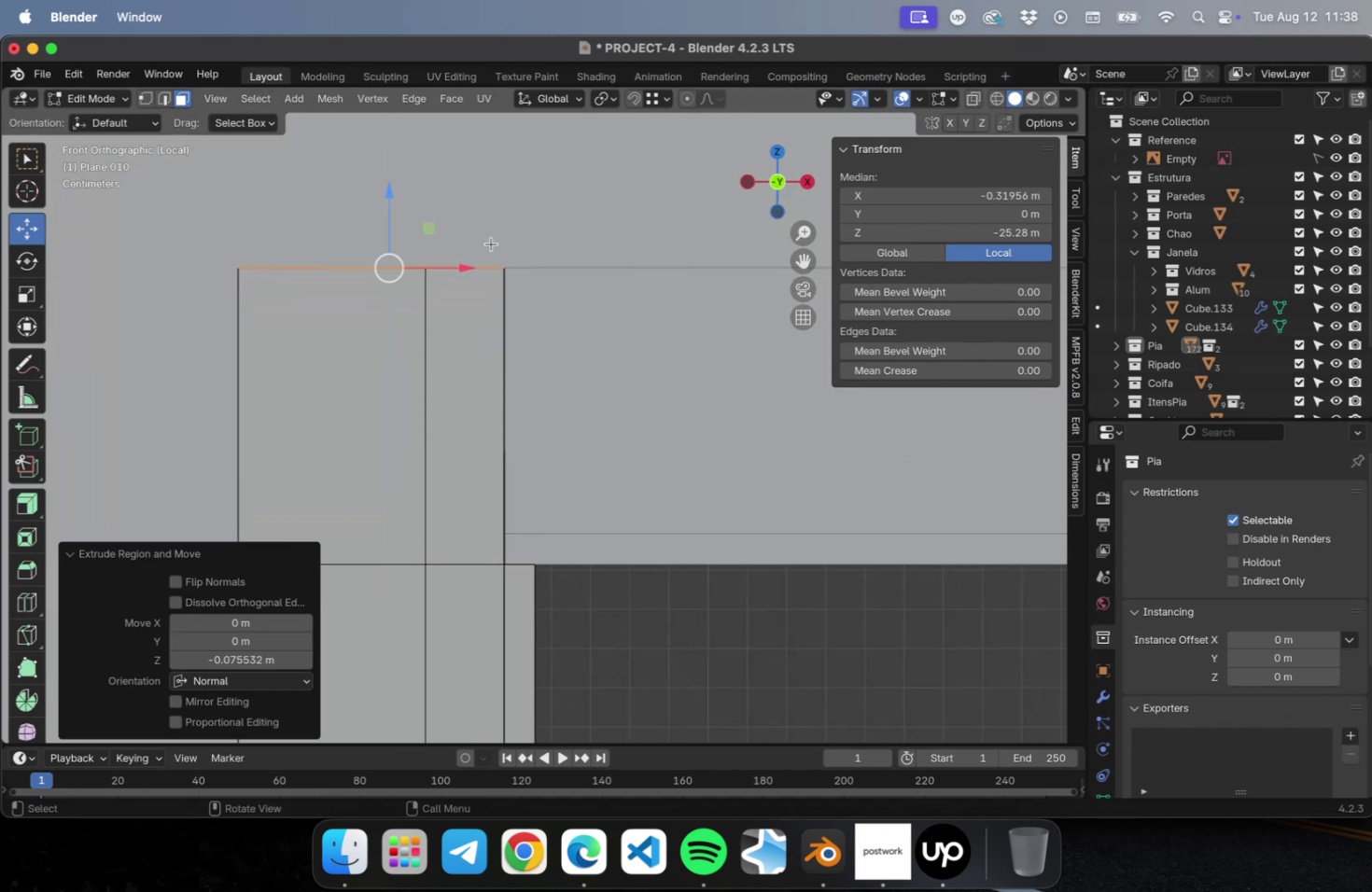 
key(Tab)
 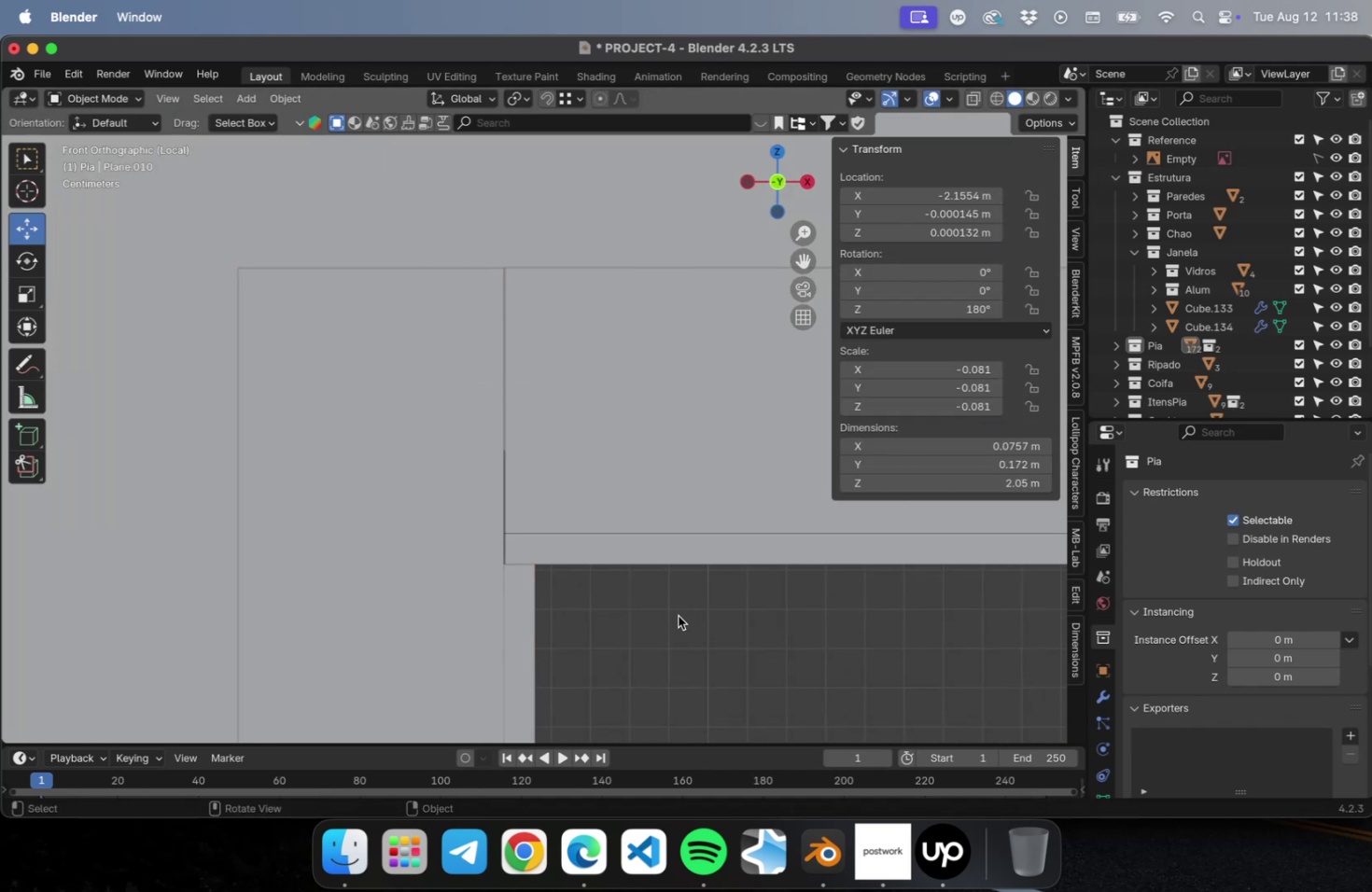 
key(Meta+CommandLeft)
 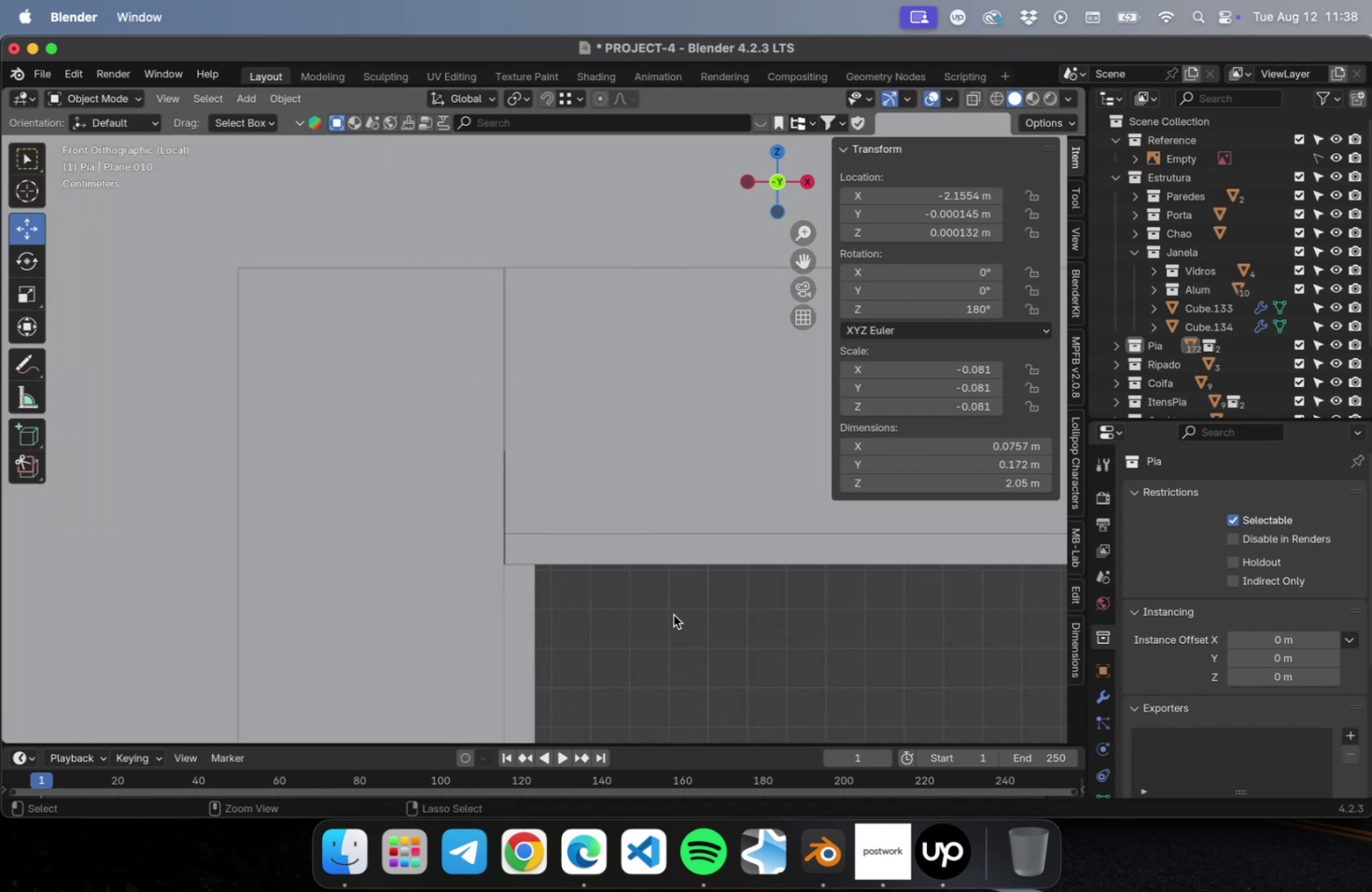 
key(Meta+S)
 